 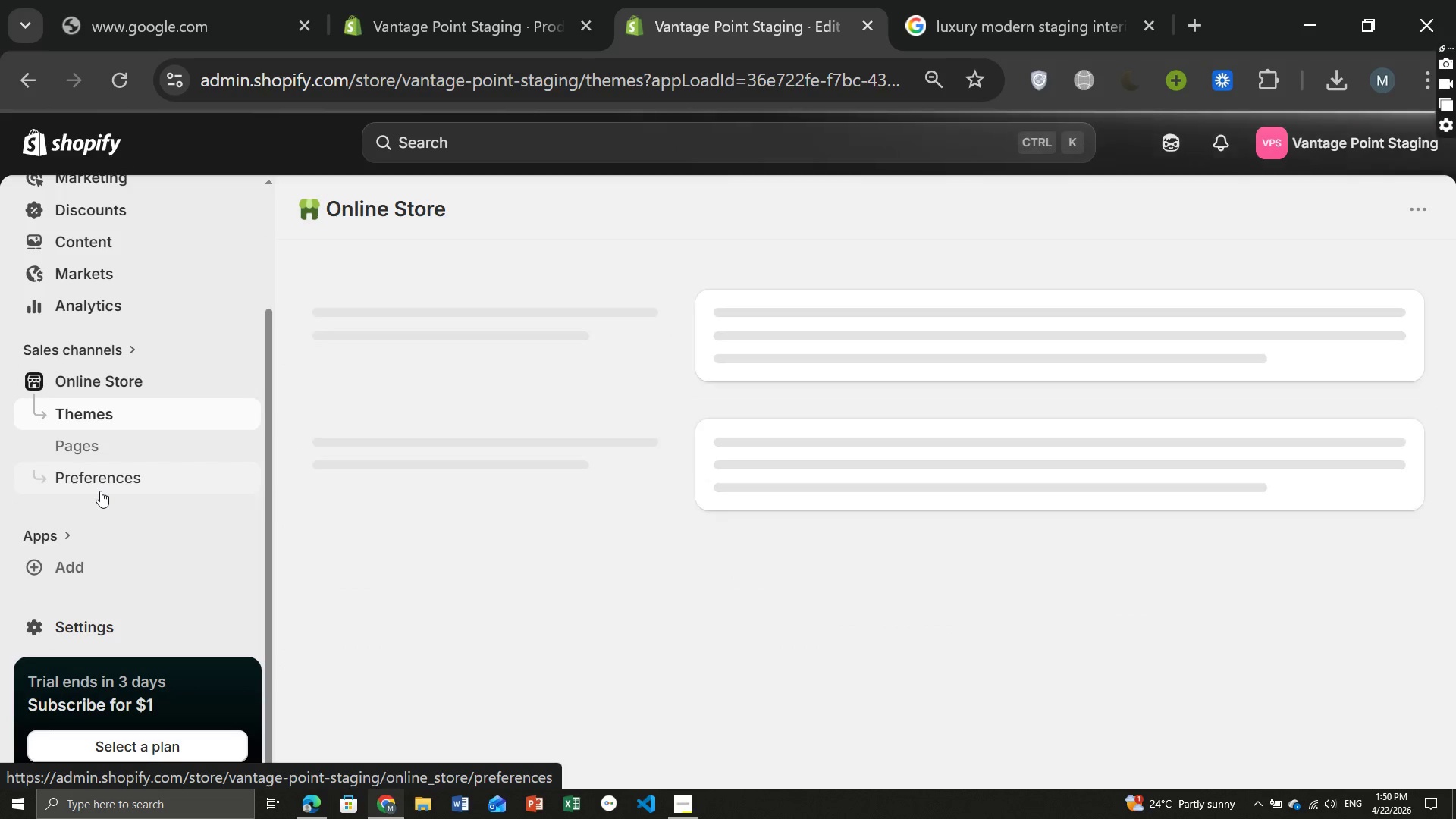 
left_click([83, 450])
 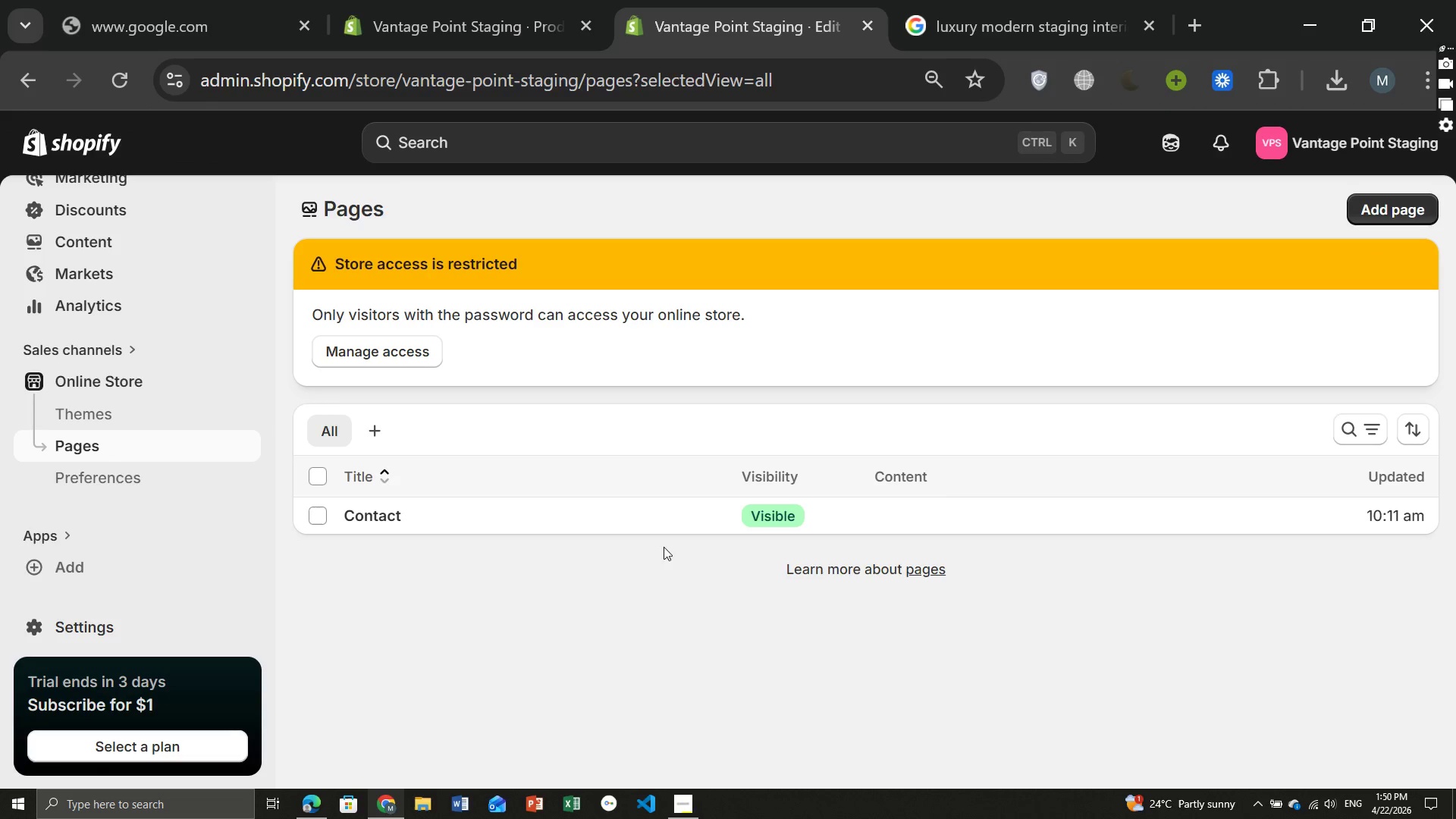 
wait(6.95)
 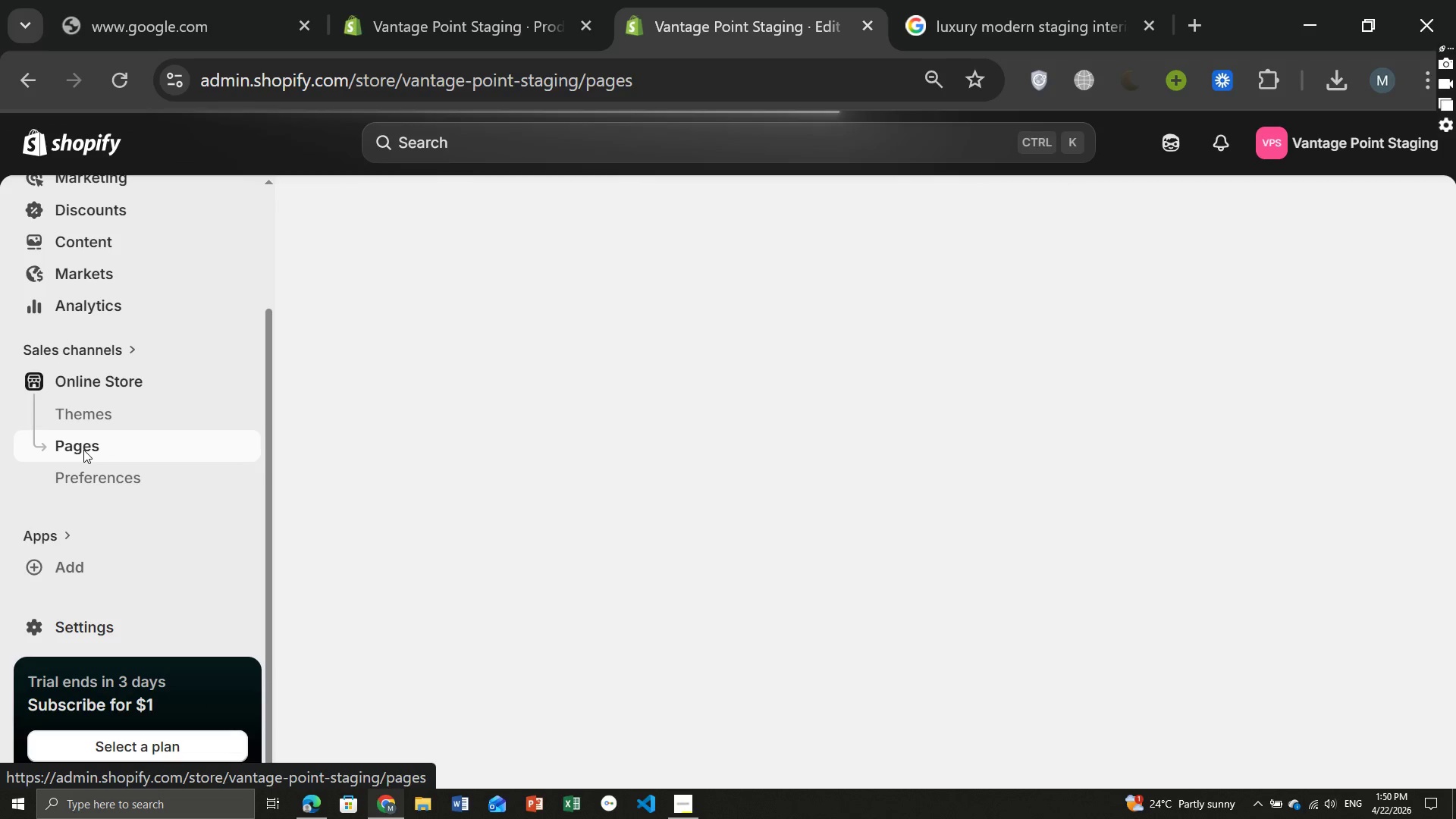 
left_click([1372, 206])
 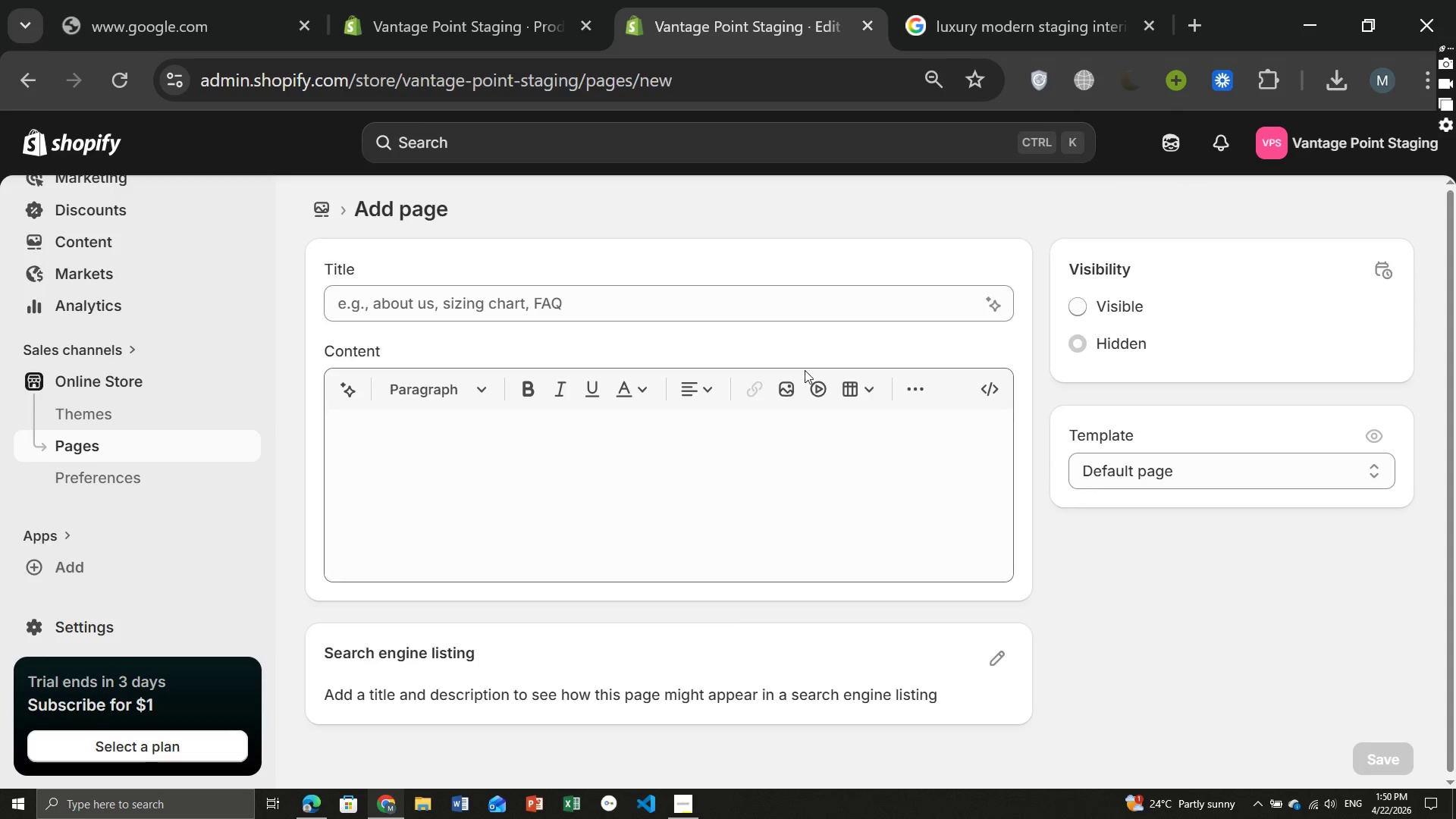 
wait(7.45)
 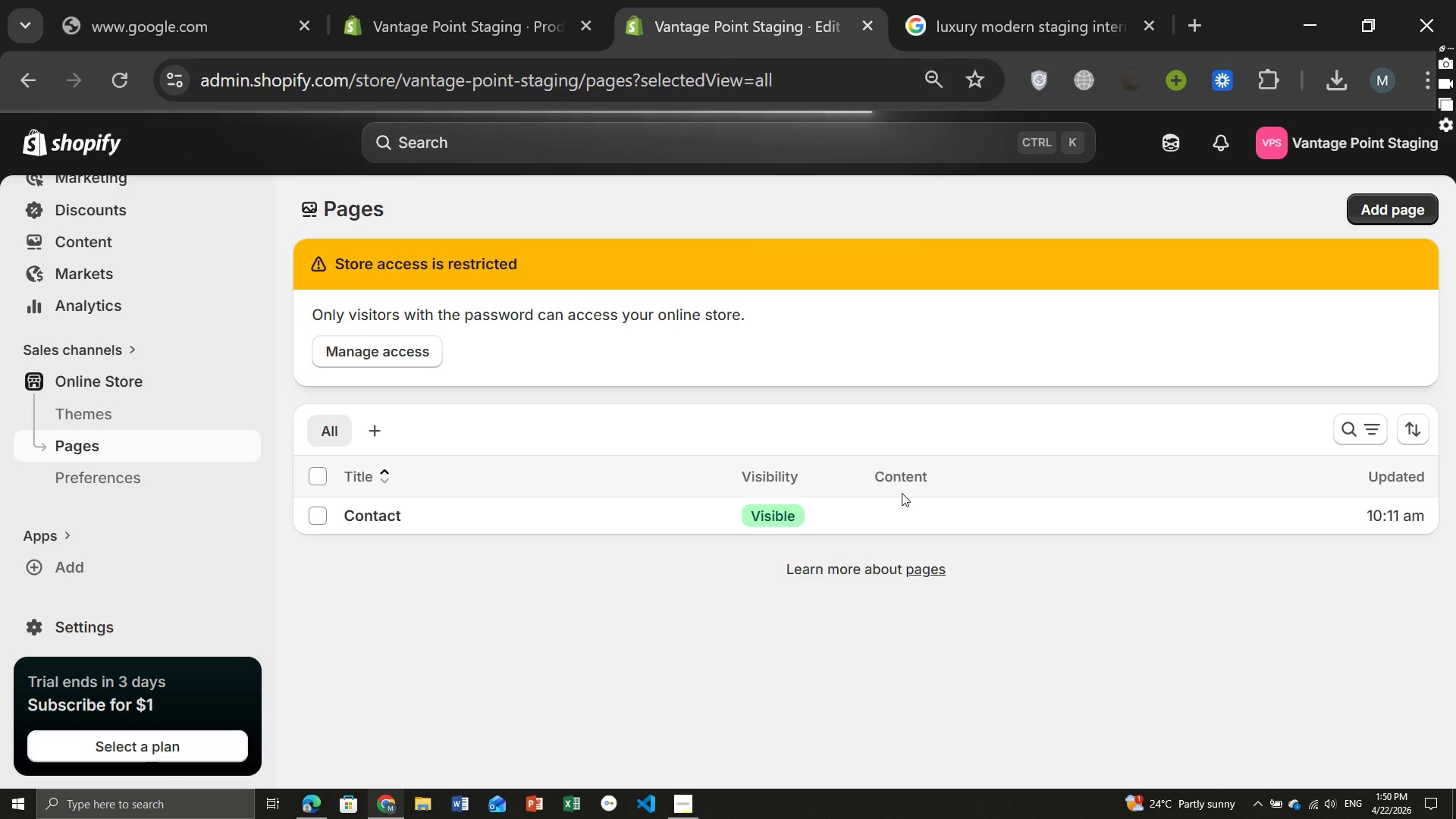 
left_click([579, 295])
 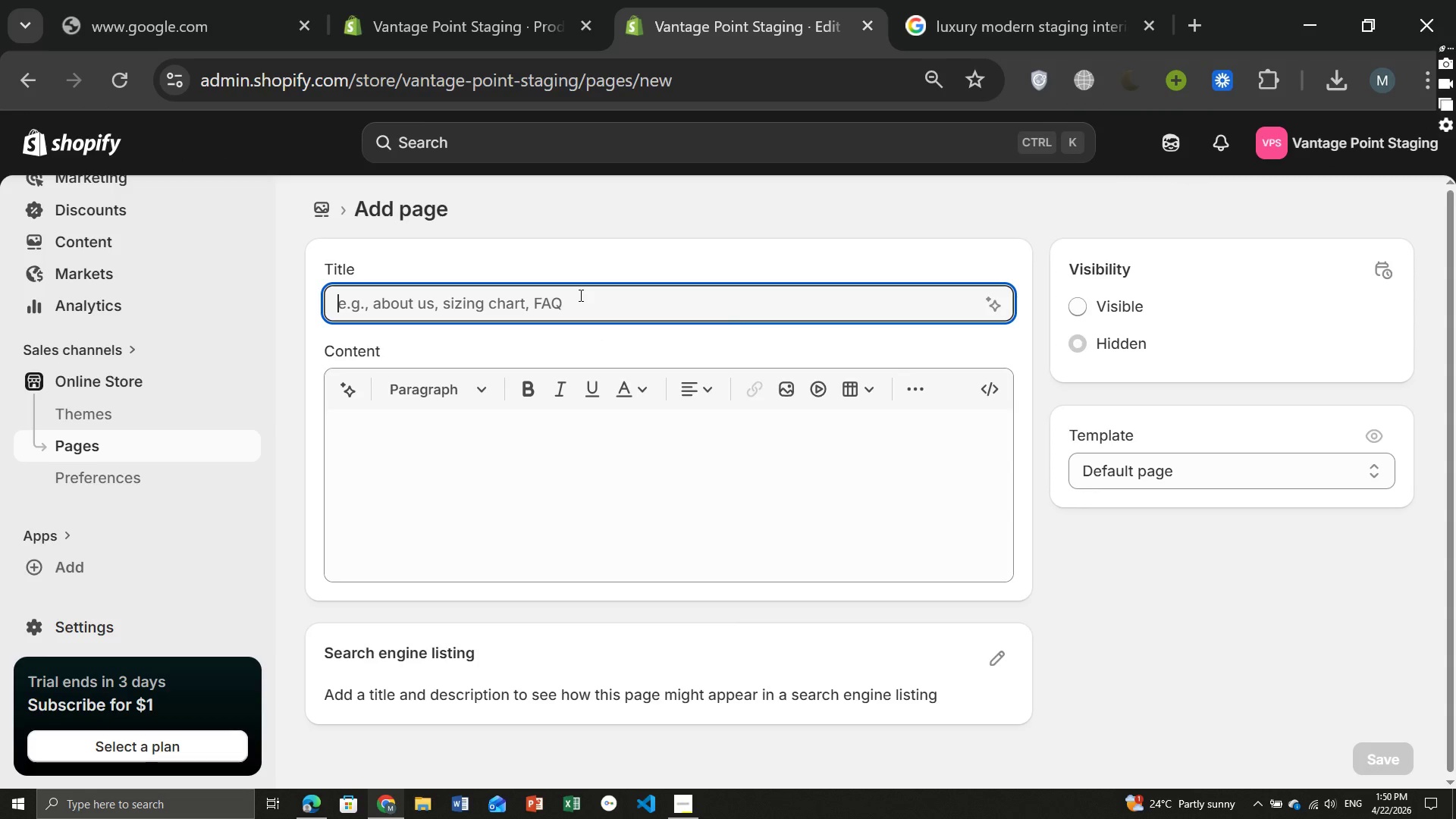 
type(Lookbook)
 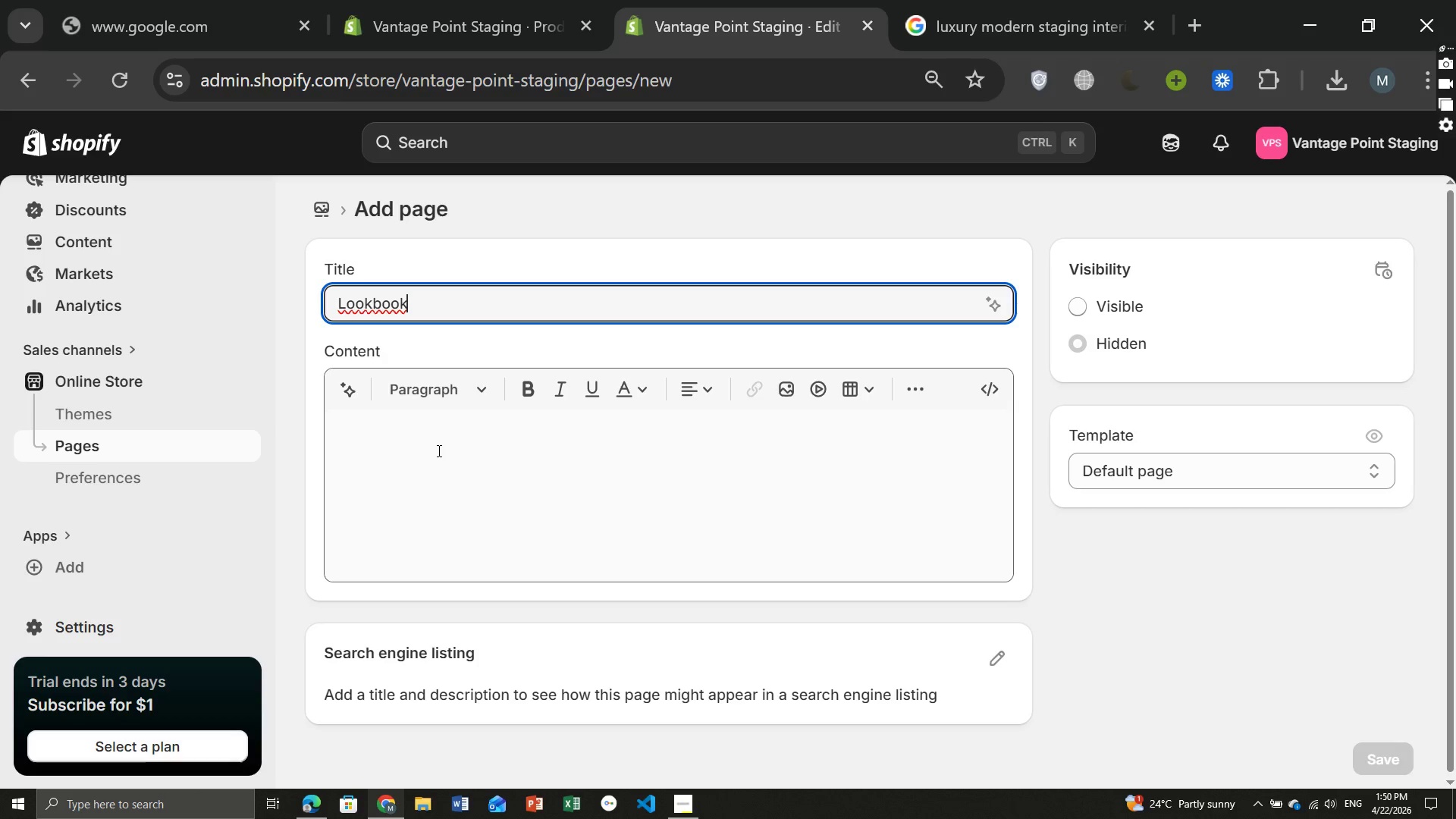 
left_click([435, 450])
 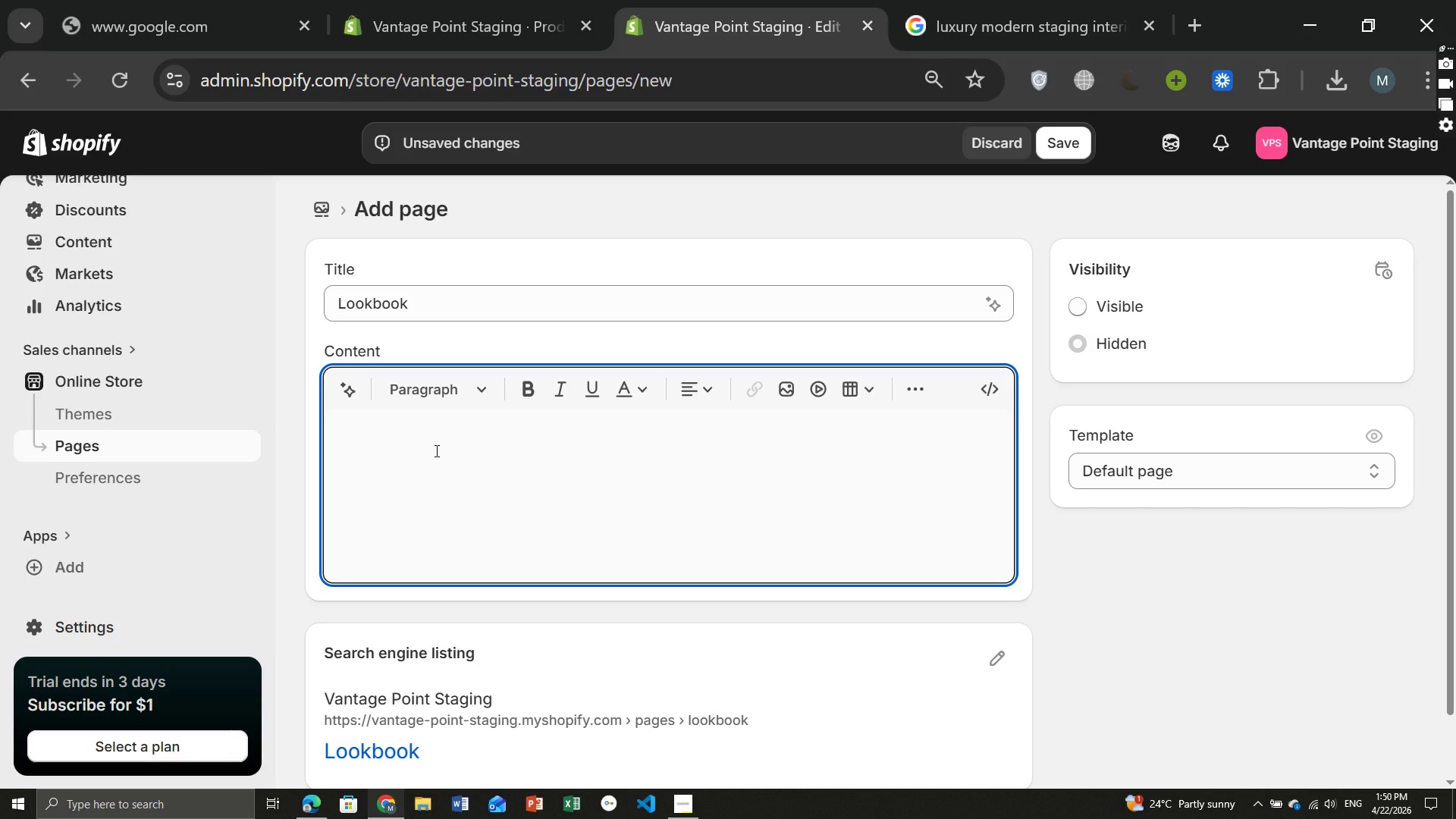 
type(Explor out)
key(Backspace)
type(r past stage transformations.)
 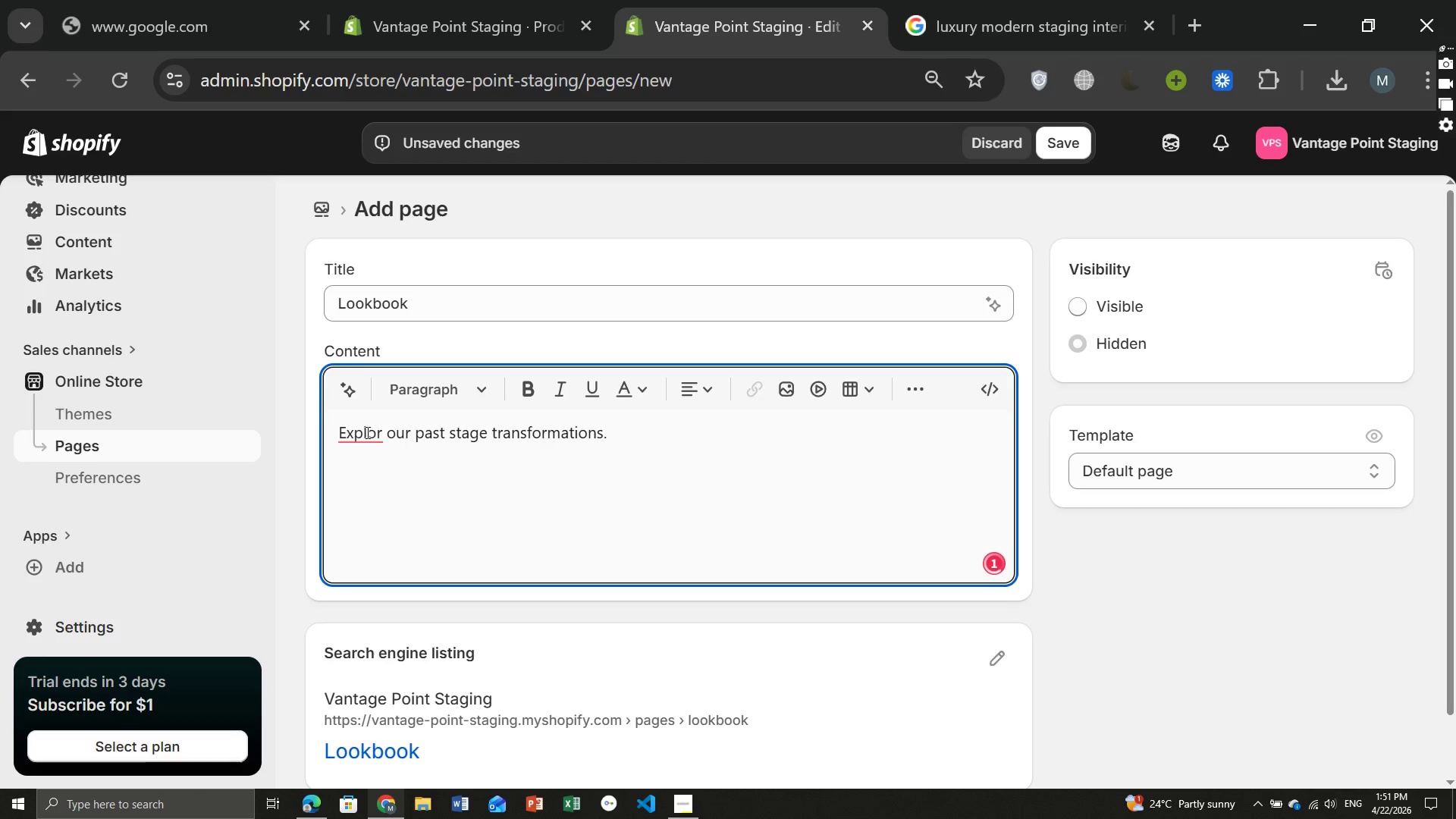 
left_click([366, 431])
 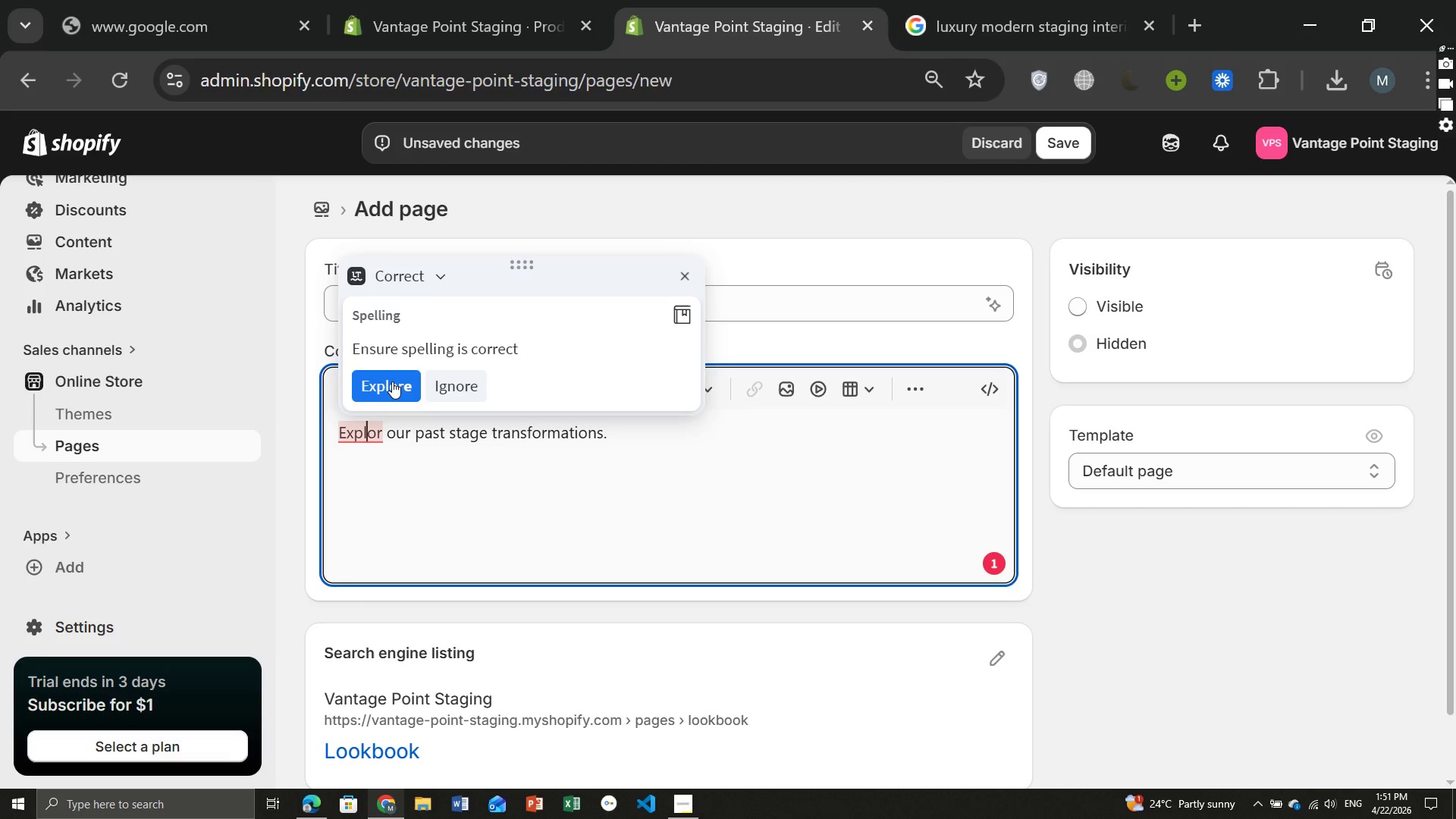 
left_click([392, 381])
 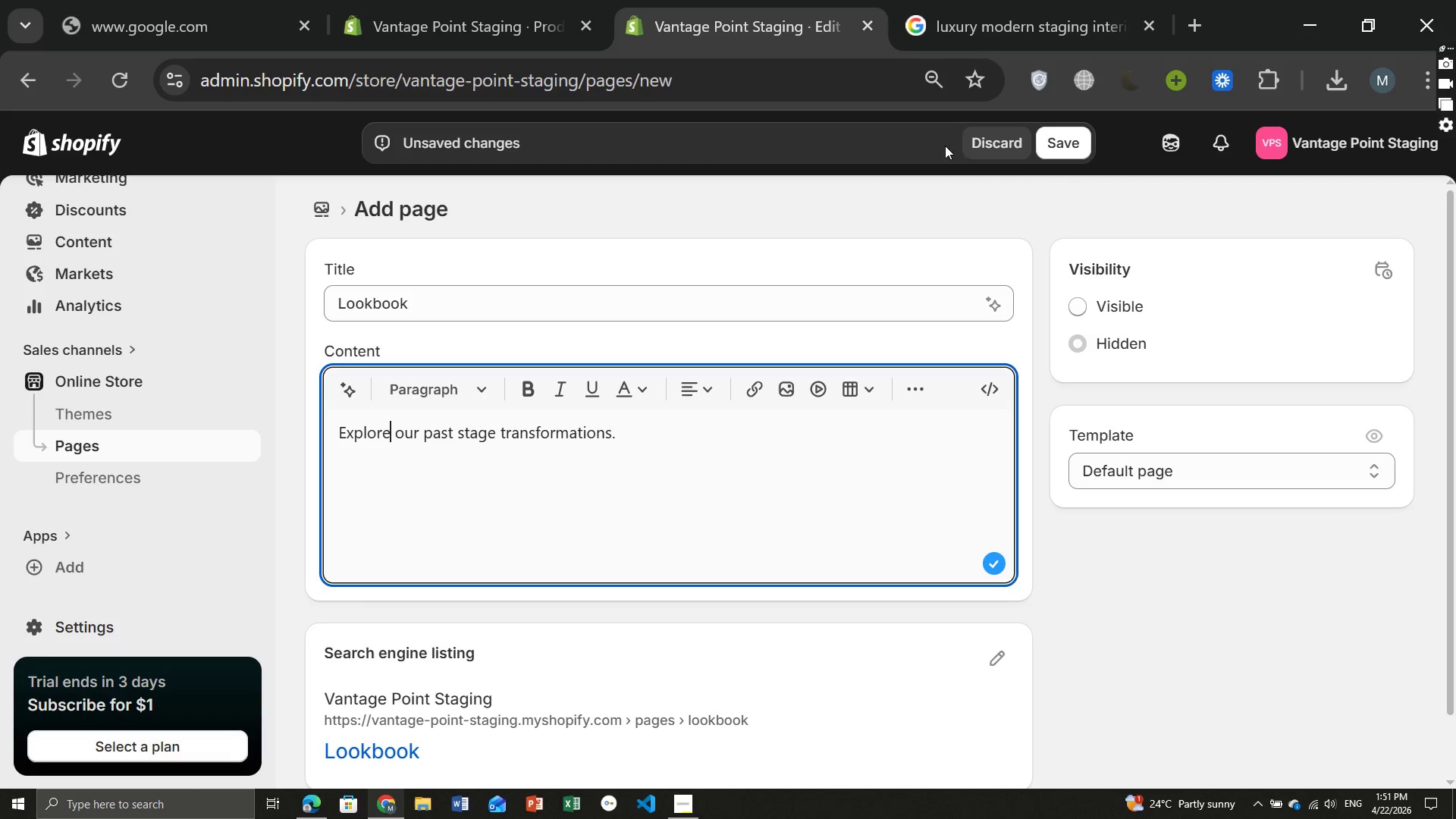 
wait(5.19)
 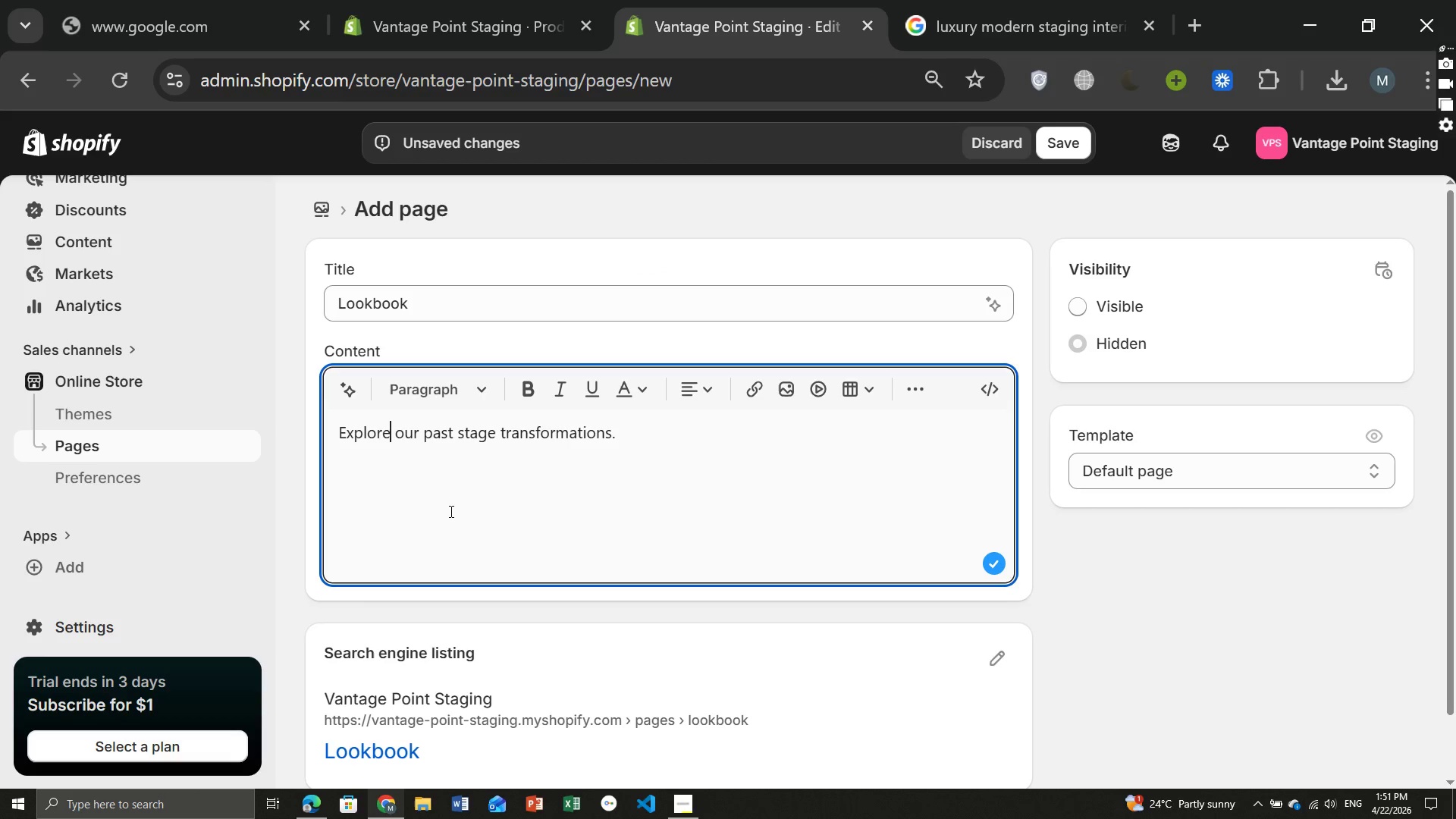 
left_click([1065, 133])
 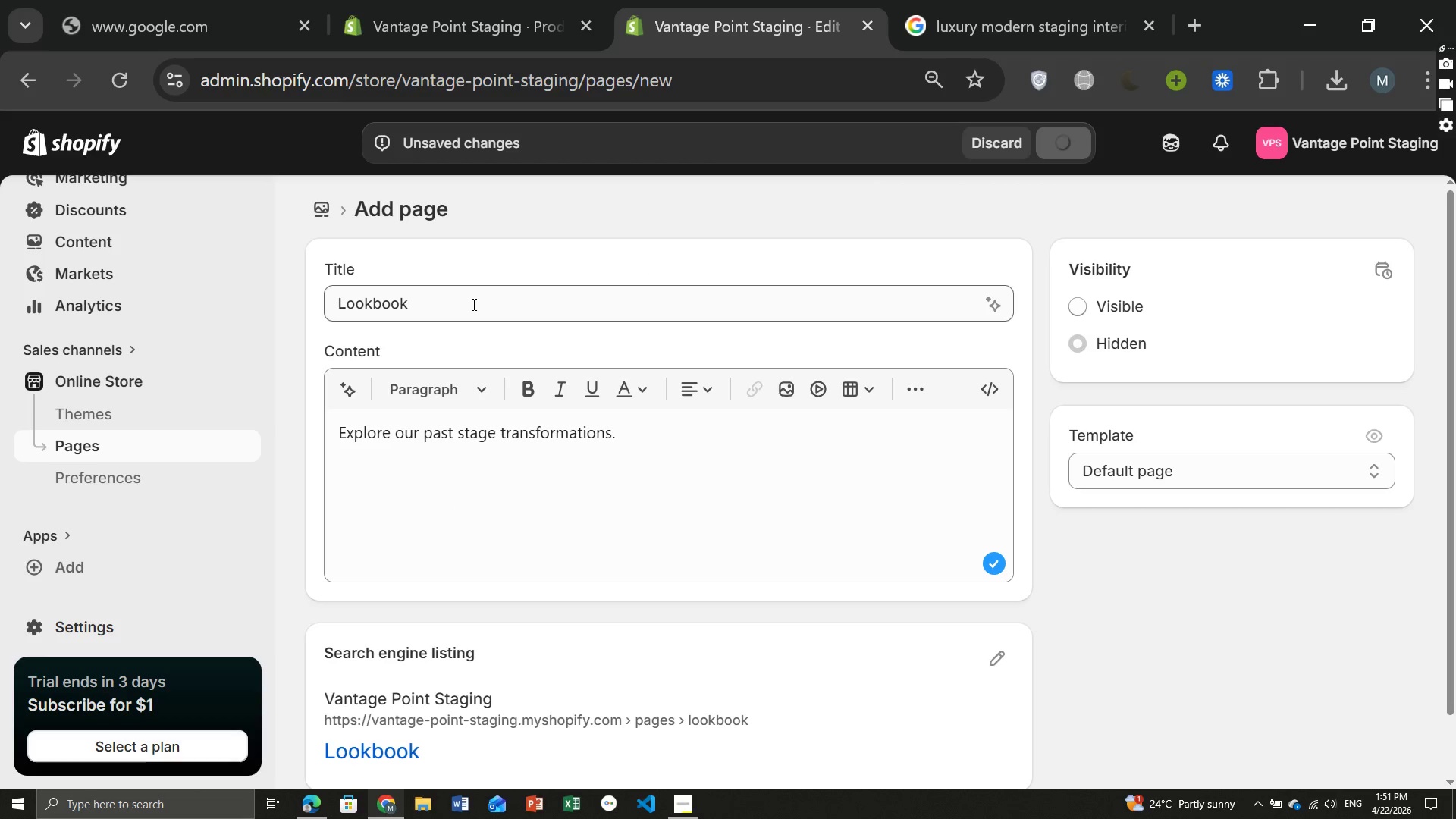 
left_click([472, 304])
 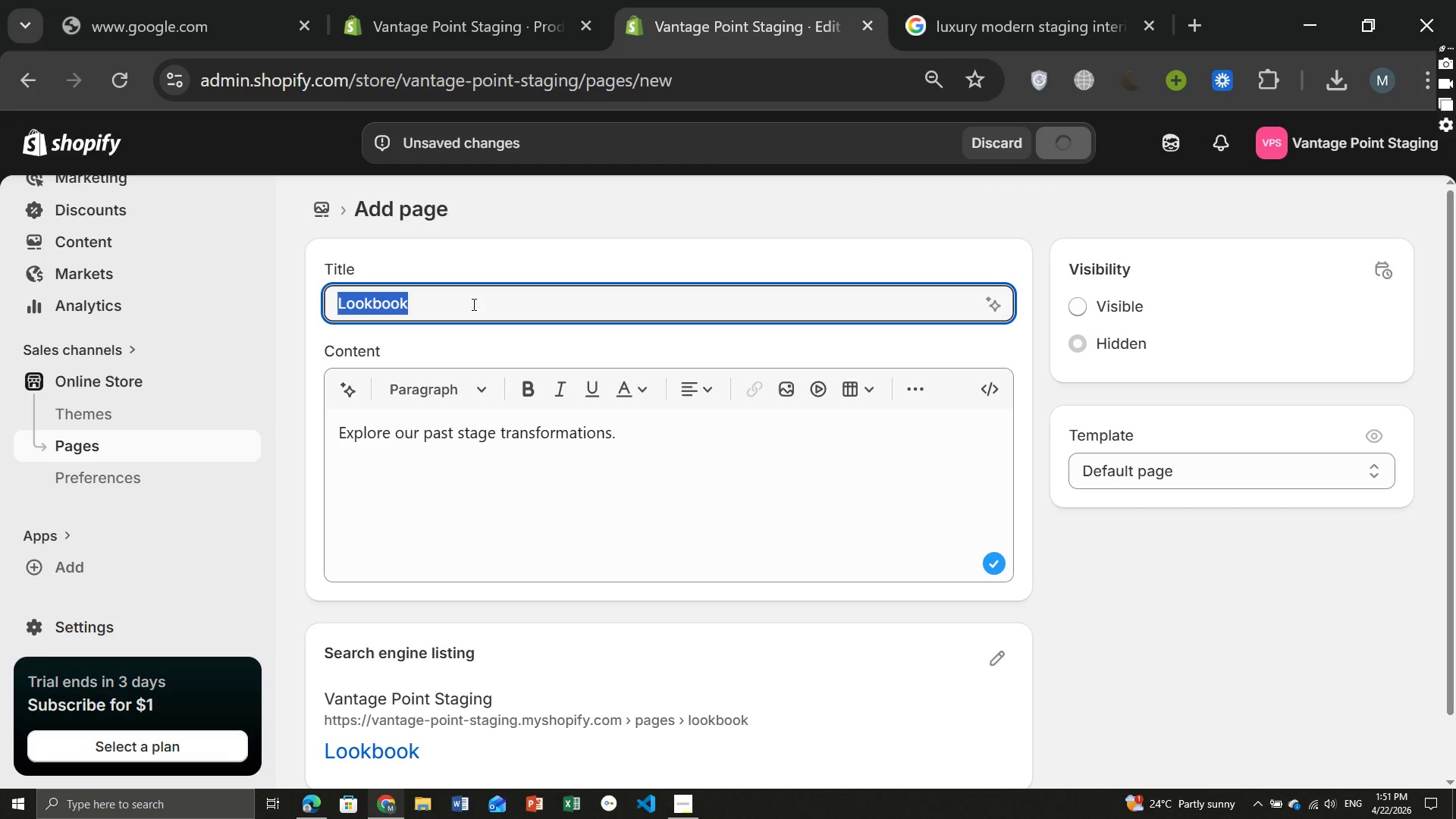 
key(Control+ControlLeft)
 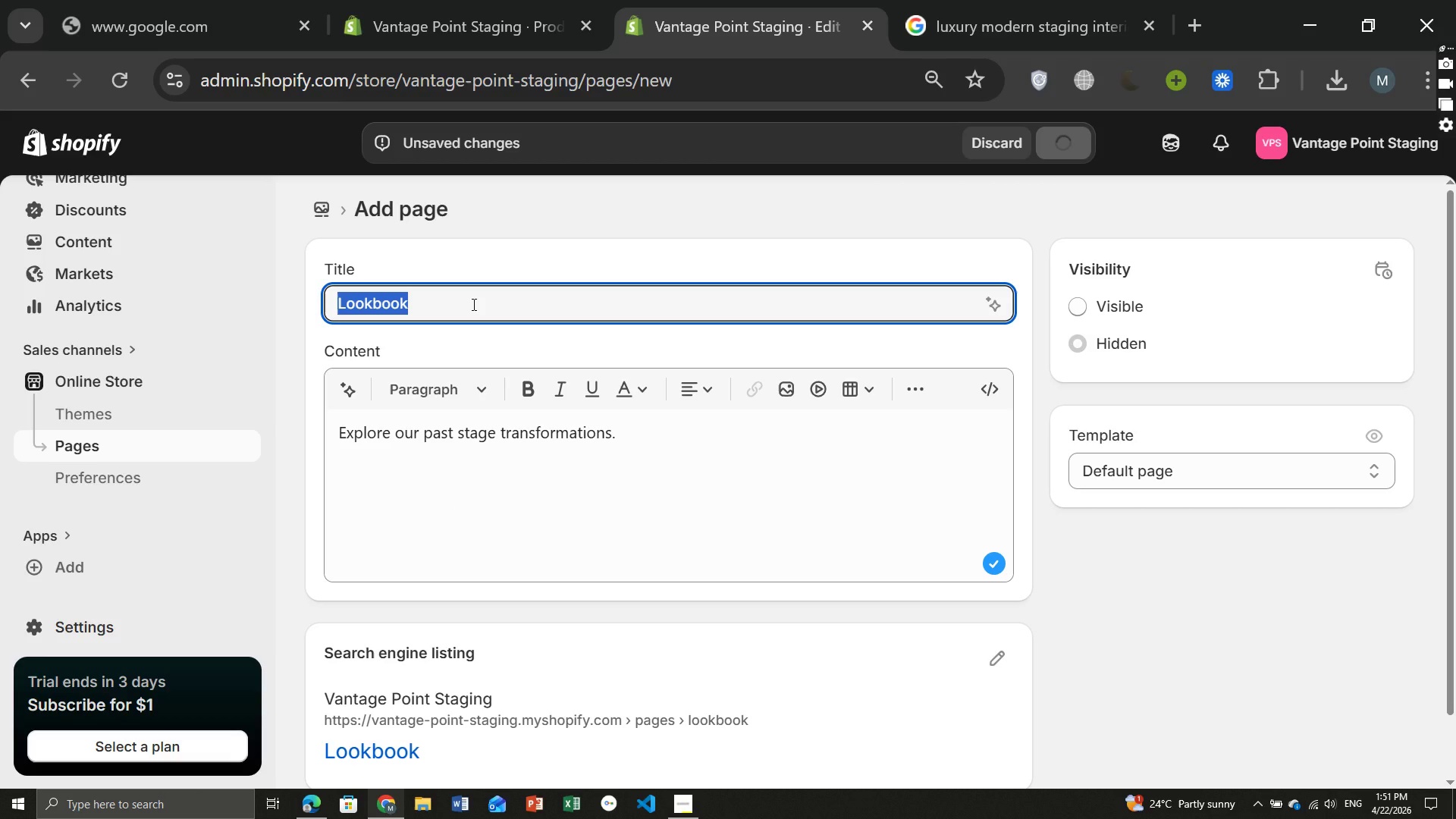 
key(Control+A)
 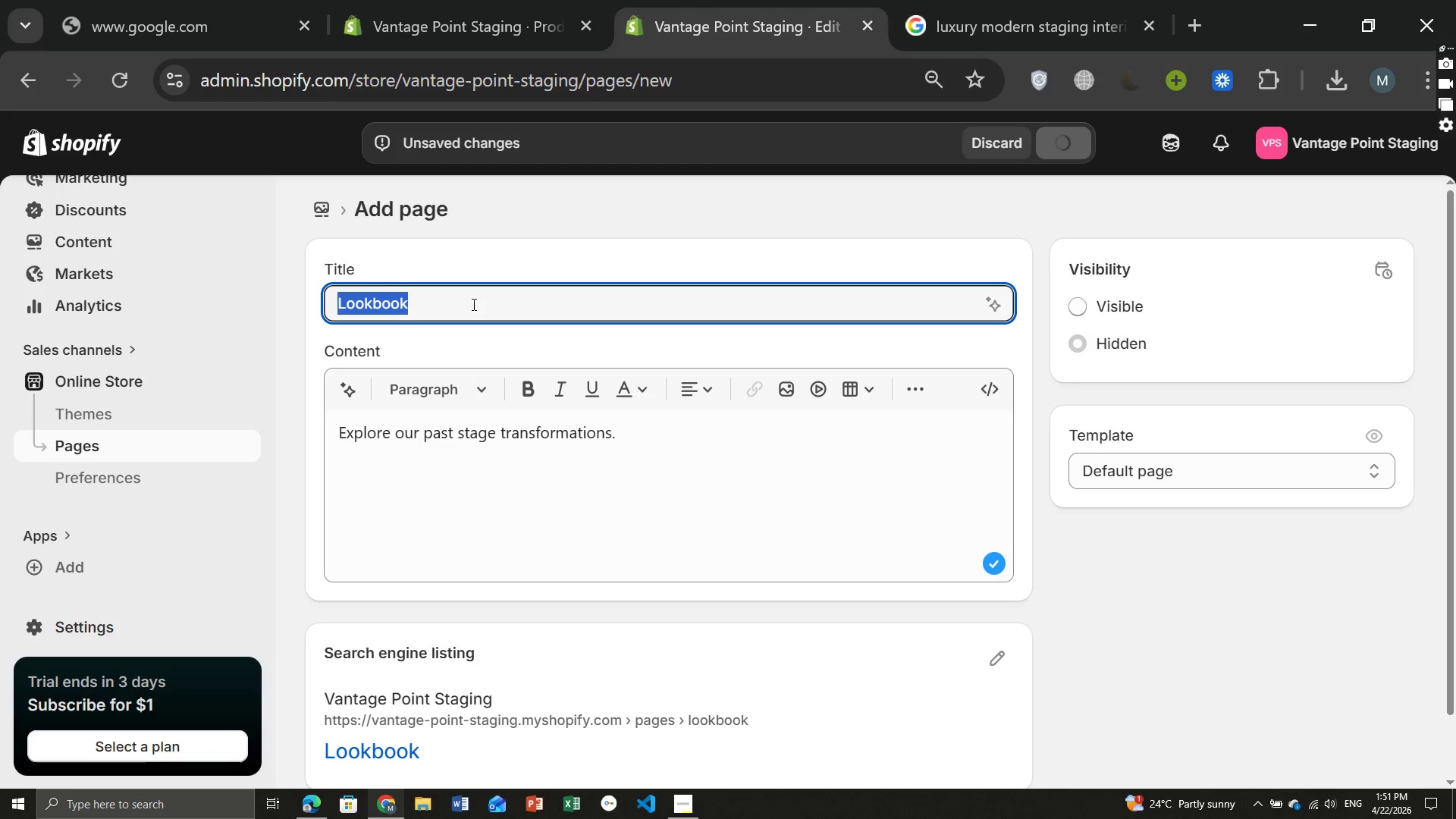 
key(Control+ControlLeft)
 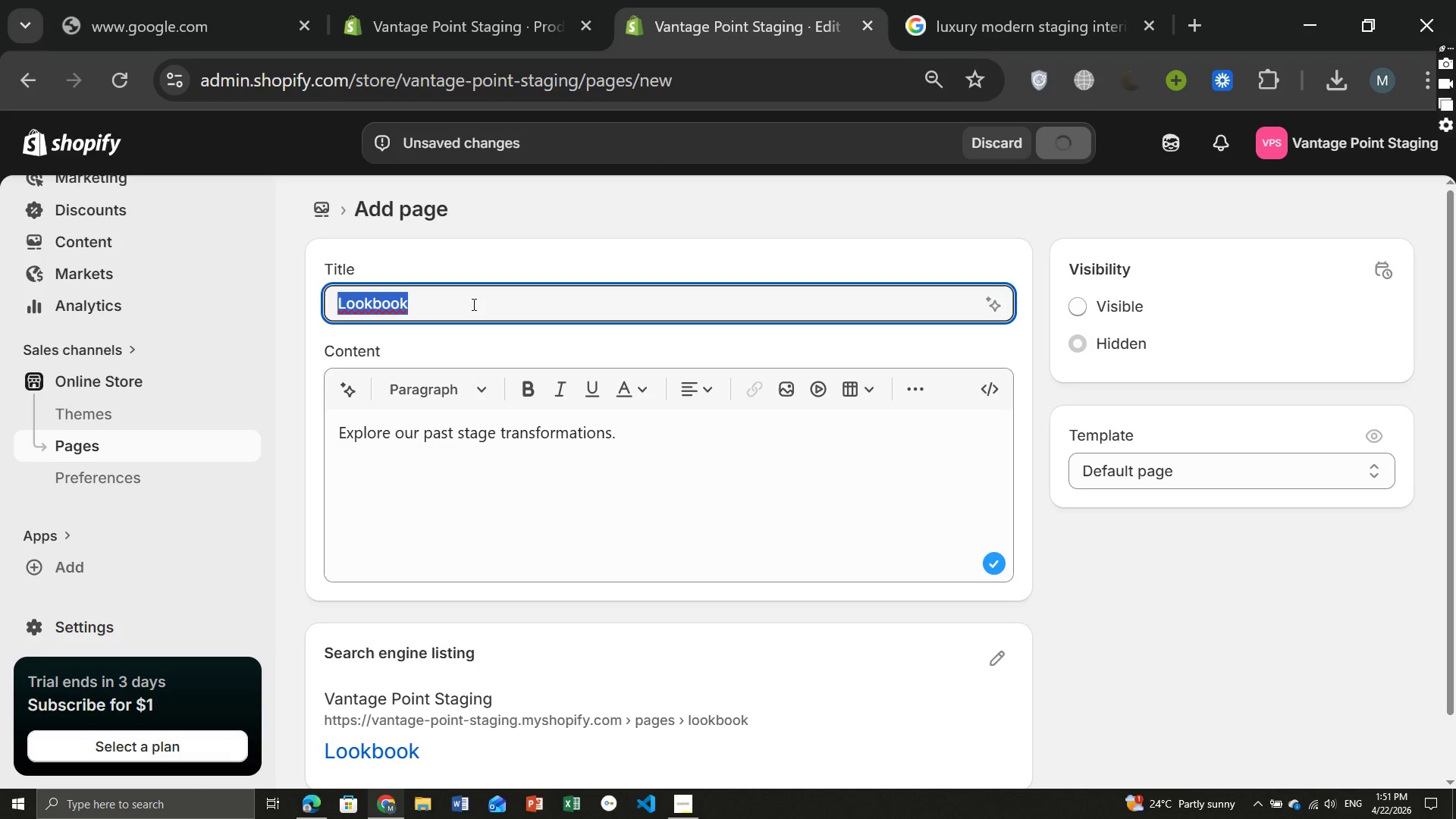 
key(Control+C)
 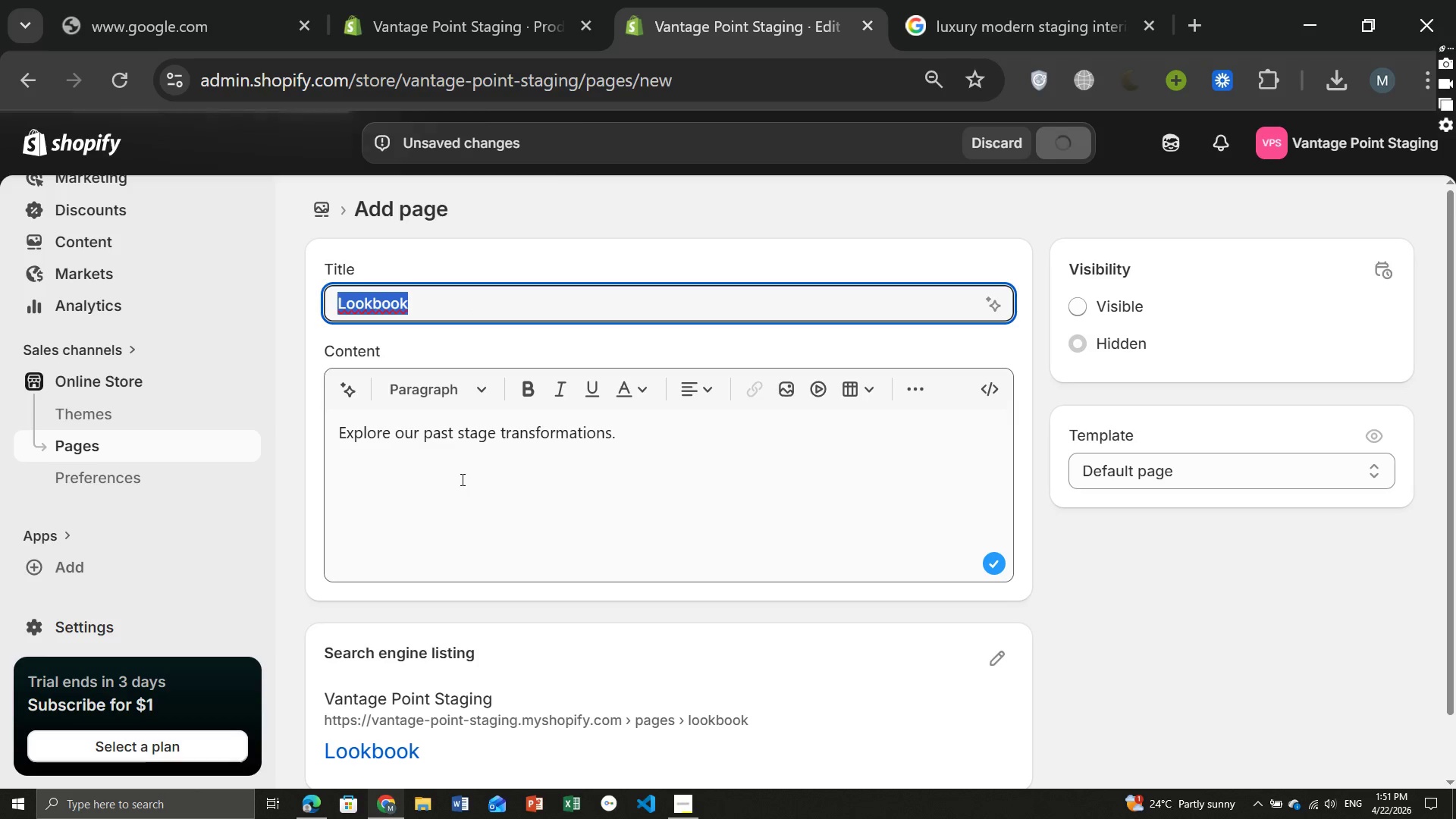 
left_click([461, 479])
 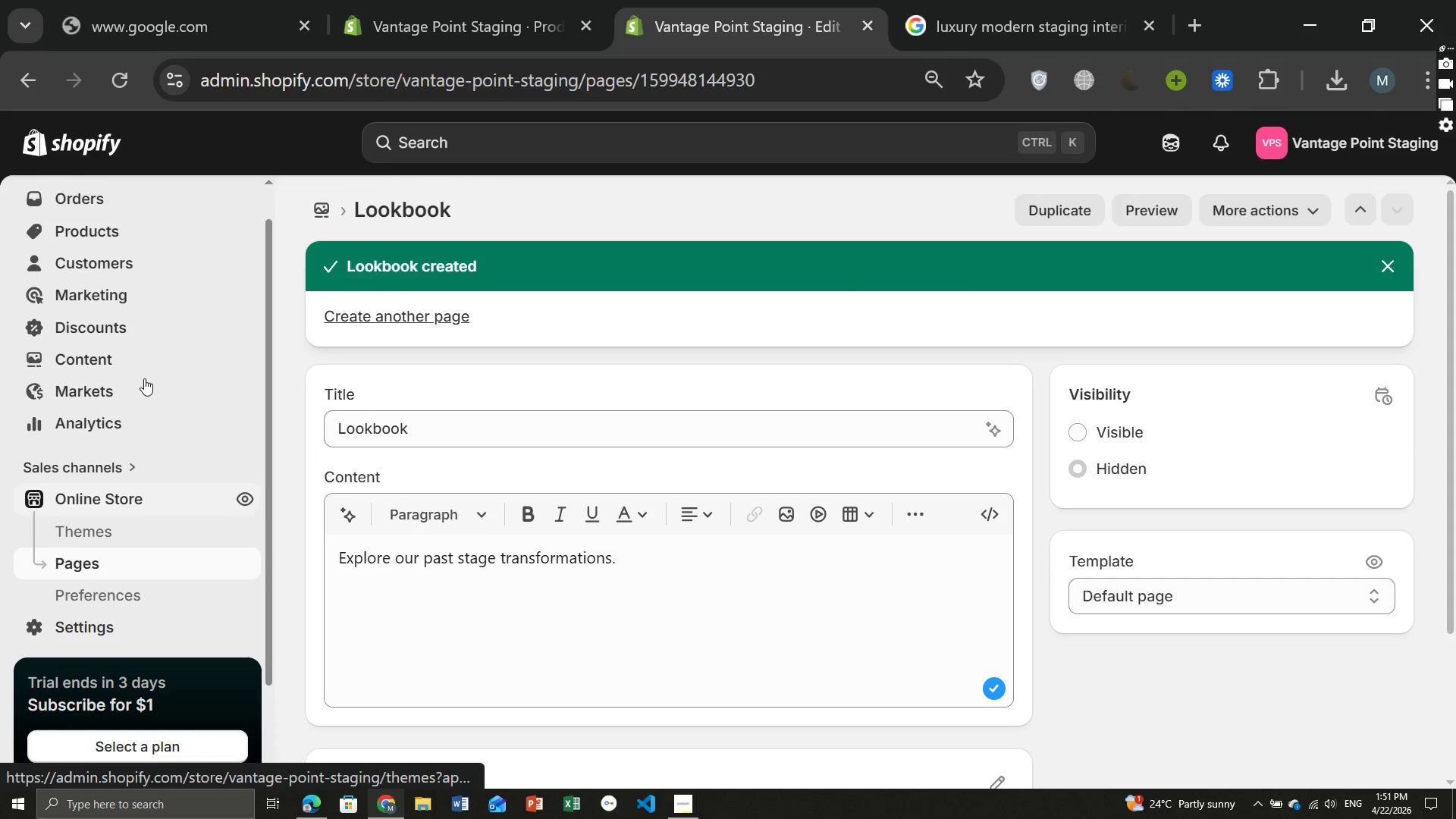 
wait(12.62)
 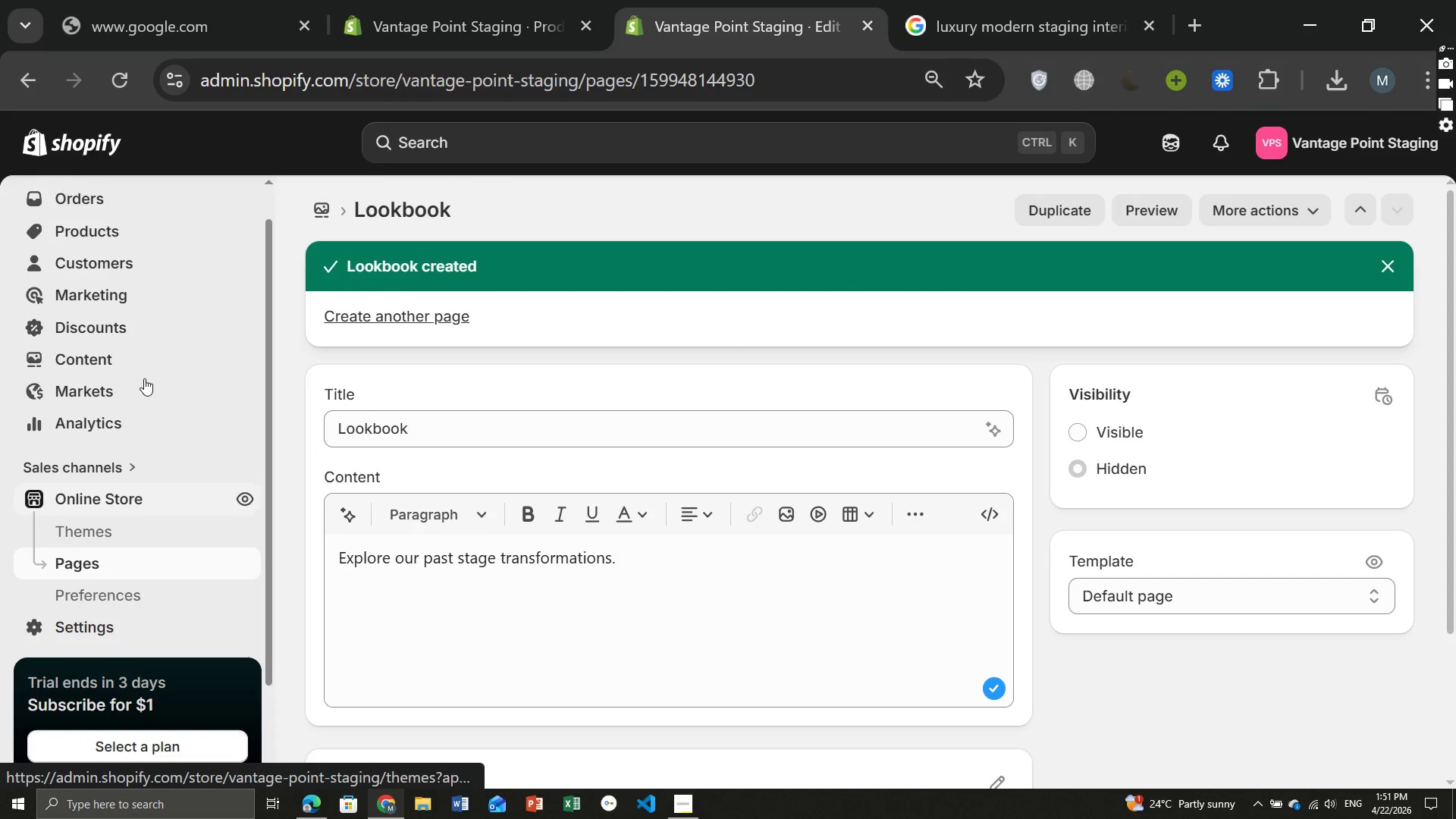 
left_click([102, 399])
 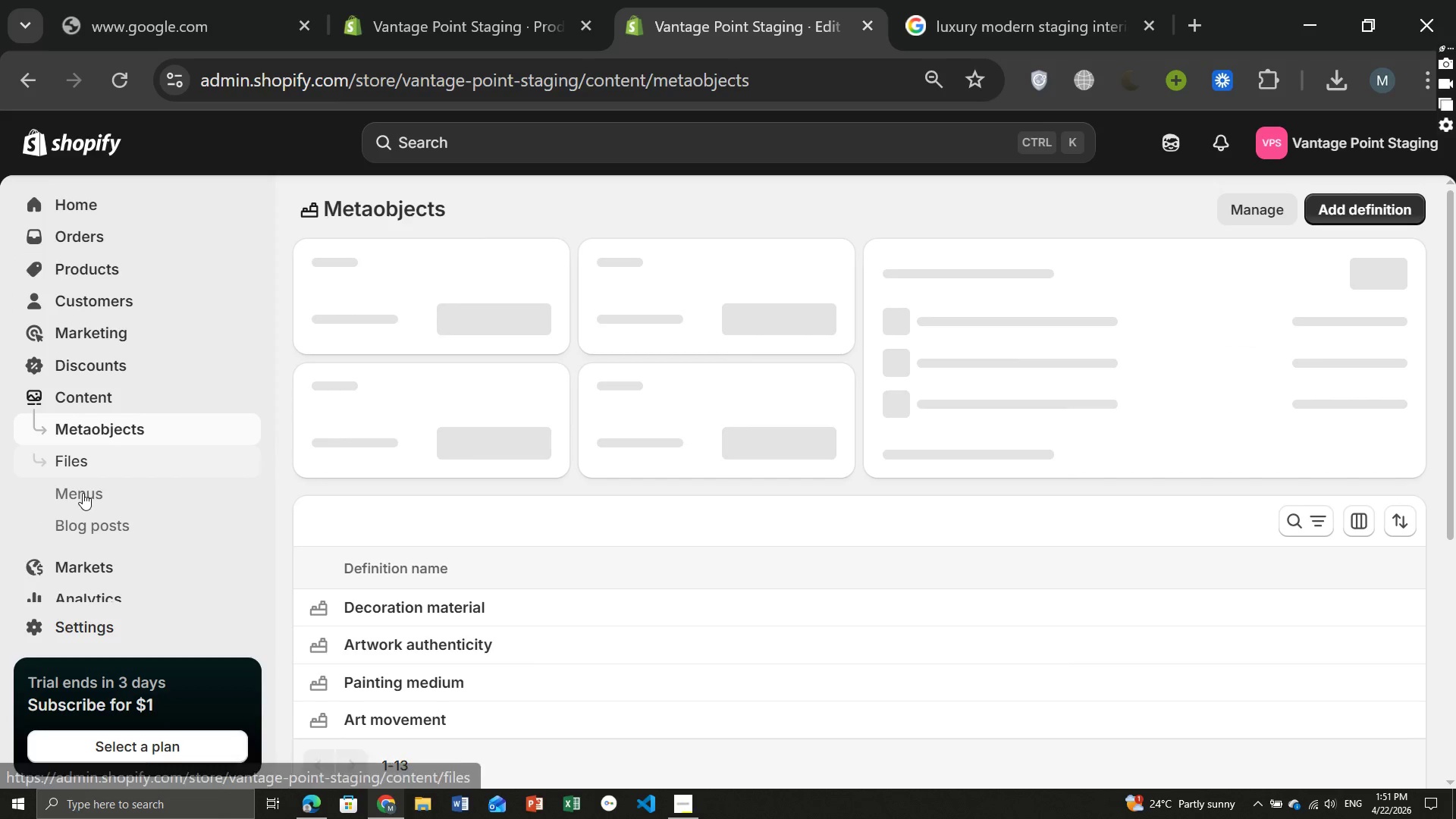 
left_click([83, 493])
 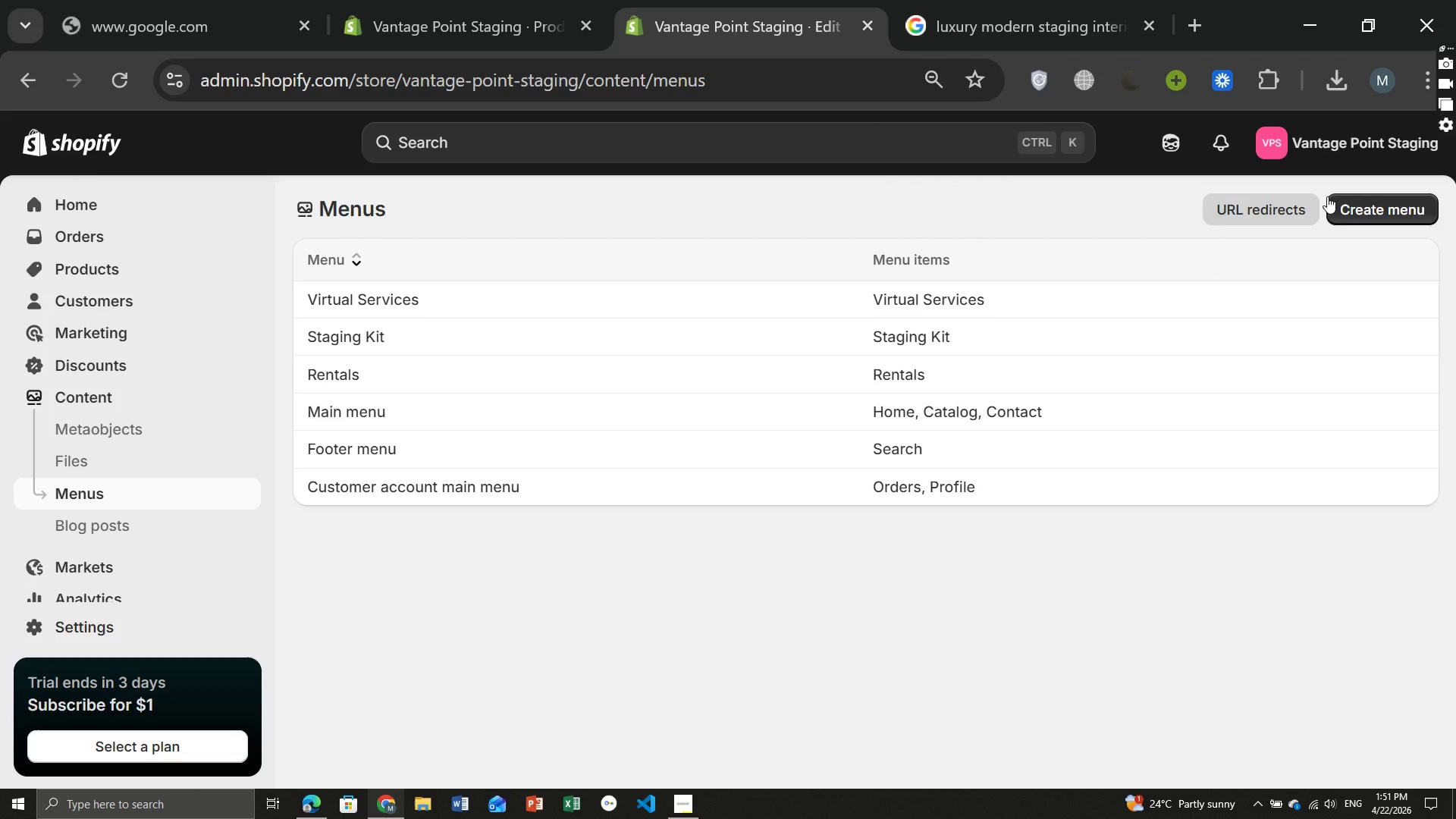 
left_click([1363, 206])
 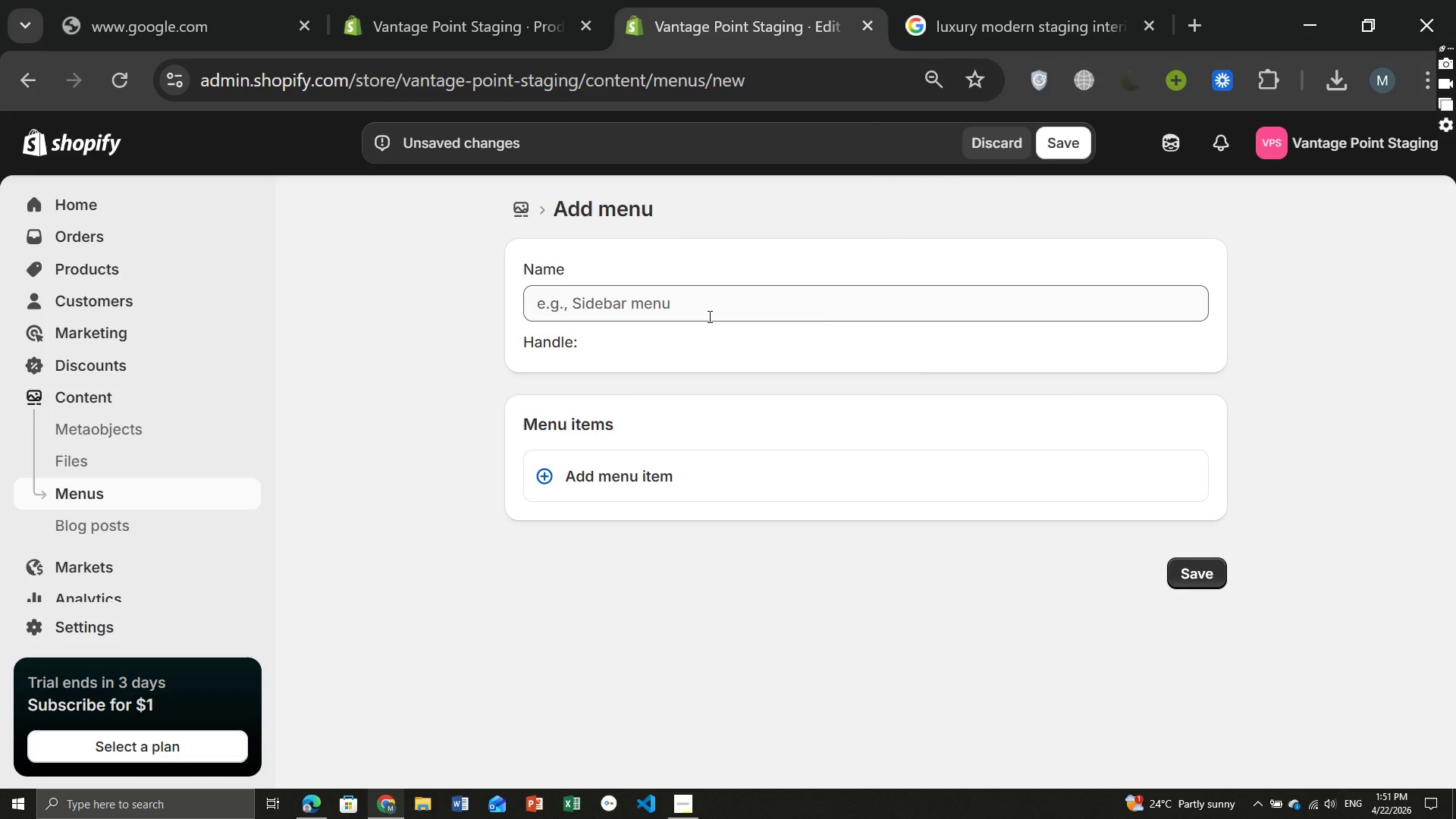 
left_click([700, 309])
 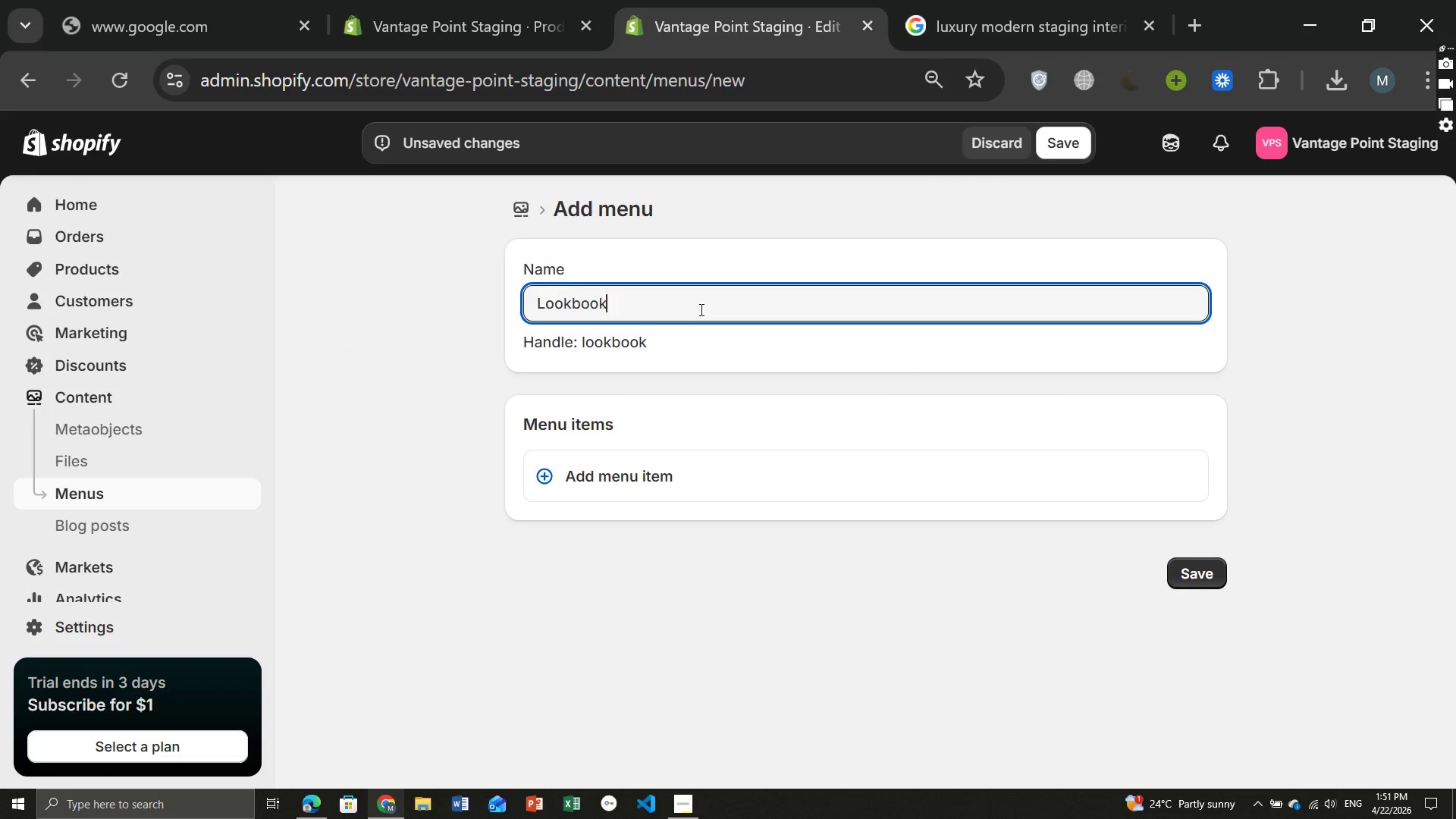 
key(Control+ControlLeft)
 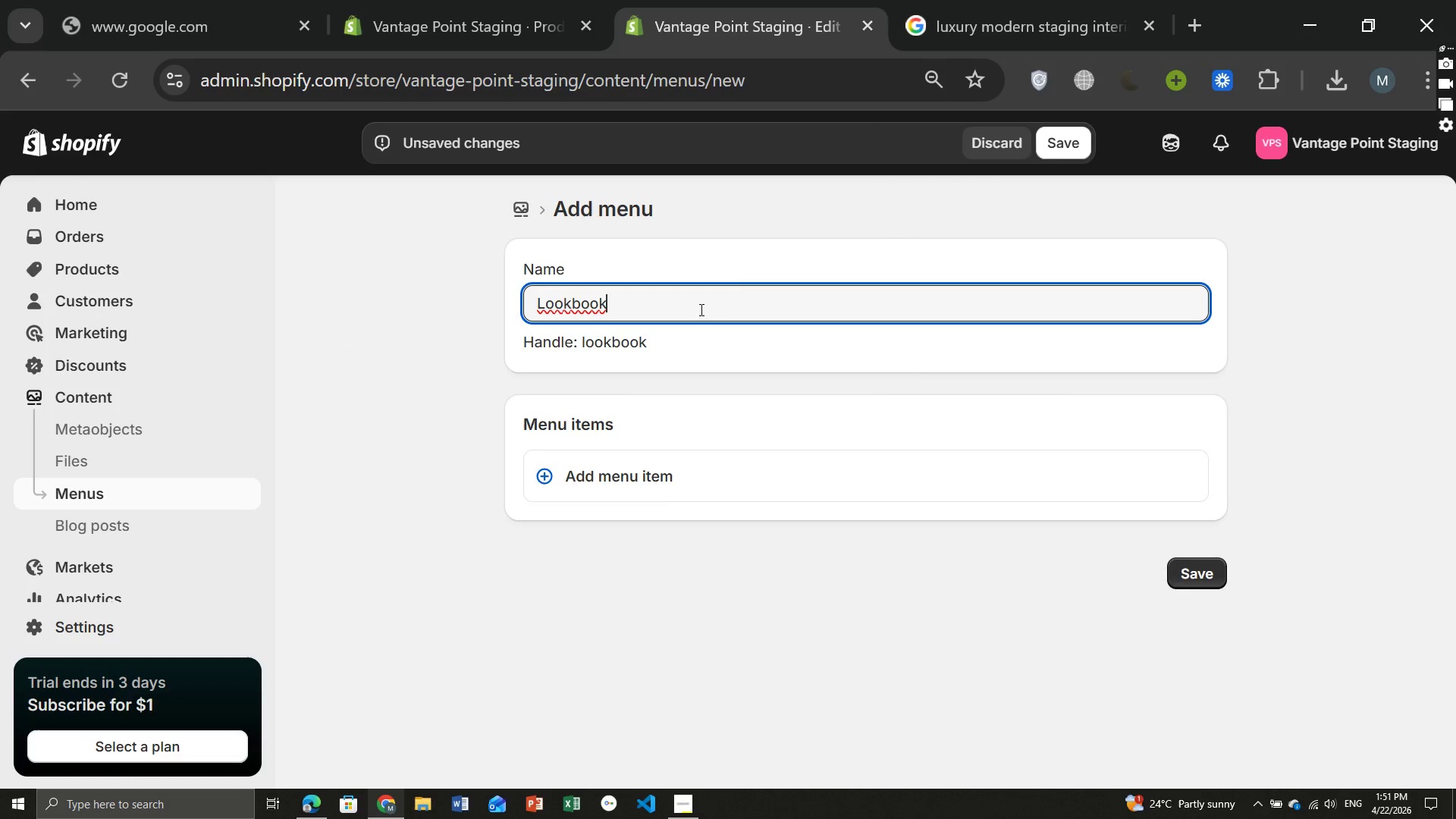 
key(Control+V)
 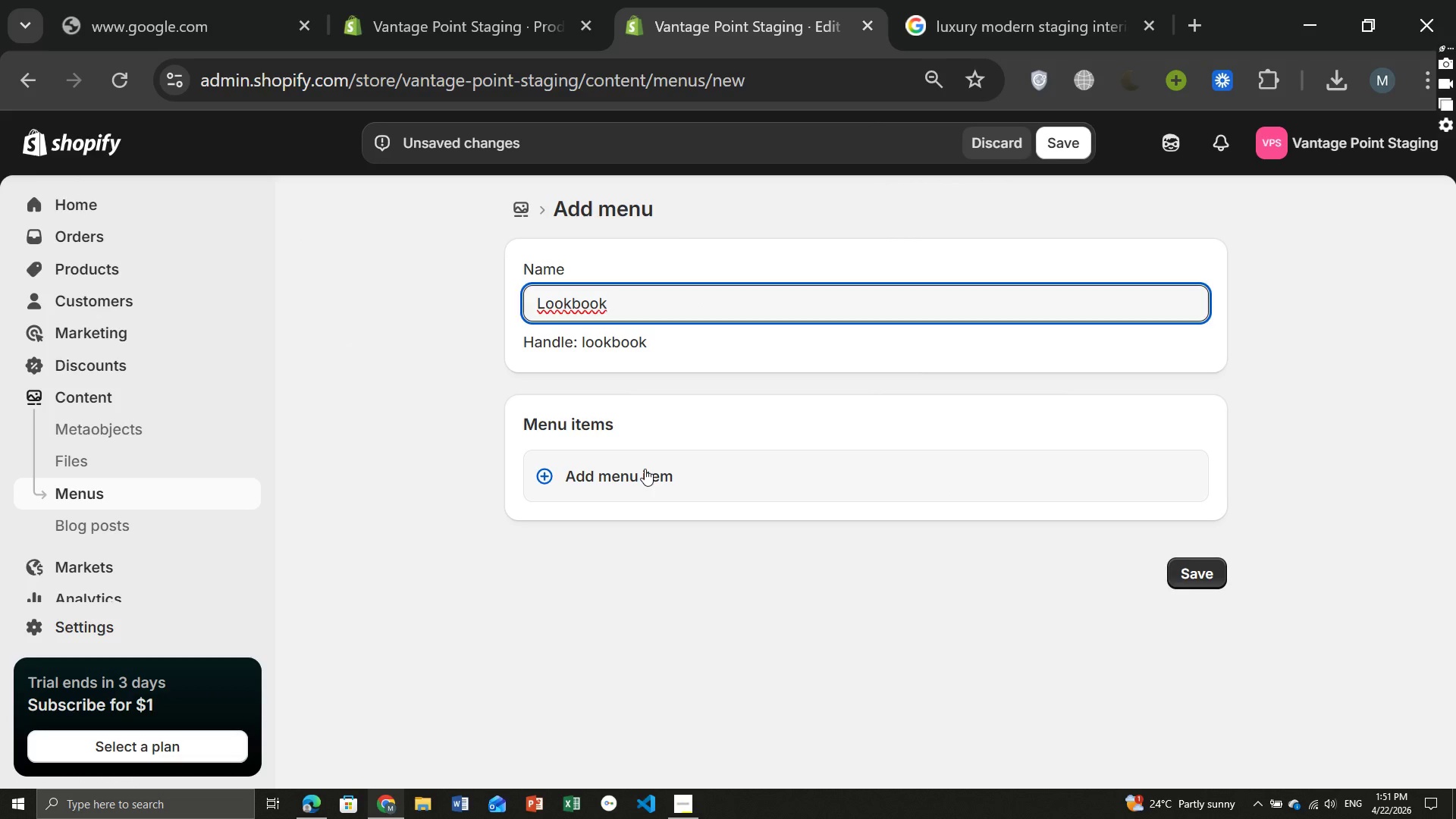 
left_click([645, 469])
 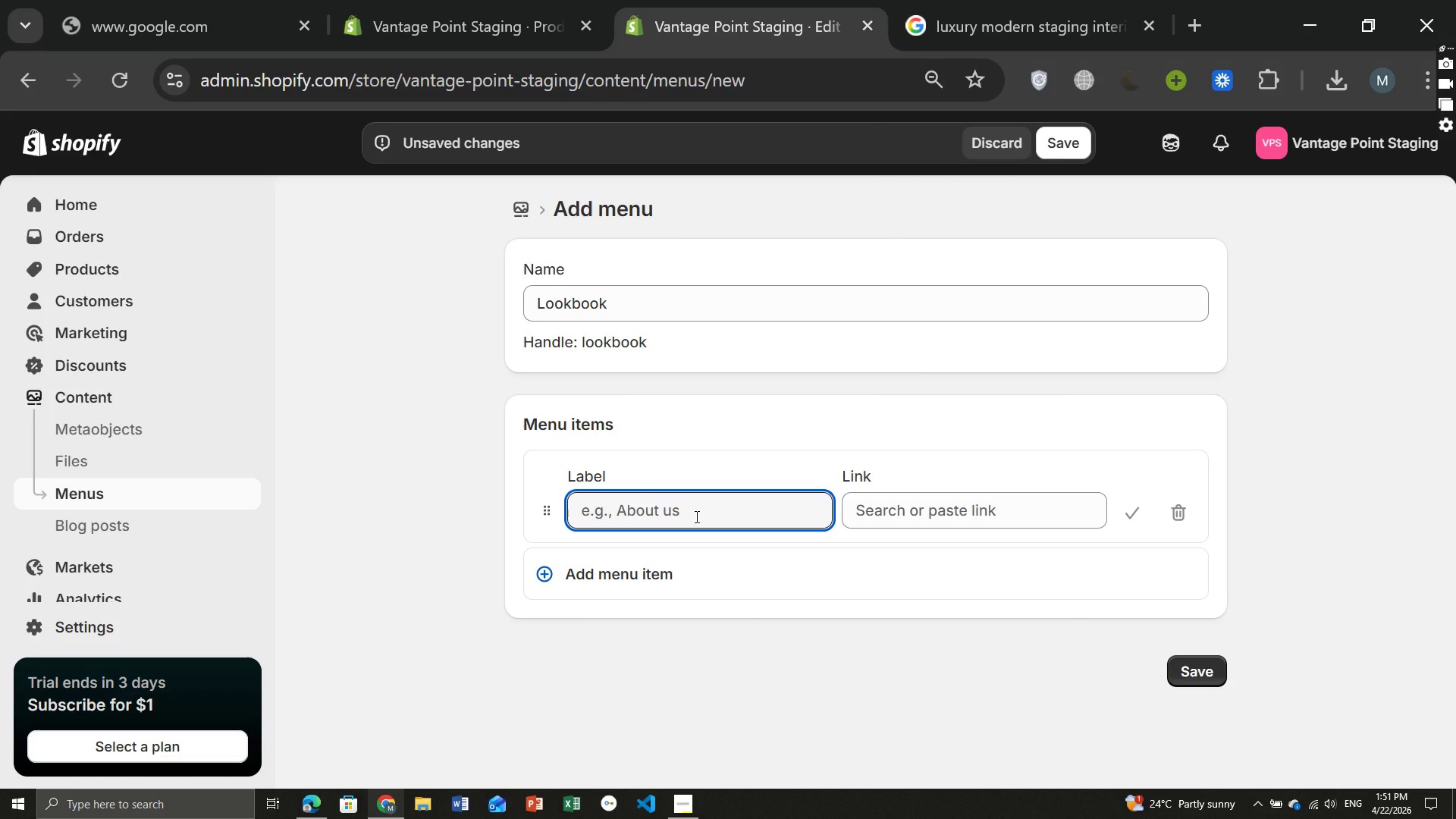 
key(Control+ControlLeft)
 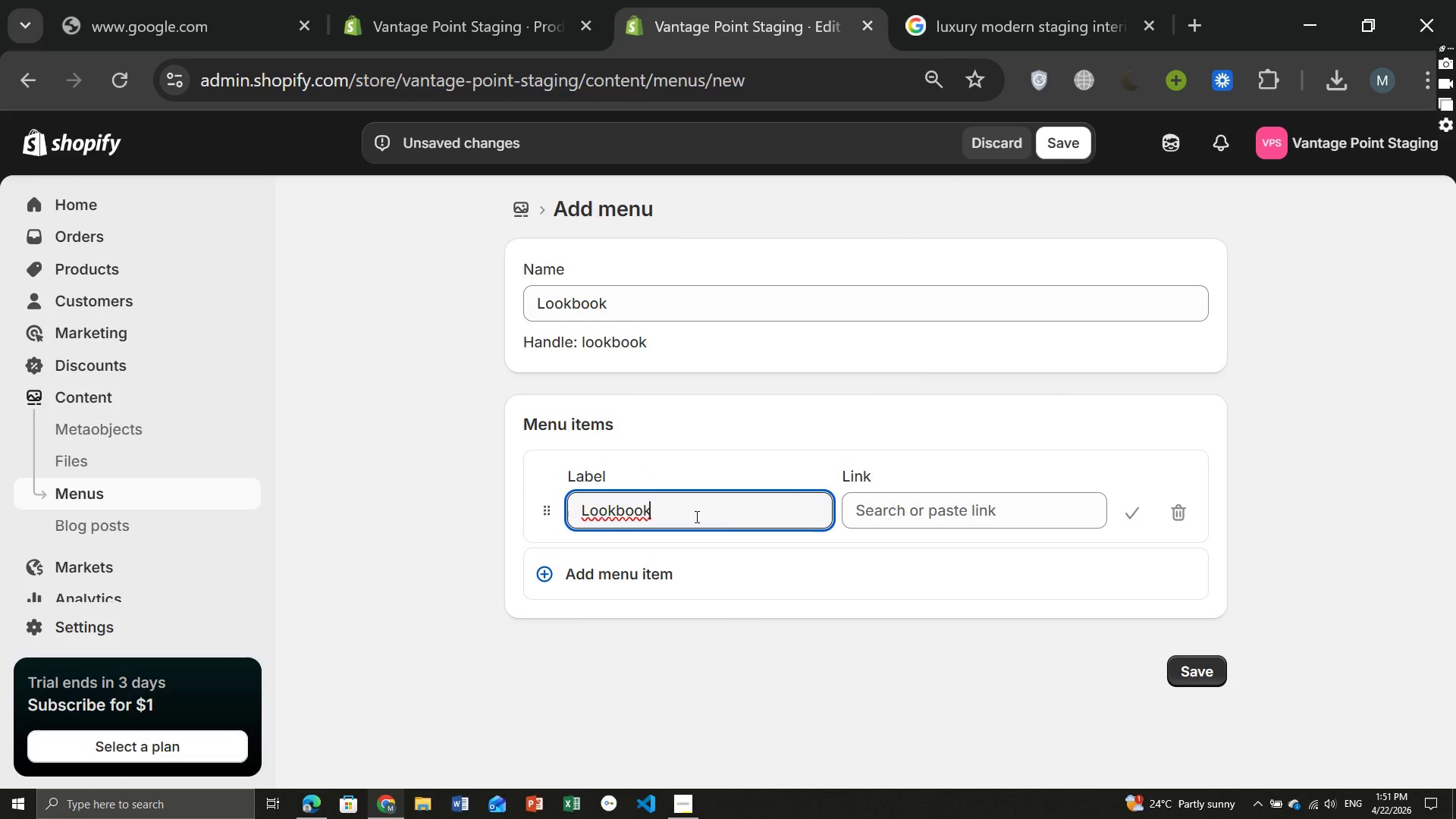 
key(Control+V)
 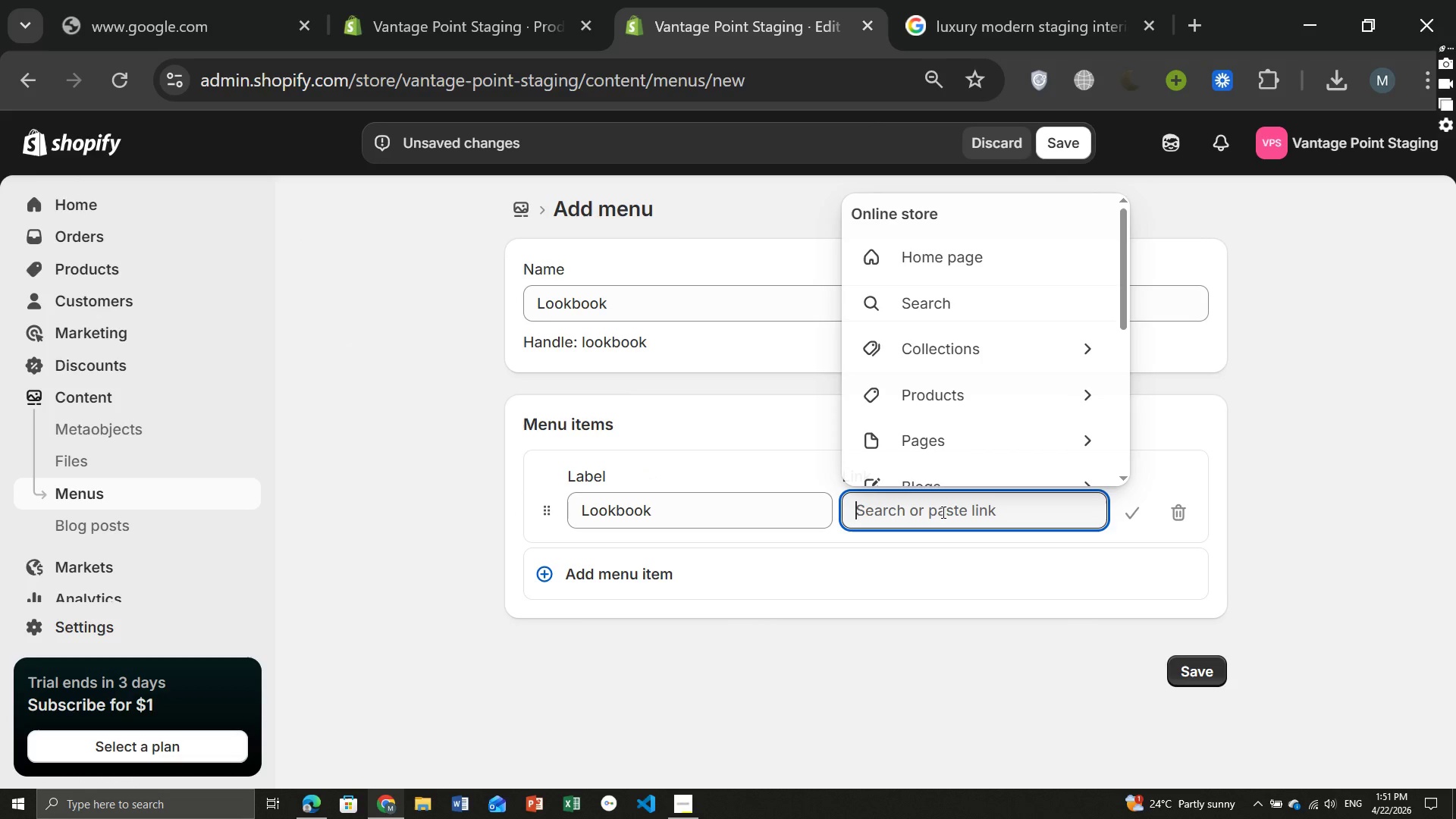 
left_click([942, 512])
 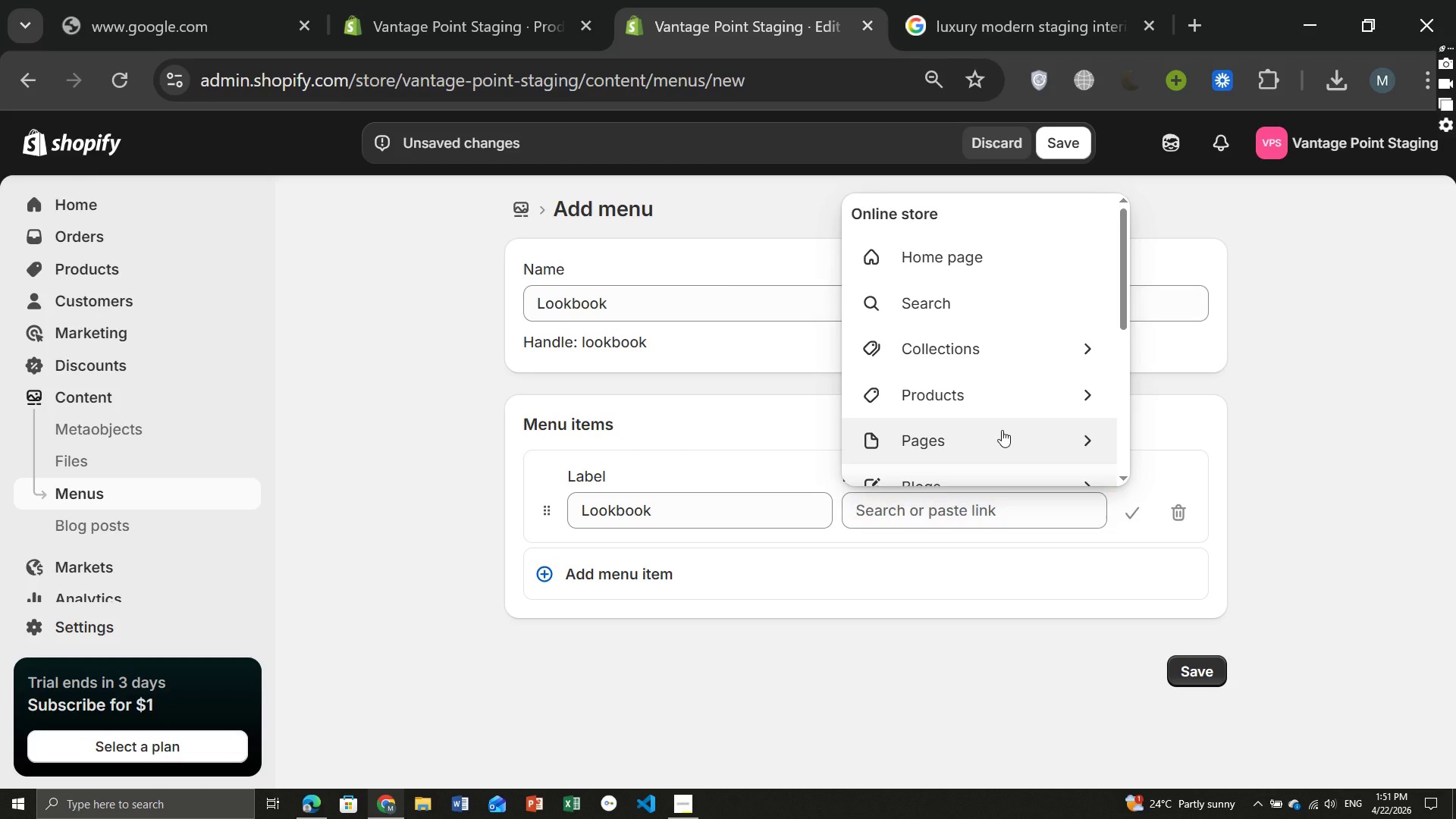 
left_click([1002, 430])
 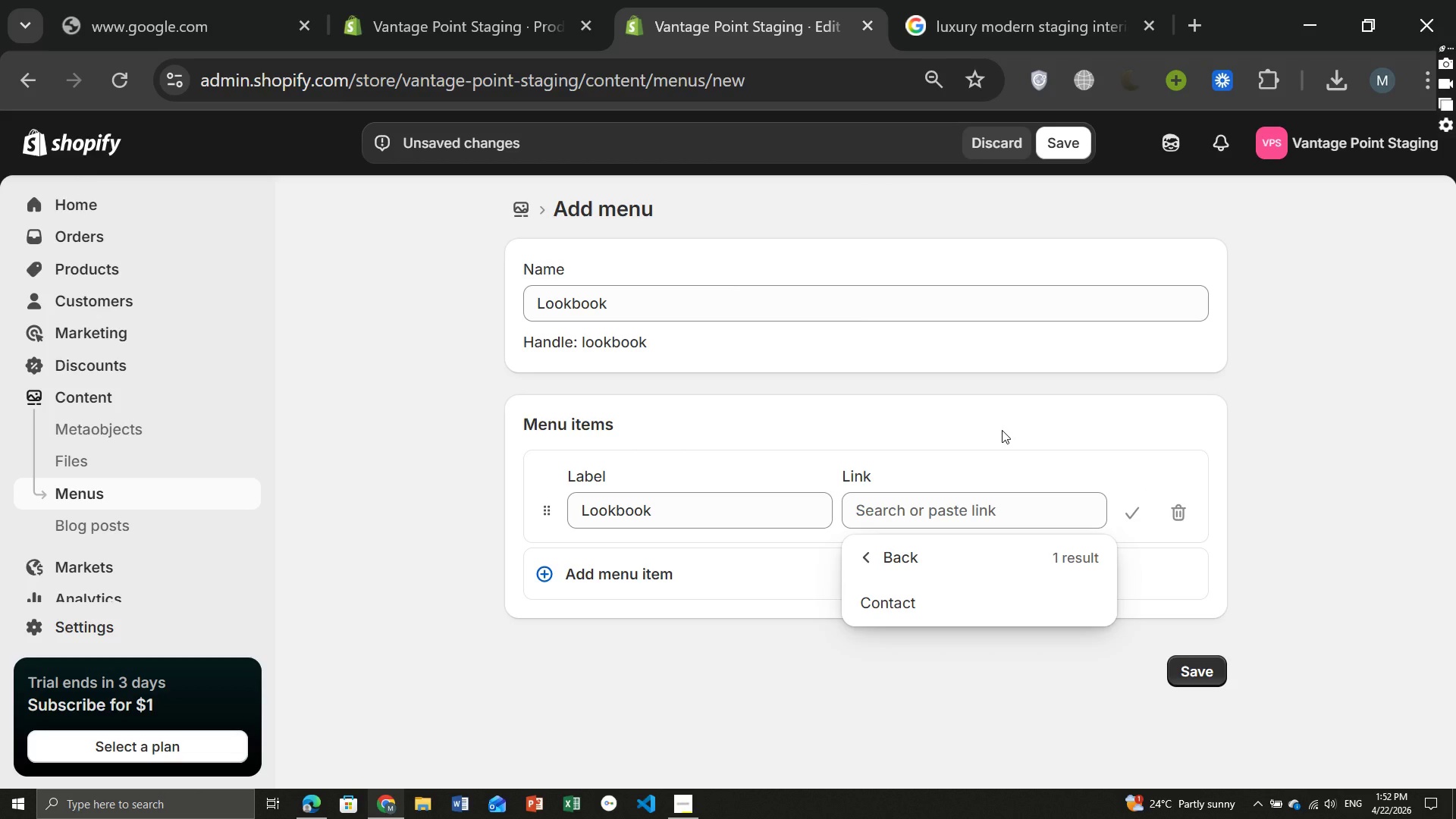 
wait(7.95)
 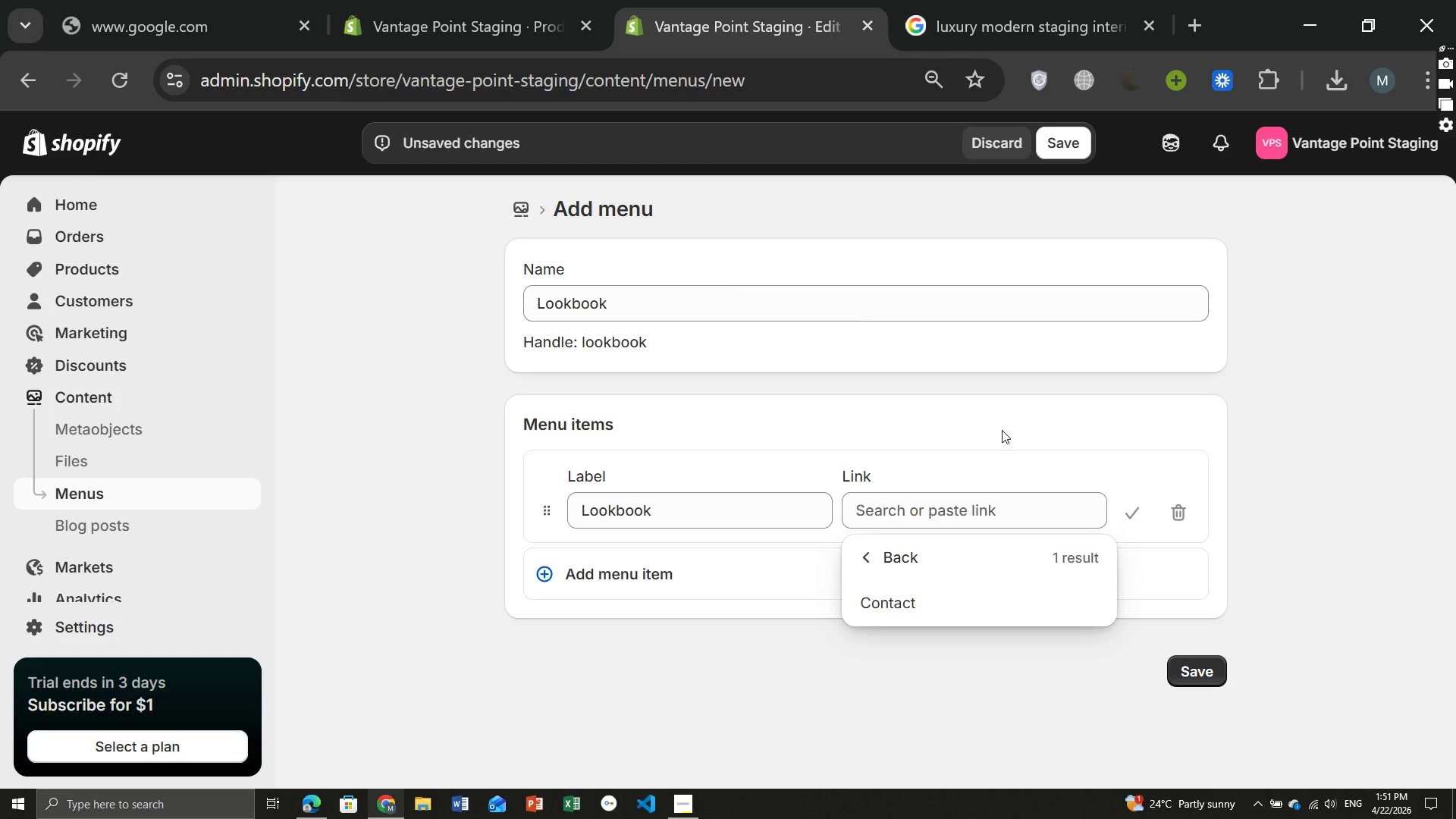 
left_click([865, 398])
 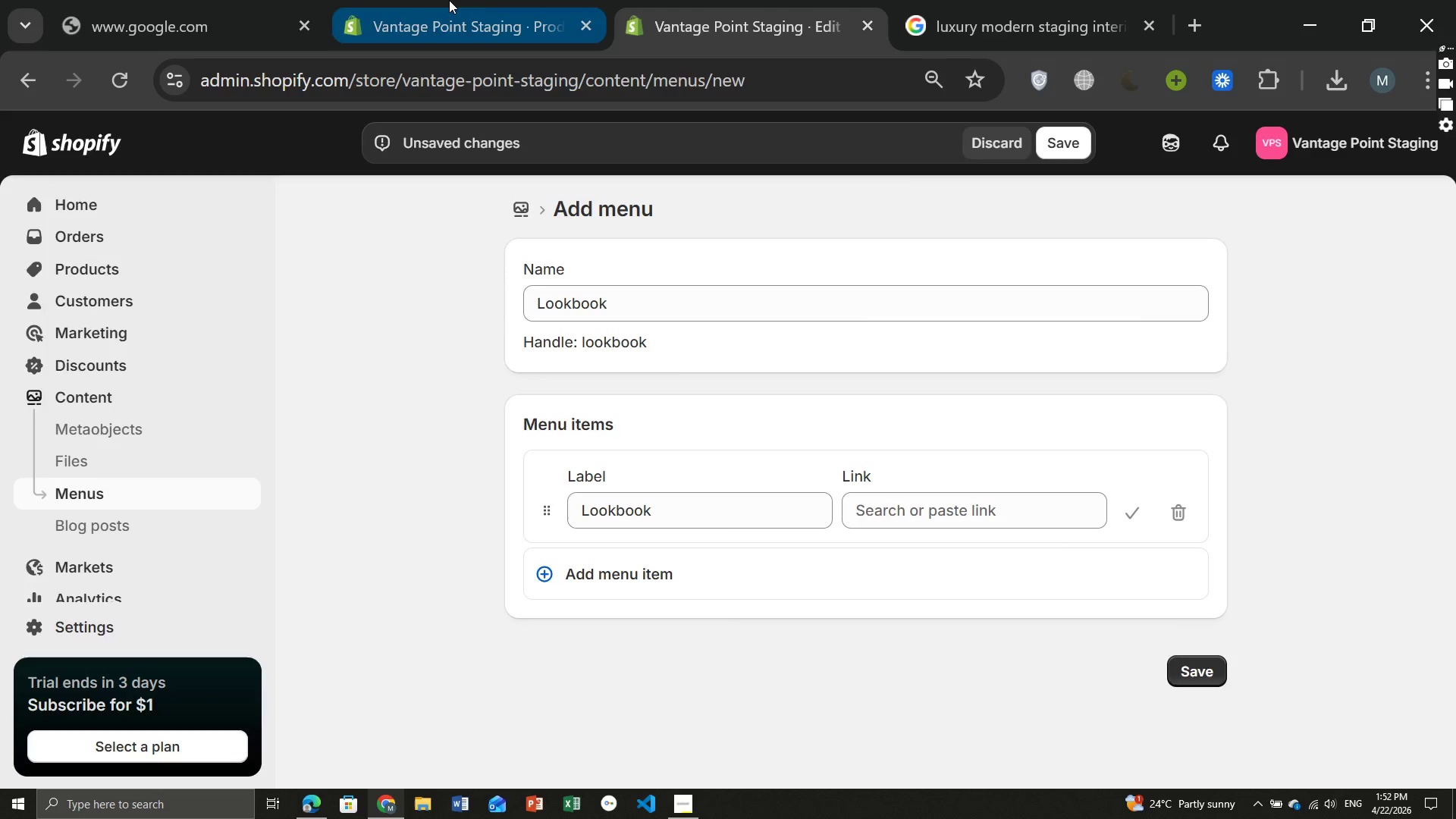 
left_click([449, 0])
 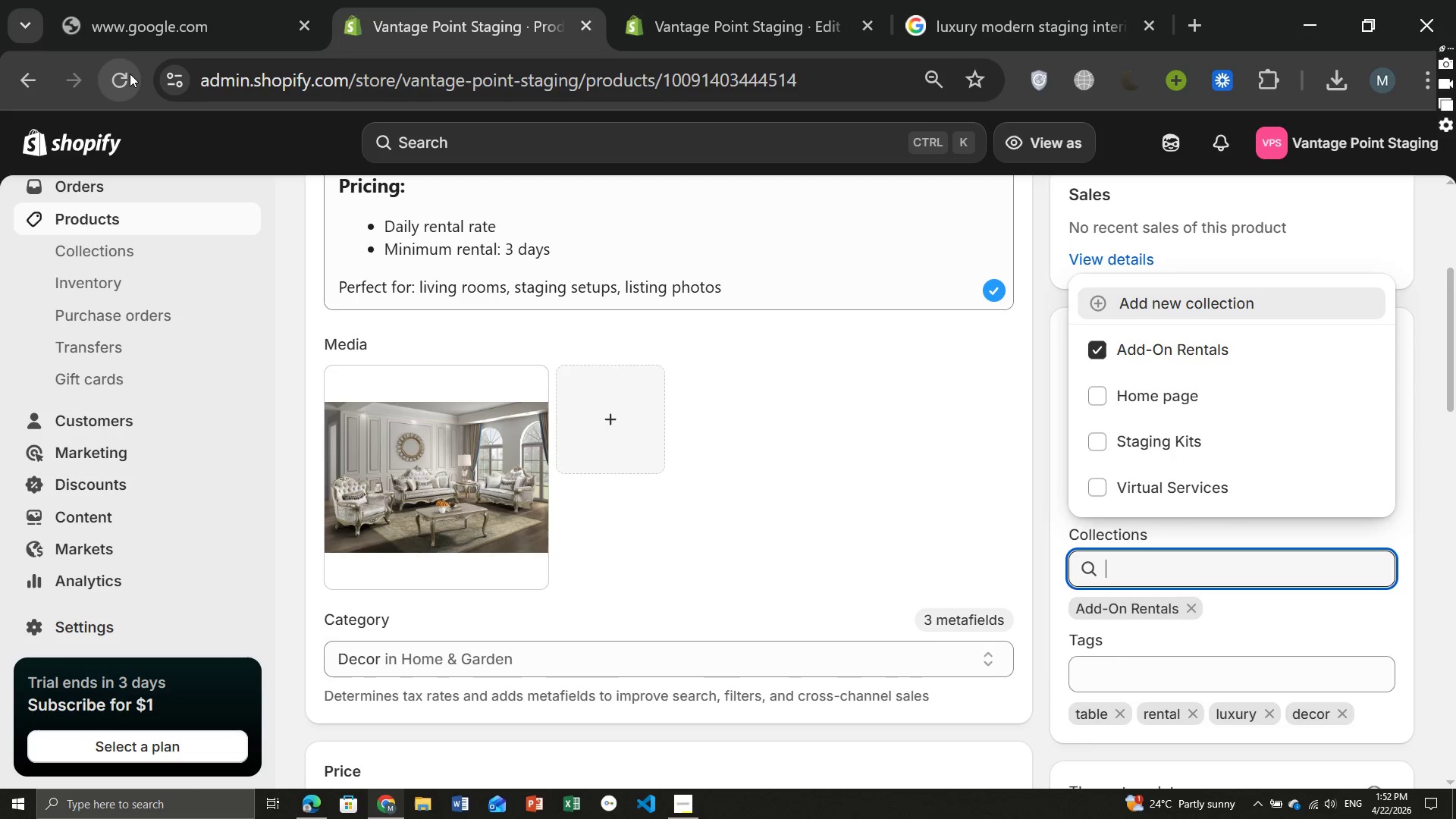 
left_click([130, 74])
 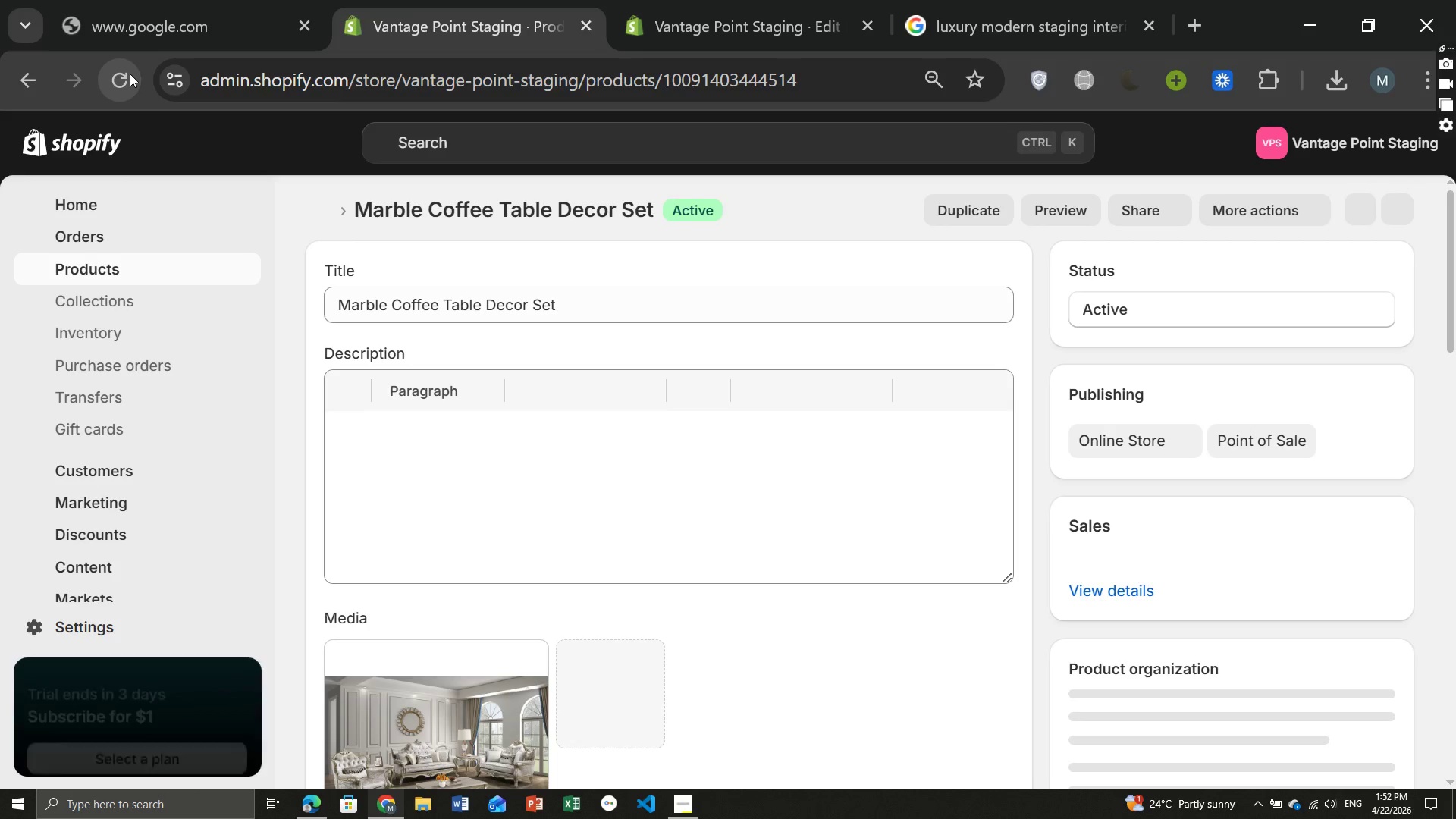 
wait(16.78)
 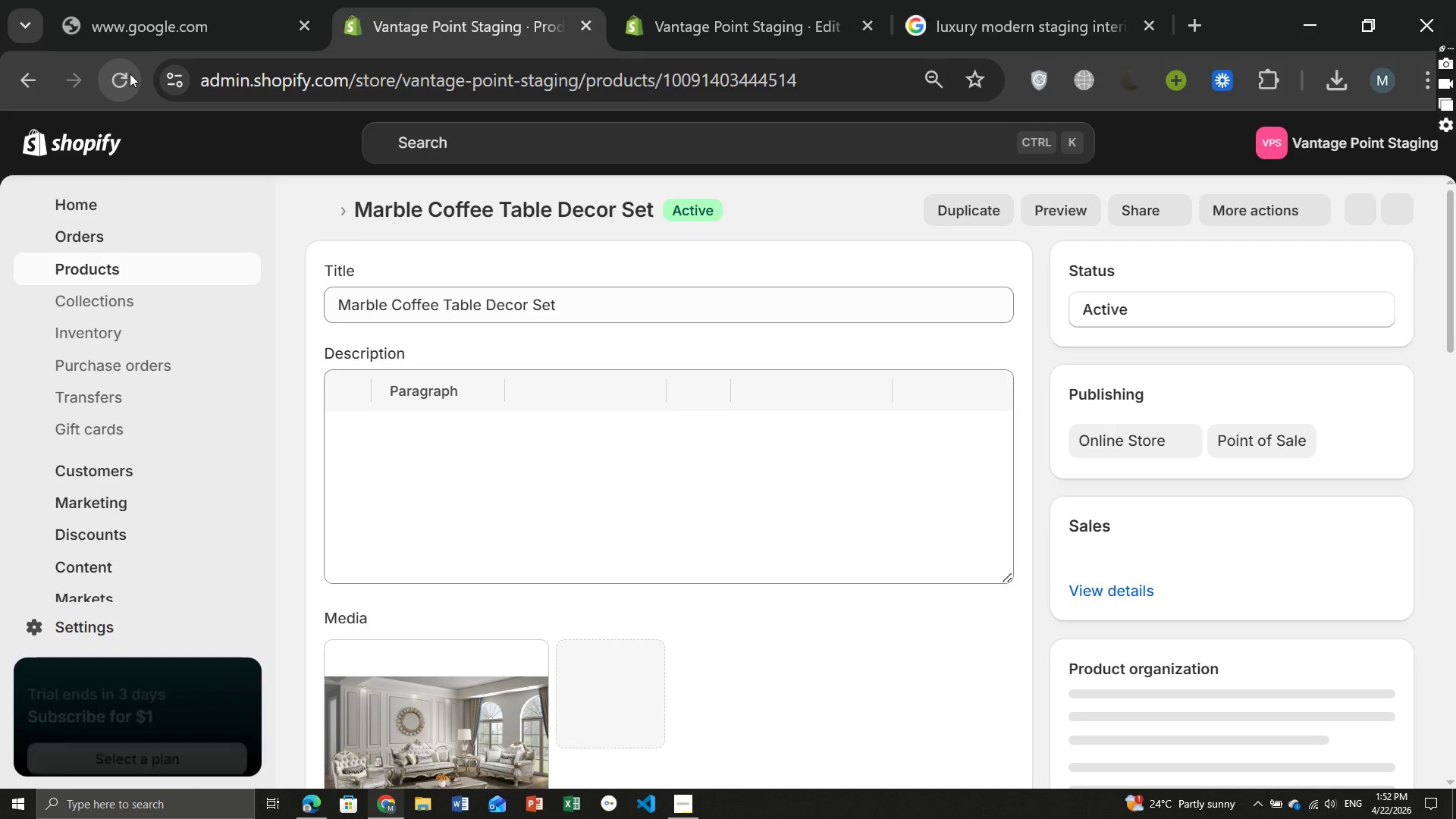 
left_click([692, 12])
 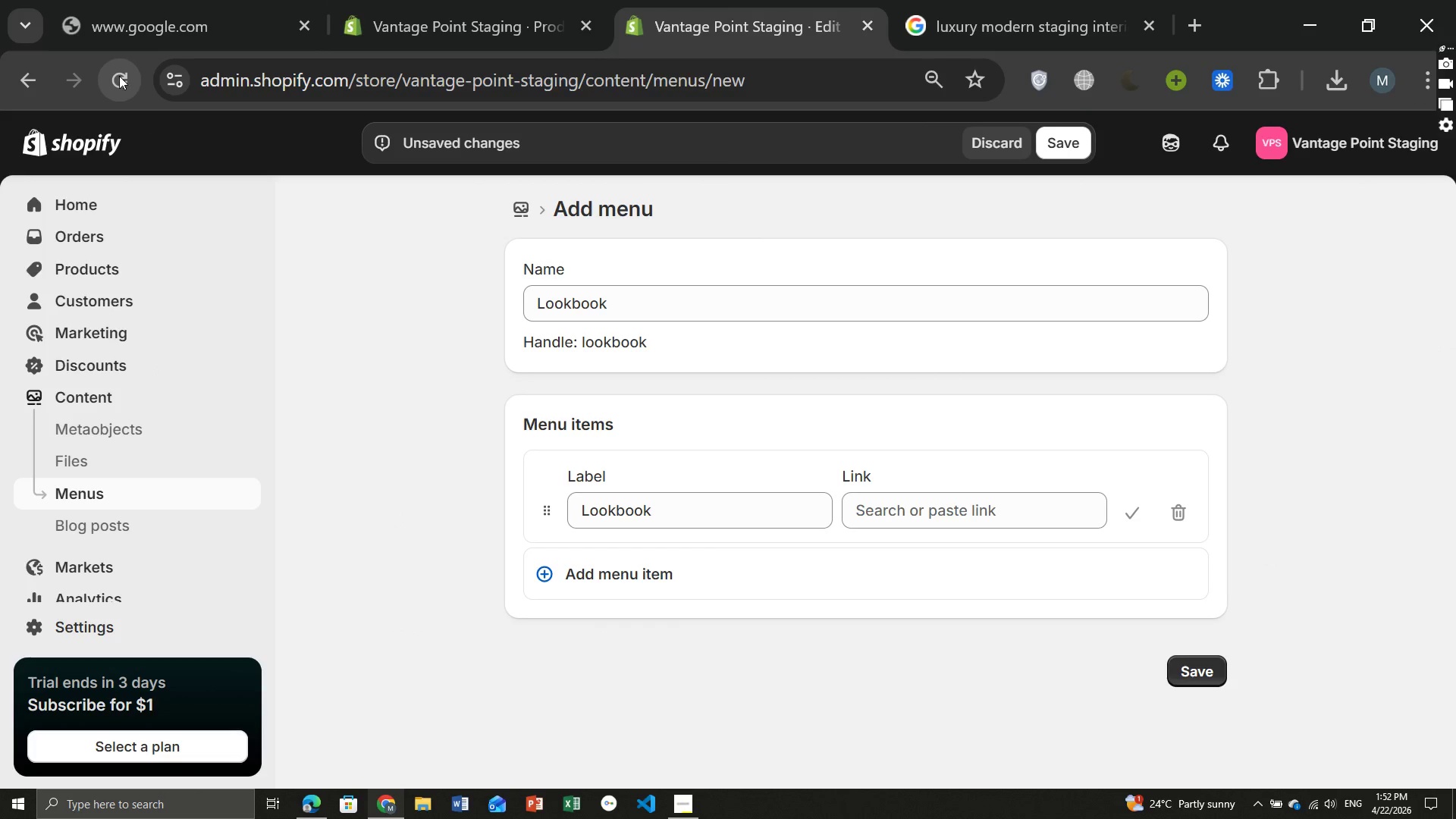 
left_click([119, 76])
 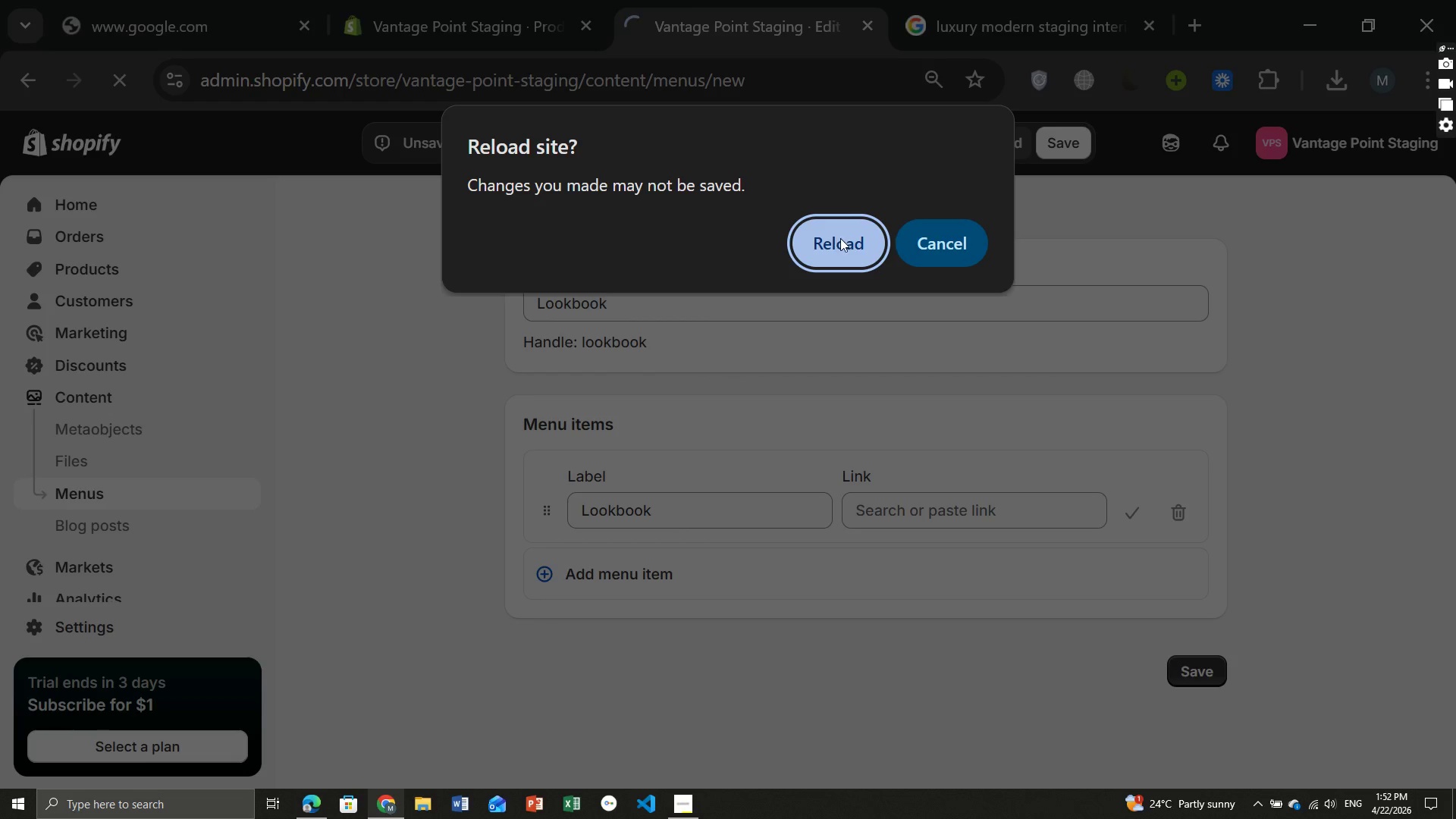 
left_click([840, 238])
 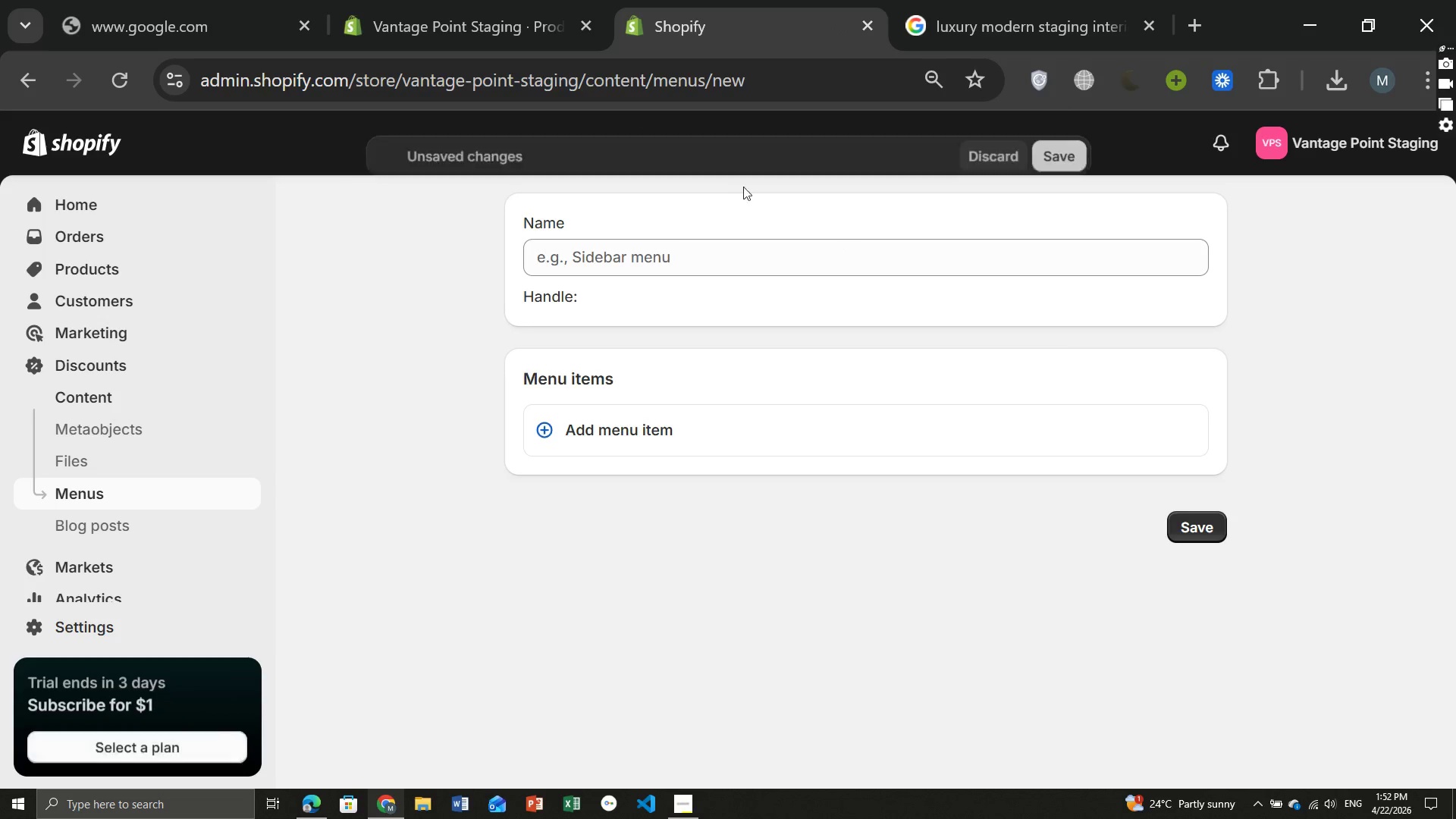 
wait(7.61)
 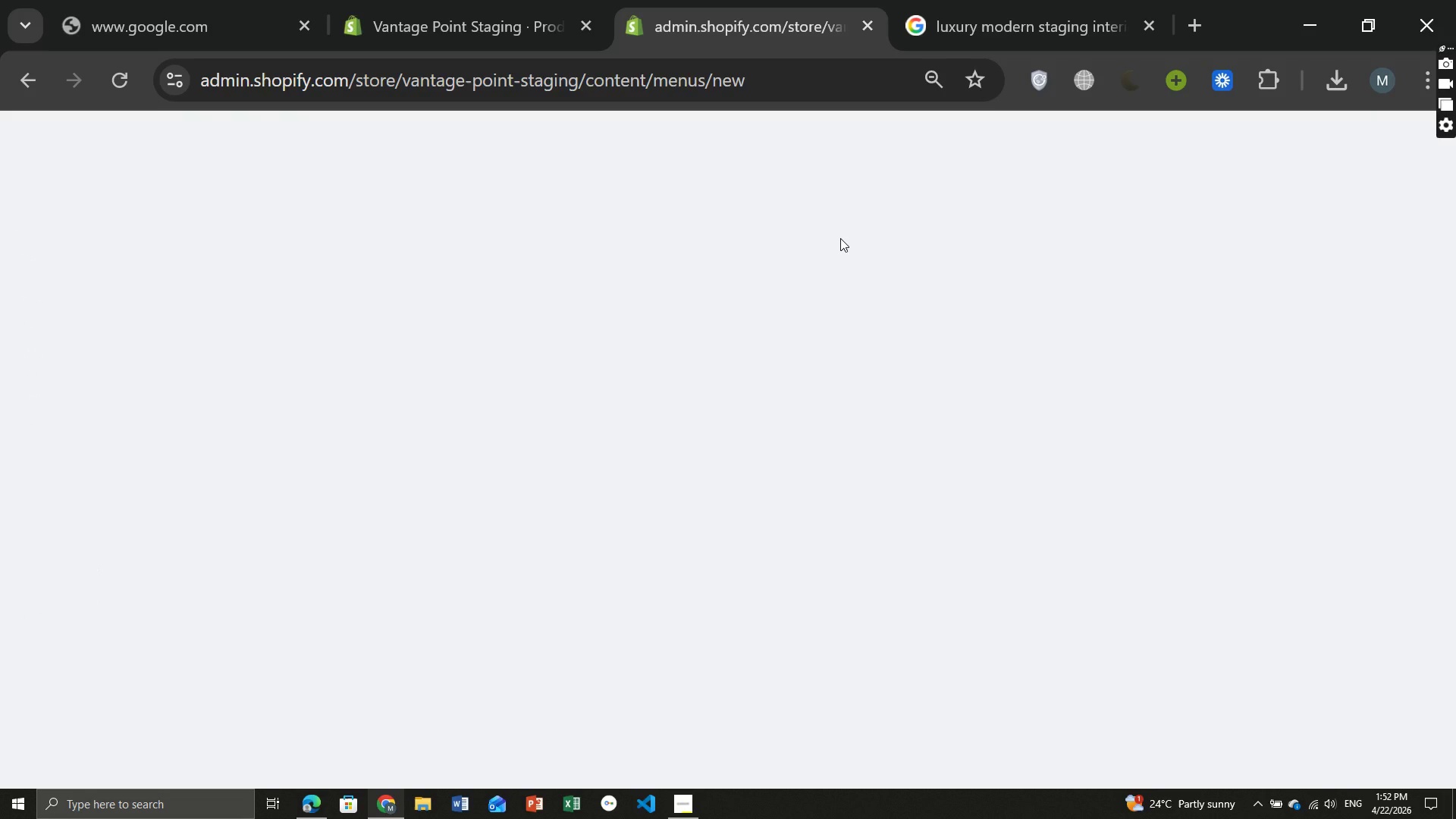 
left_click([651, 298])
 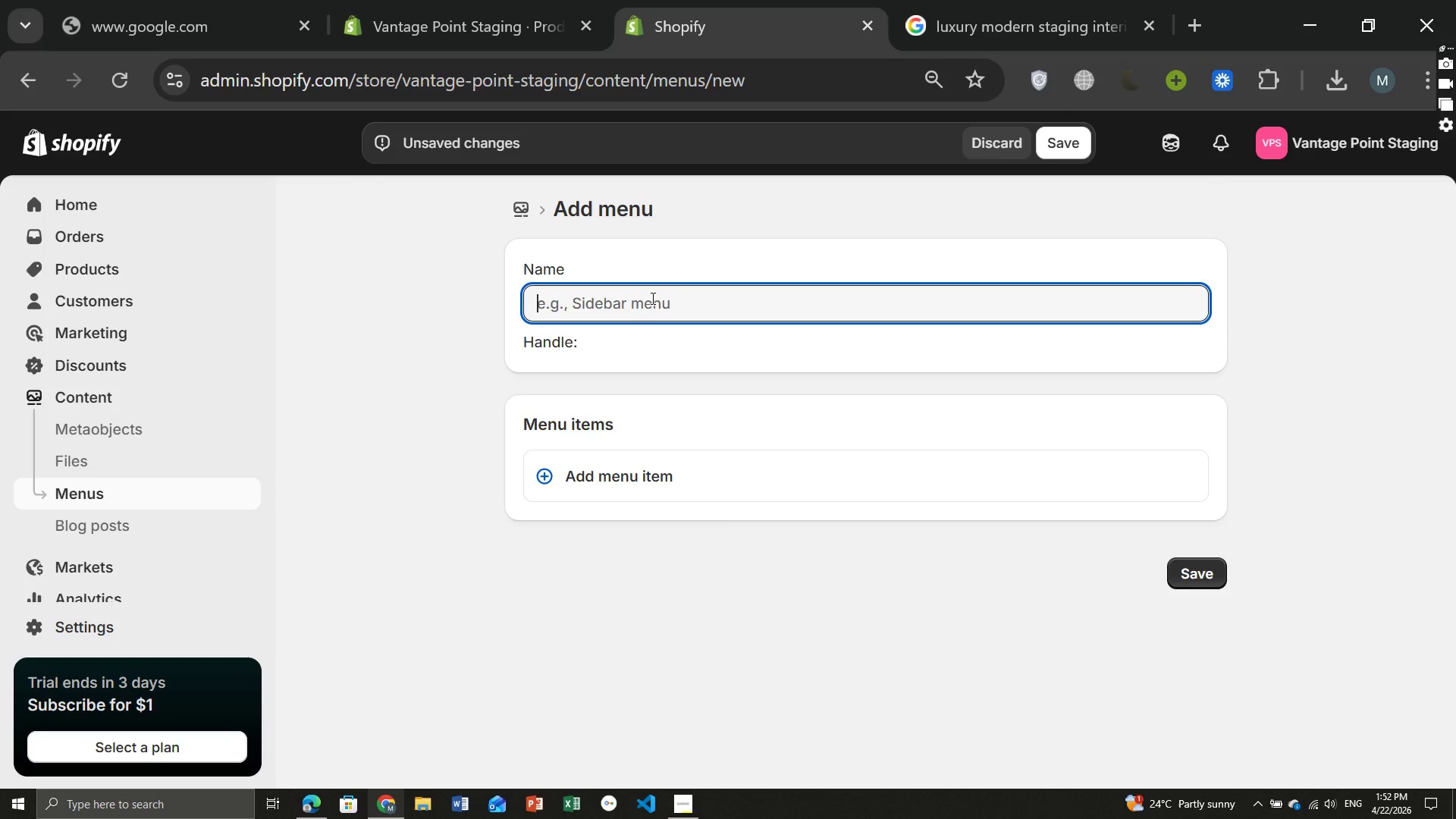 
key(Control+ControlLeft)
 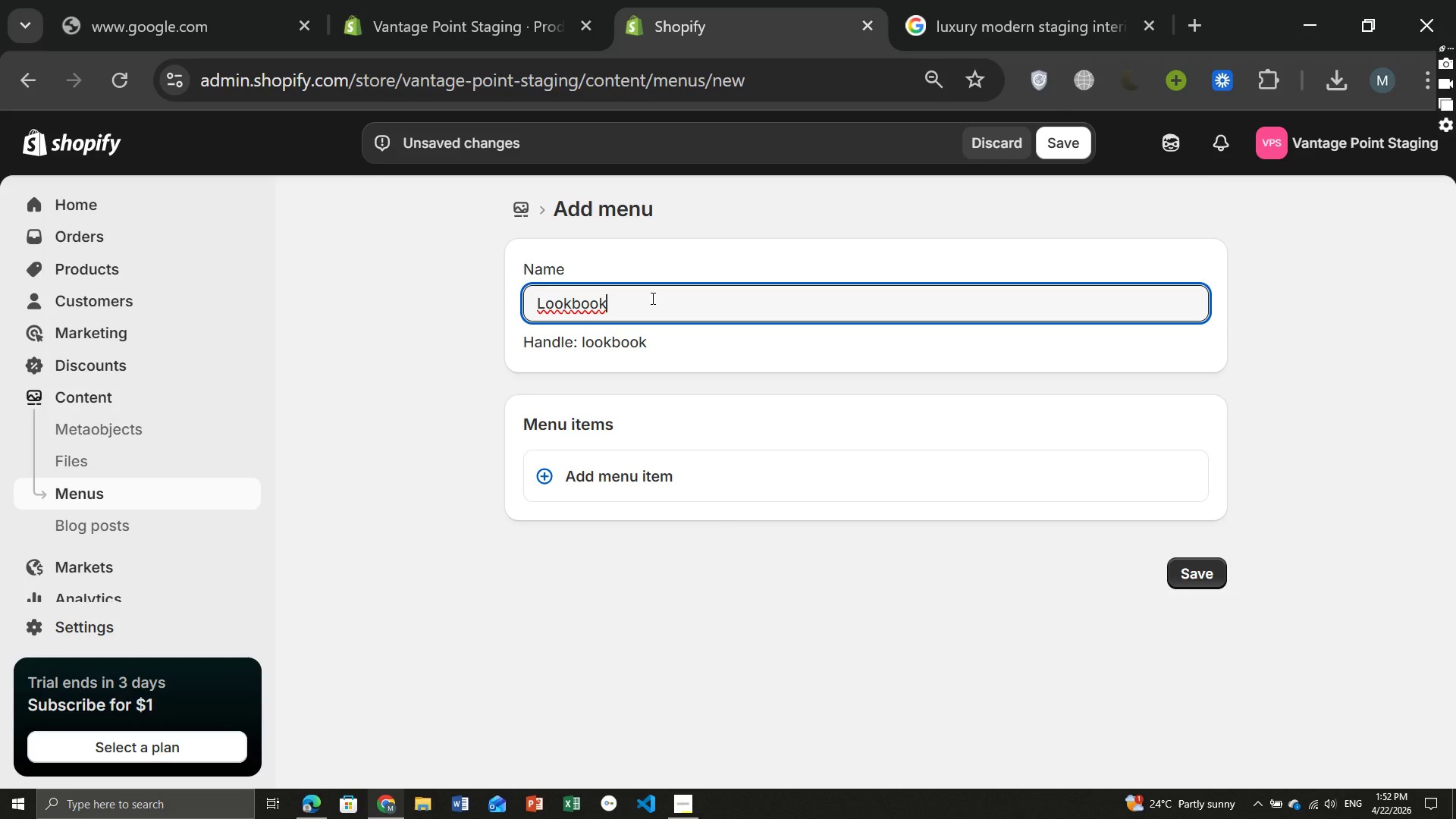 
key(Control+V)
 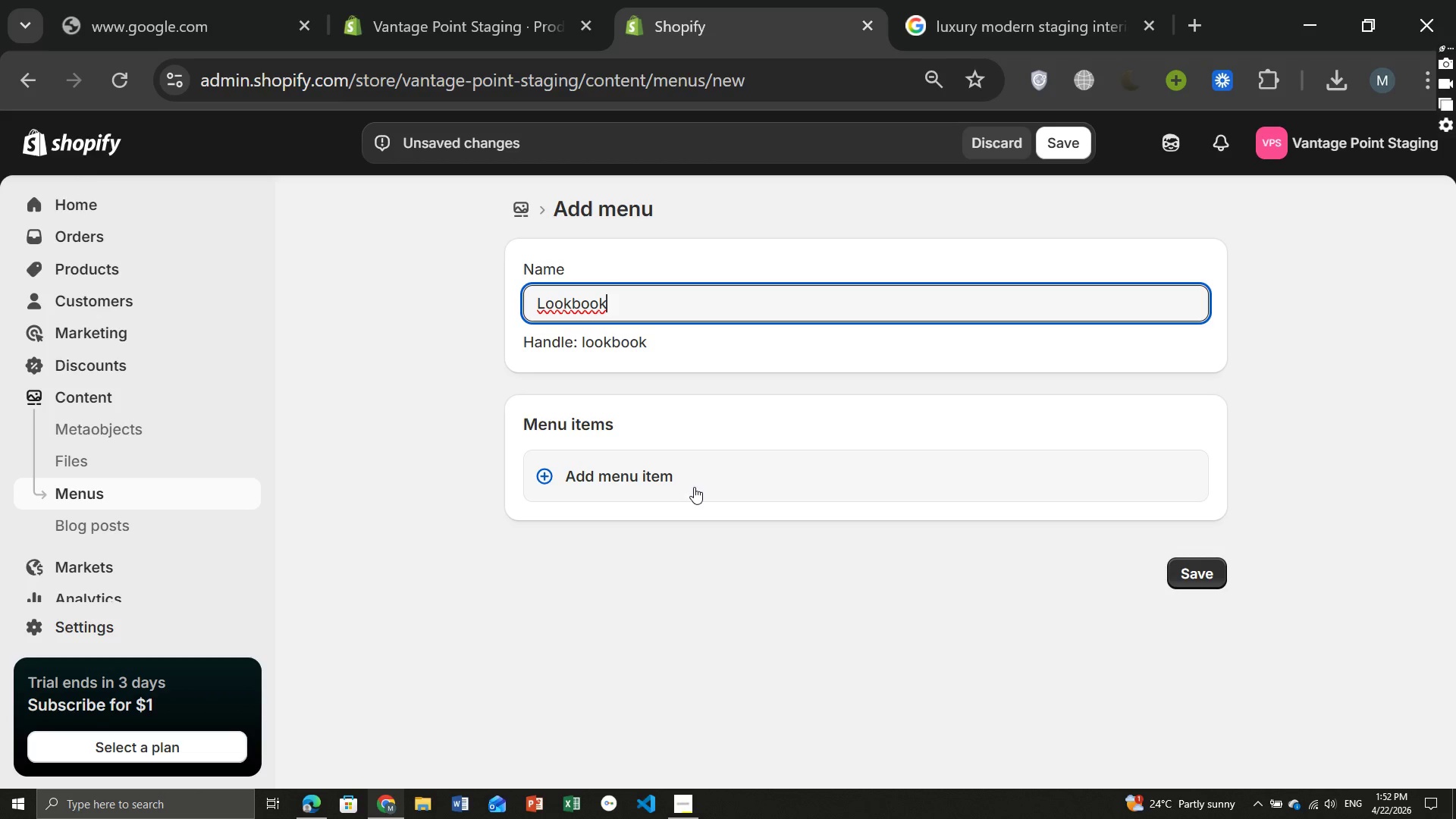 
left_click([698, 479])
 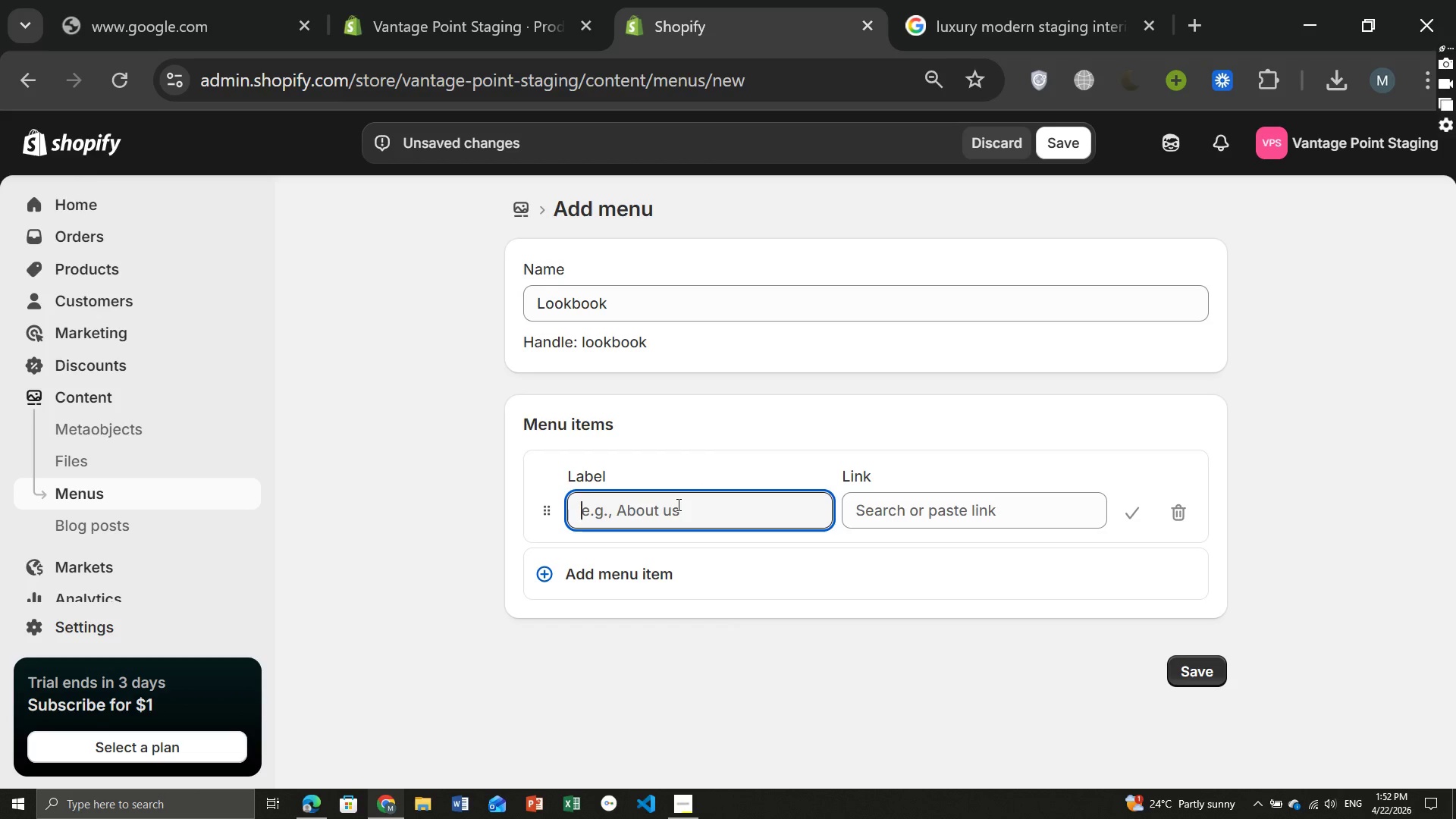 
key(Control+ControlLeft)
 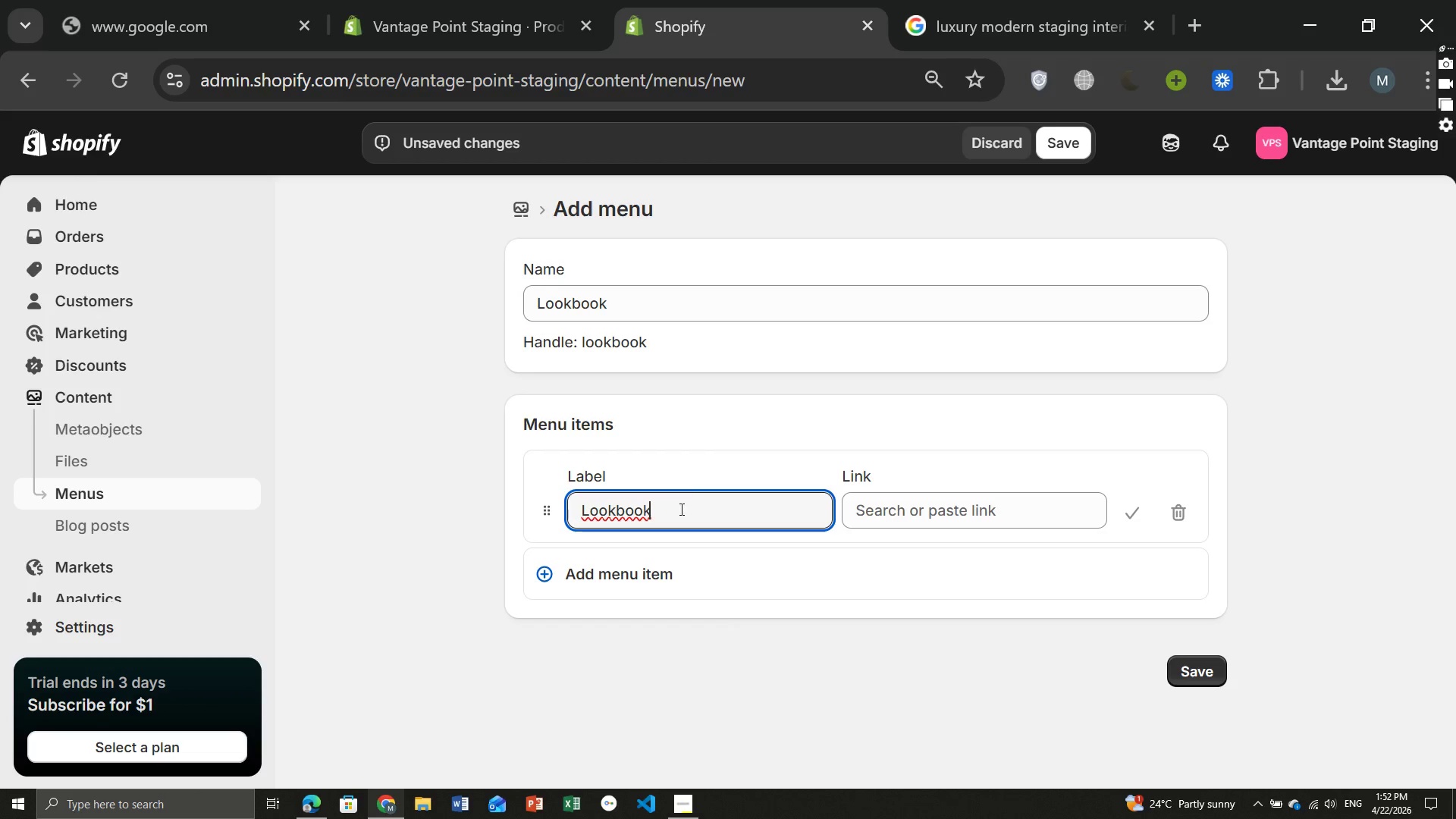 
key(Control+V)
 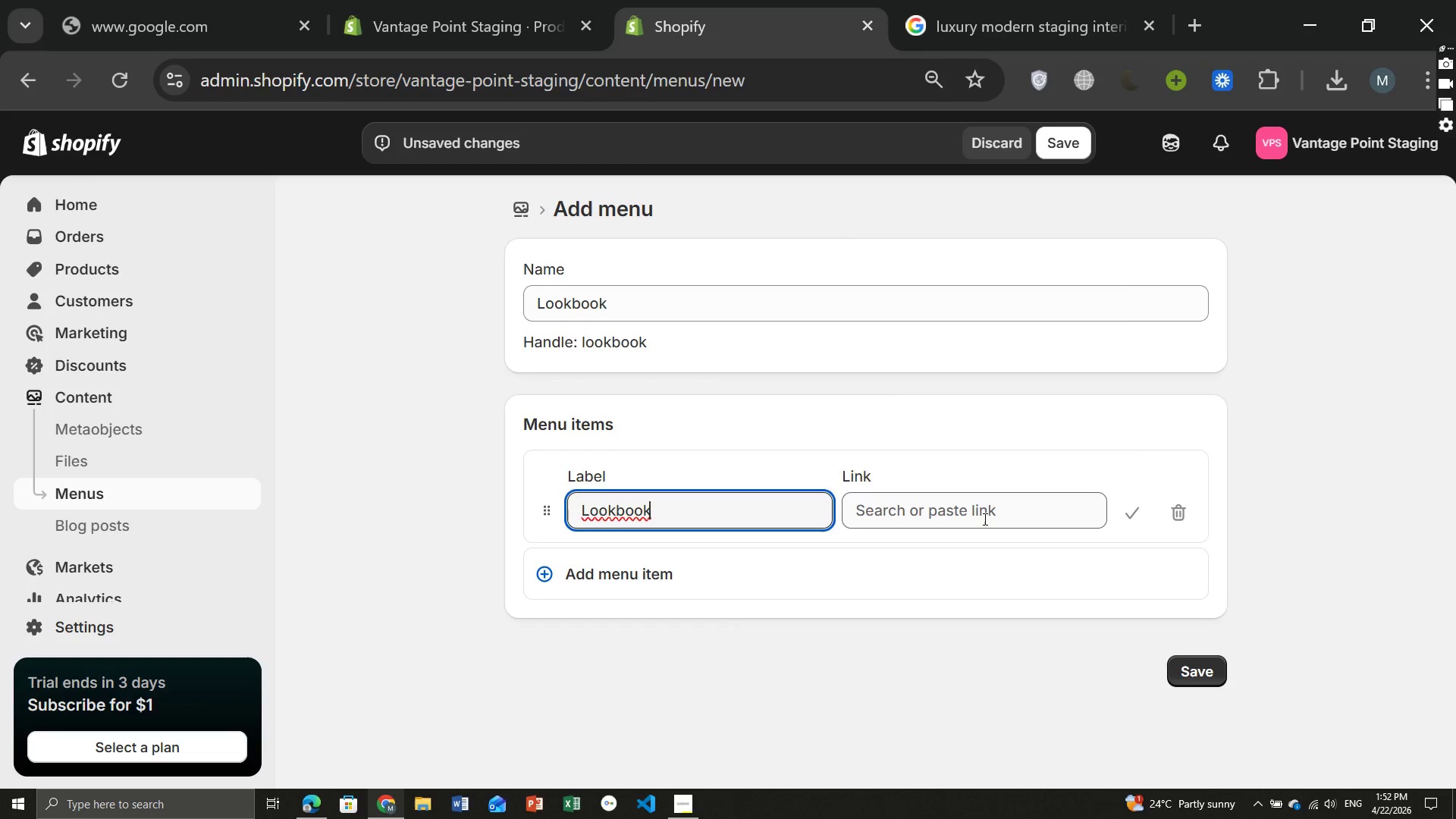 
left_click([984, 519])
 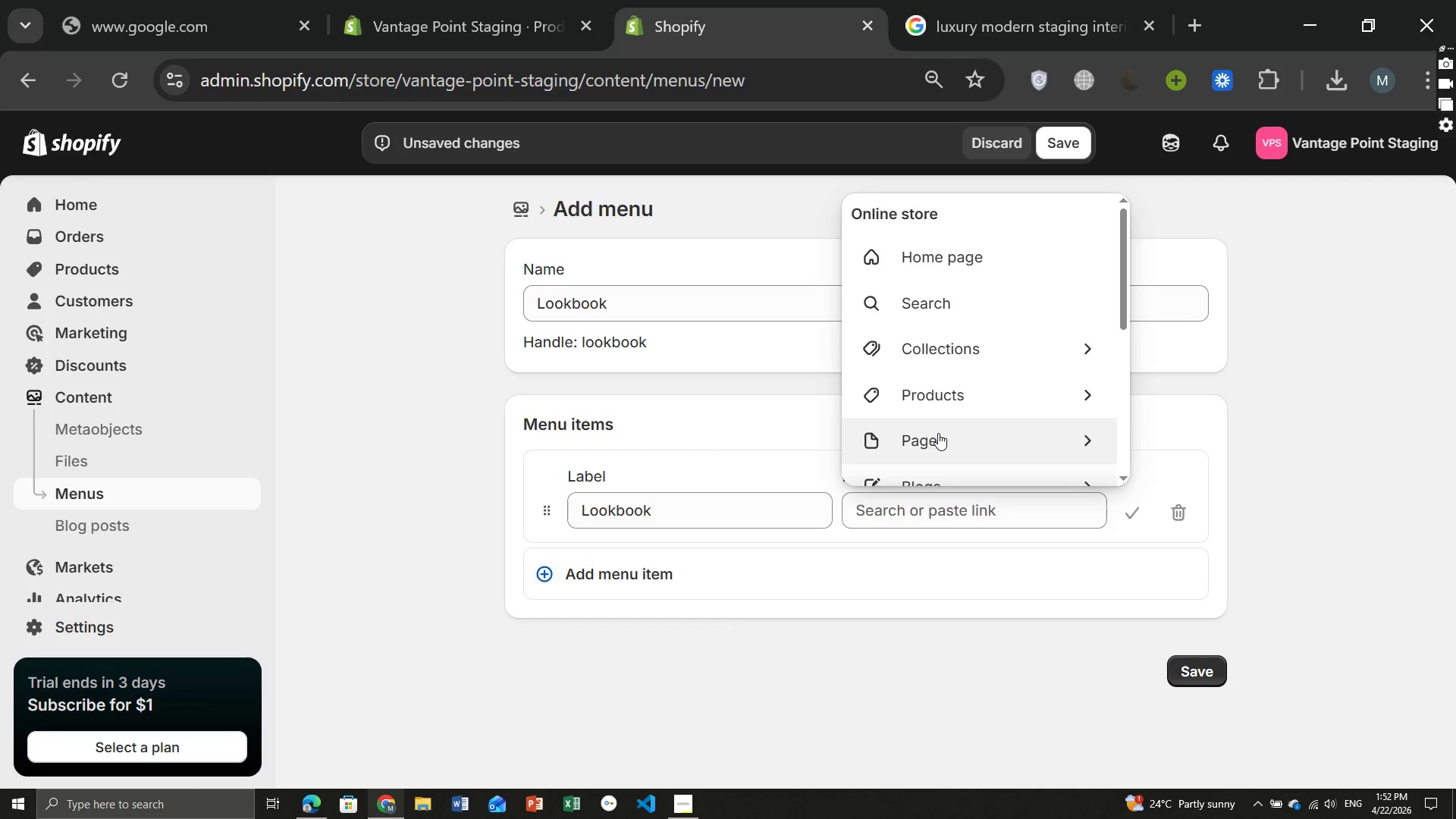 
left_click([938, 433])
 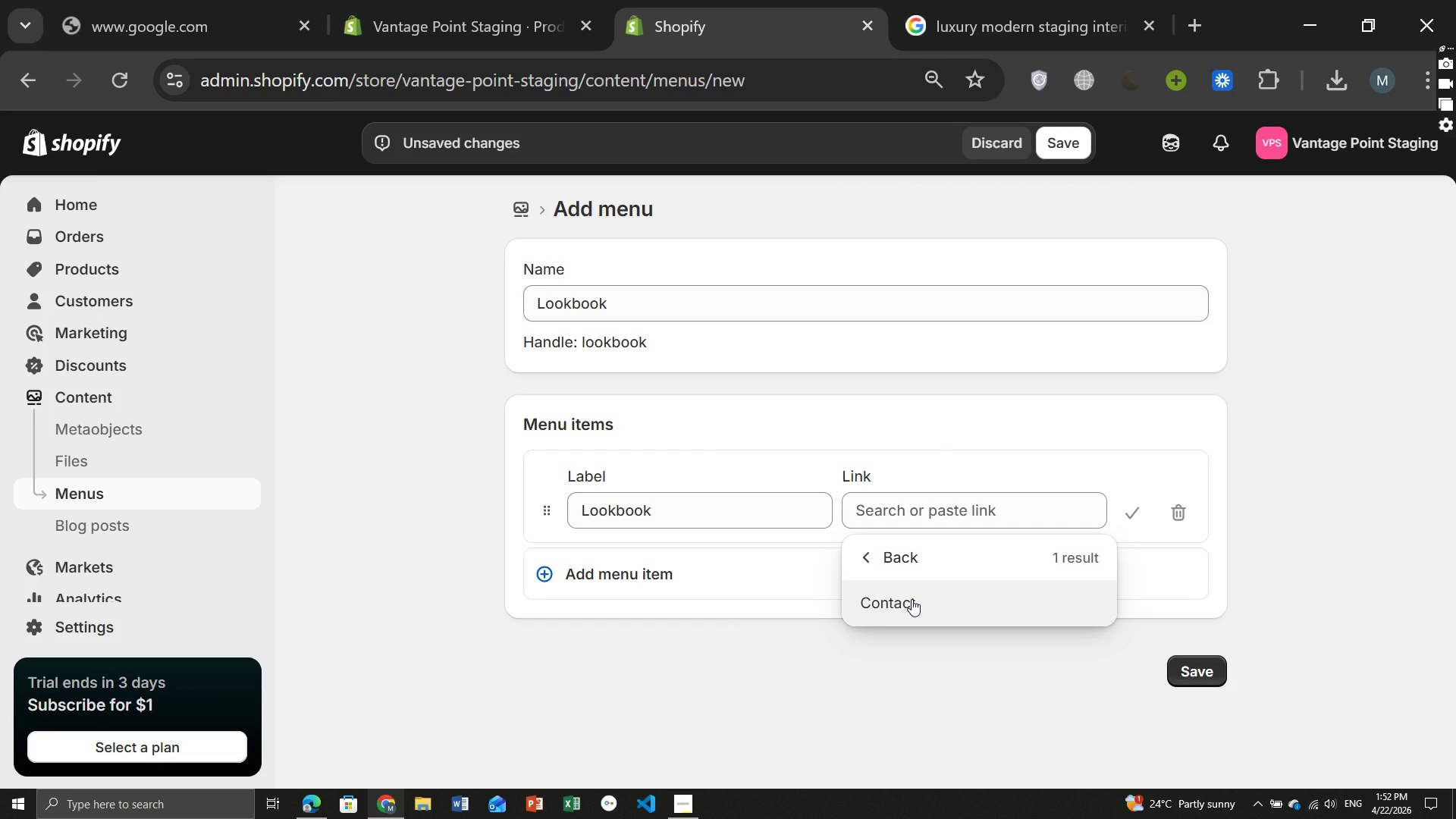 
left_click([723, 693])
 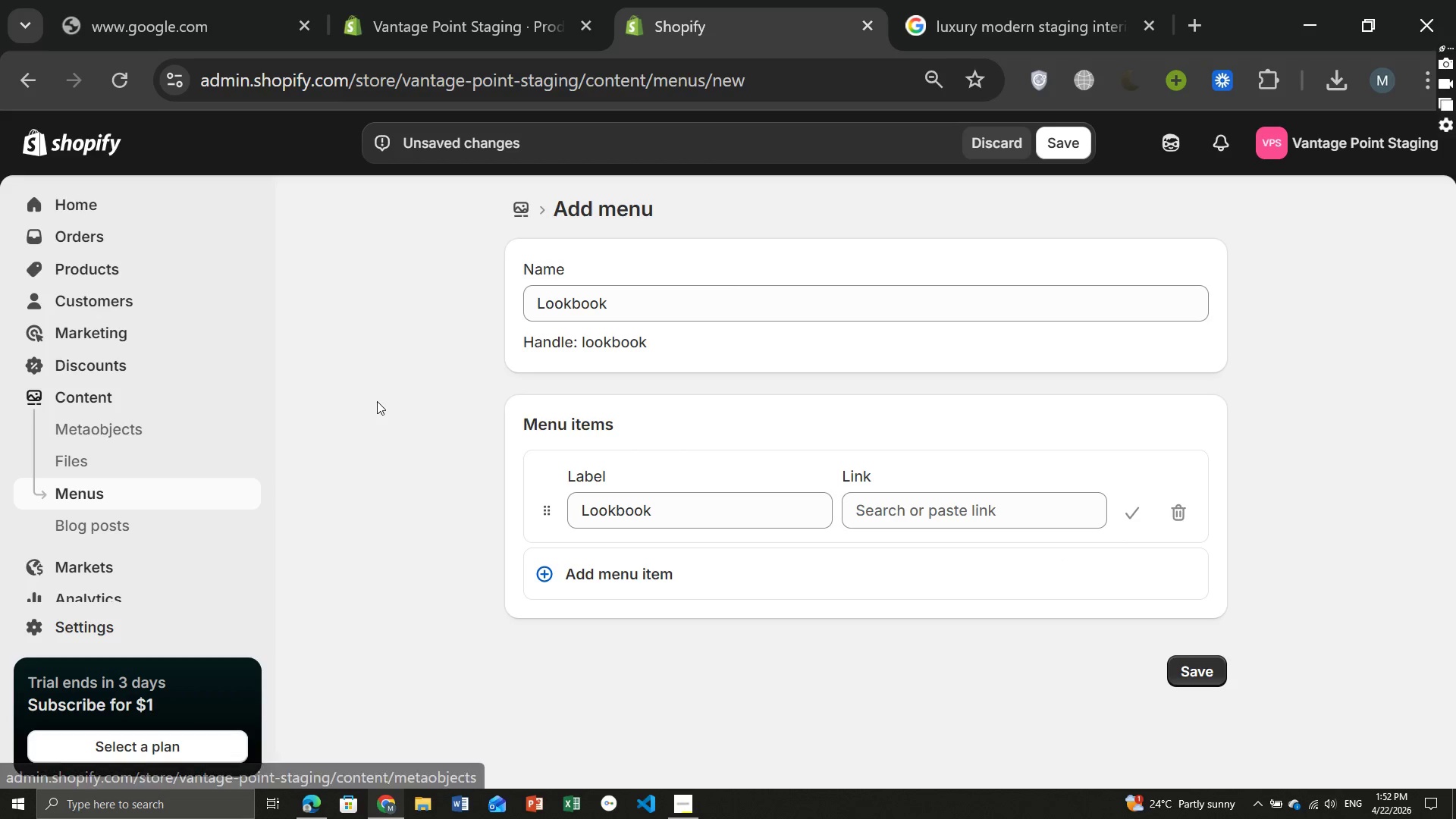 
left_click([377, 401])
 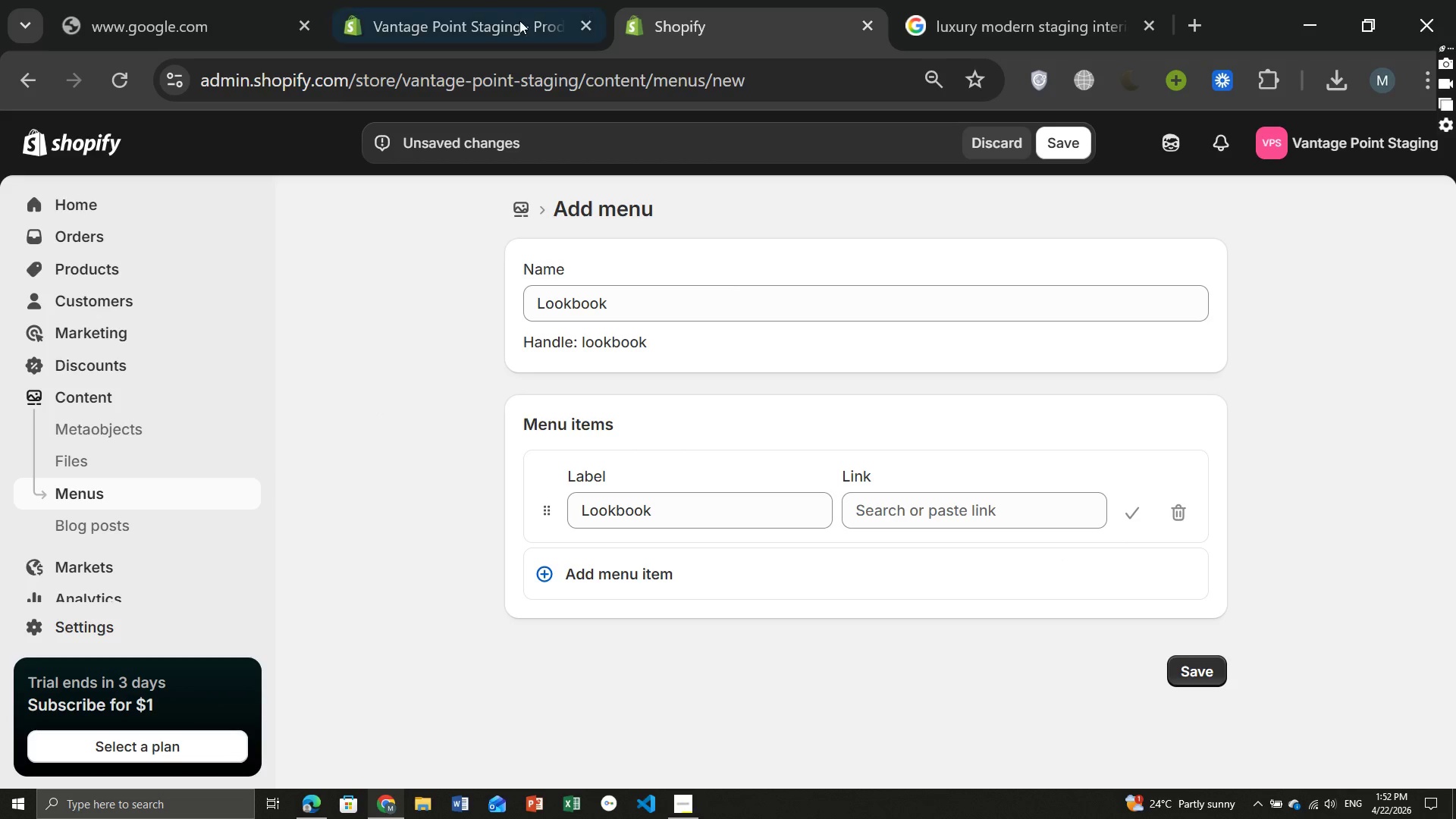 
left_click([467, 21])
 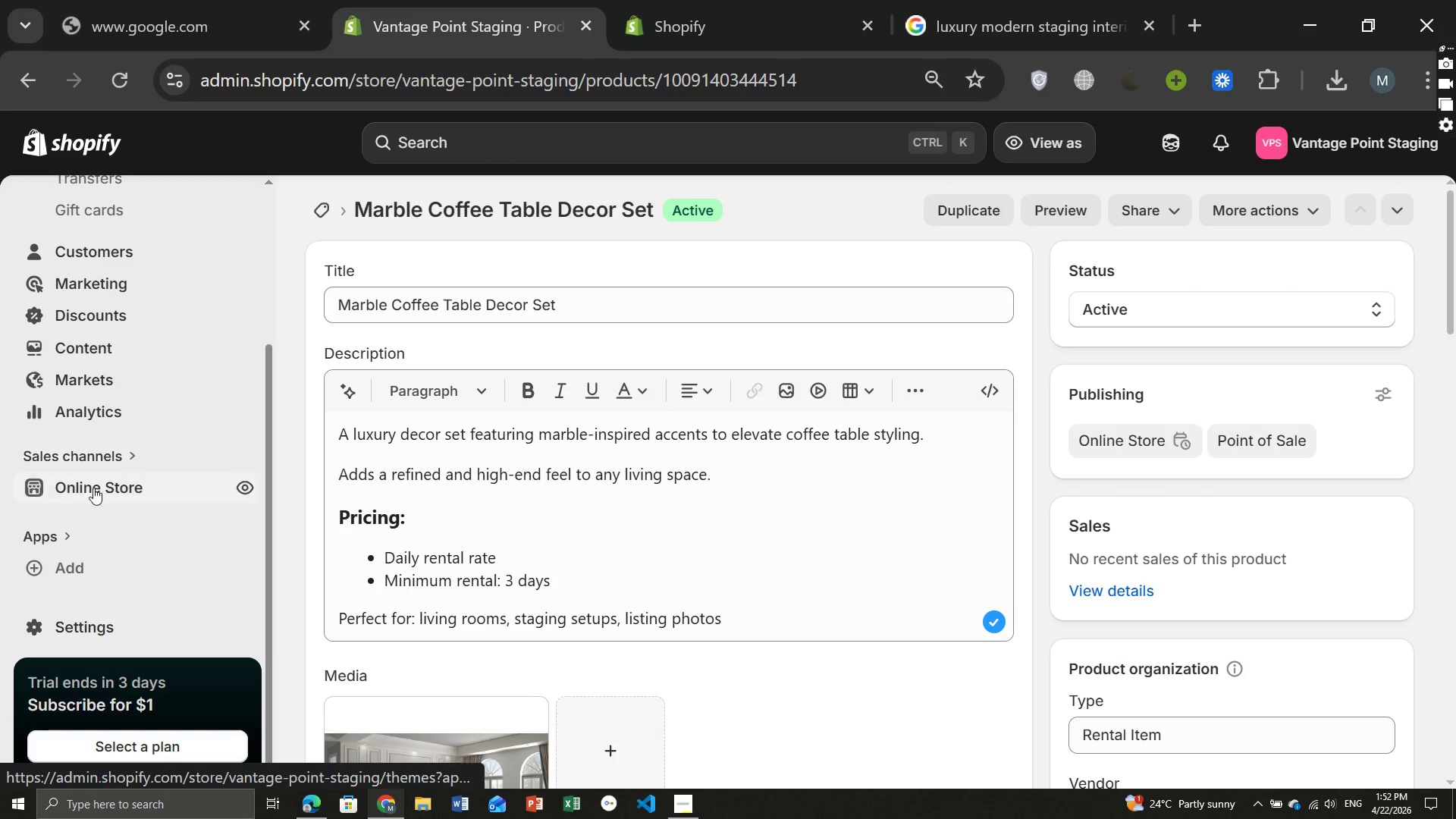 
left_click([93, 489])
 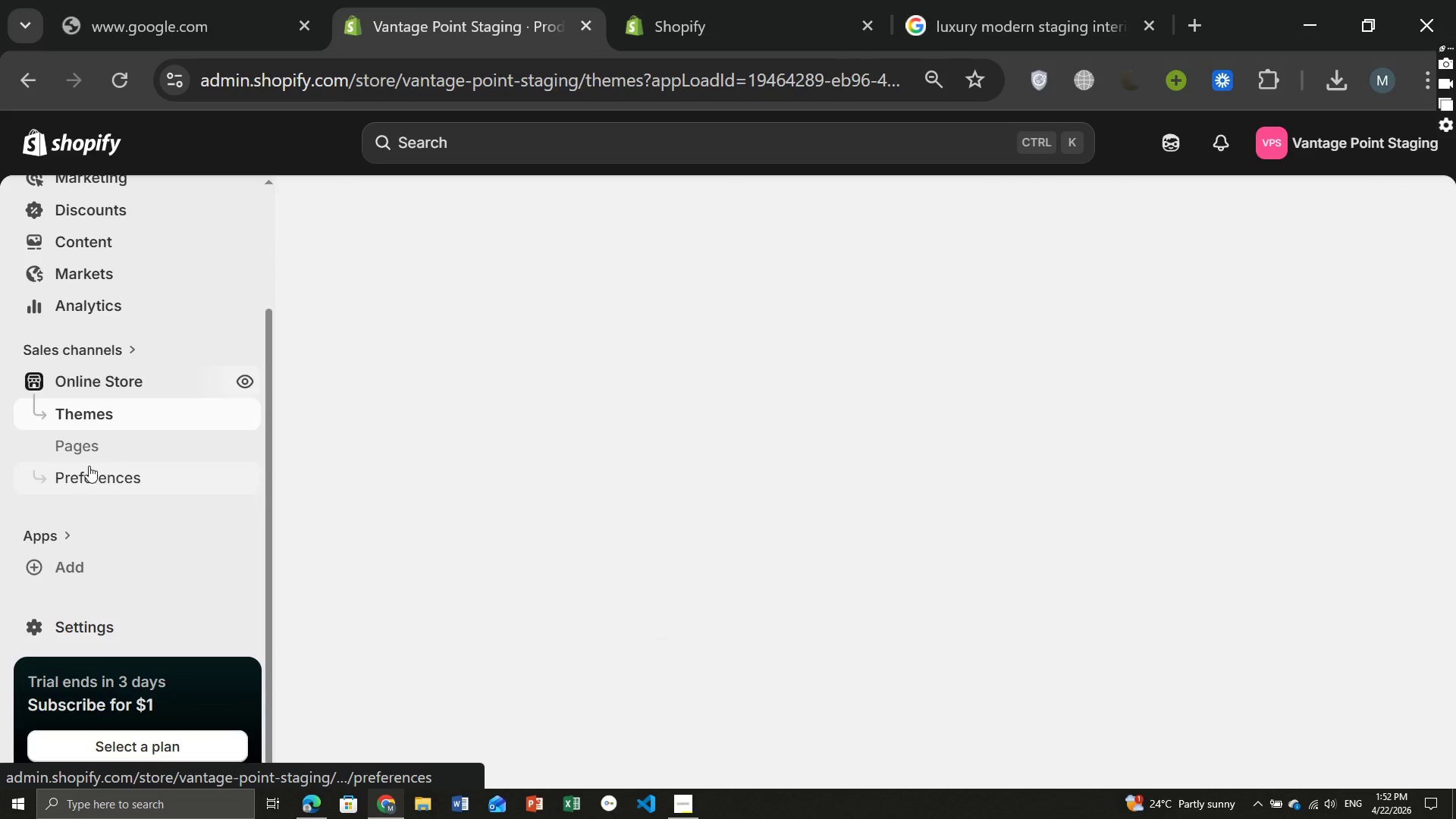 
left_click([83, 438])
 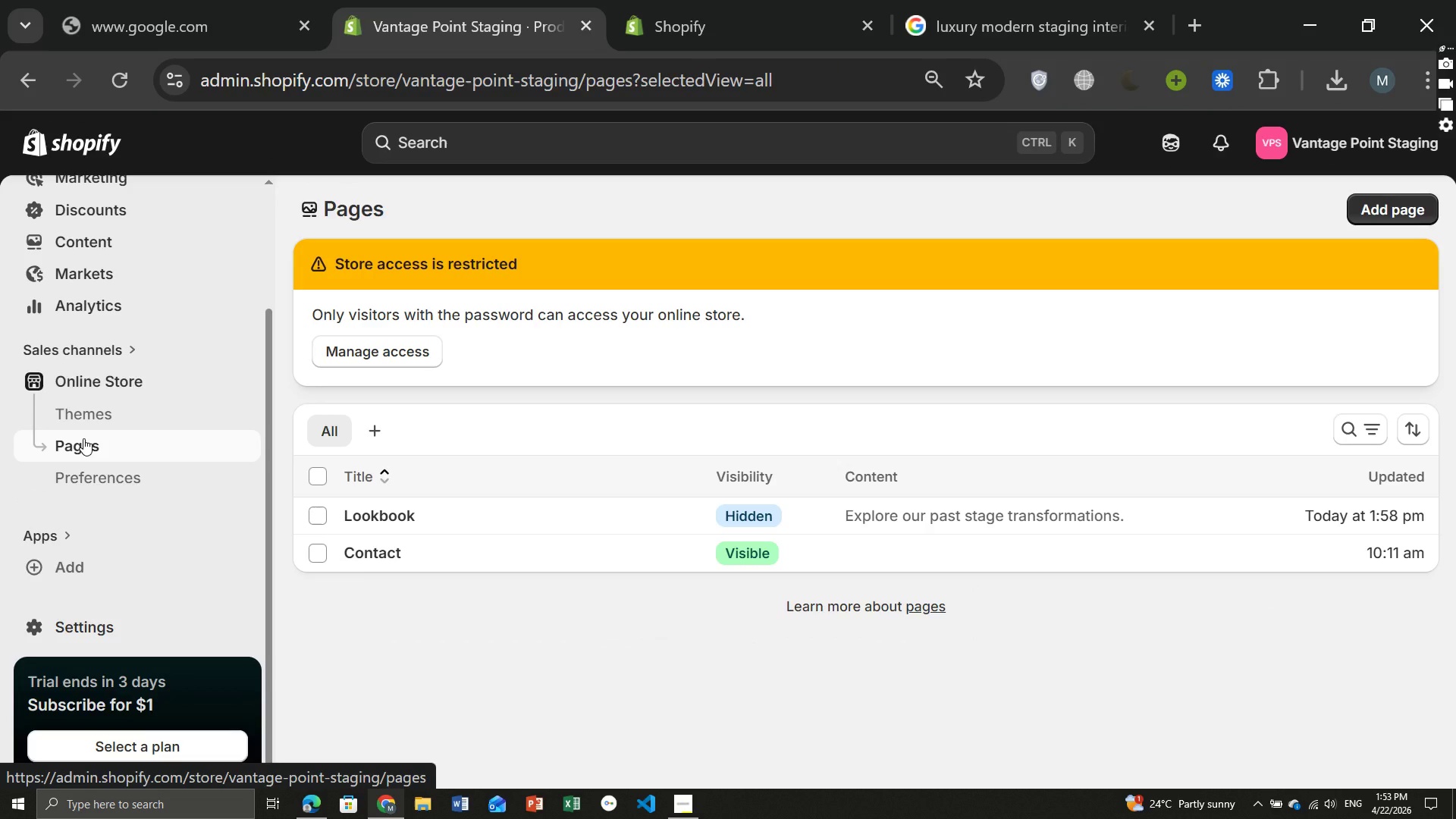 
wait(11.97)
 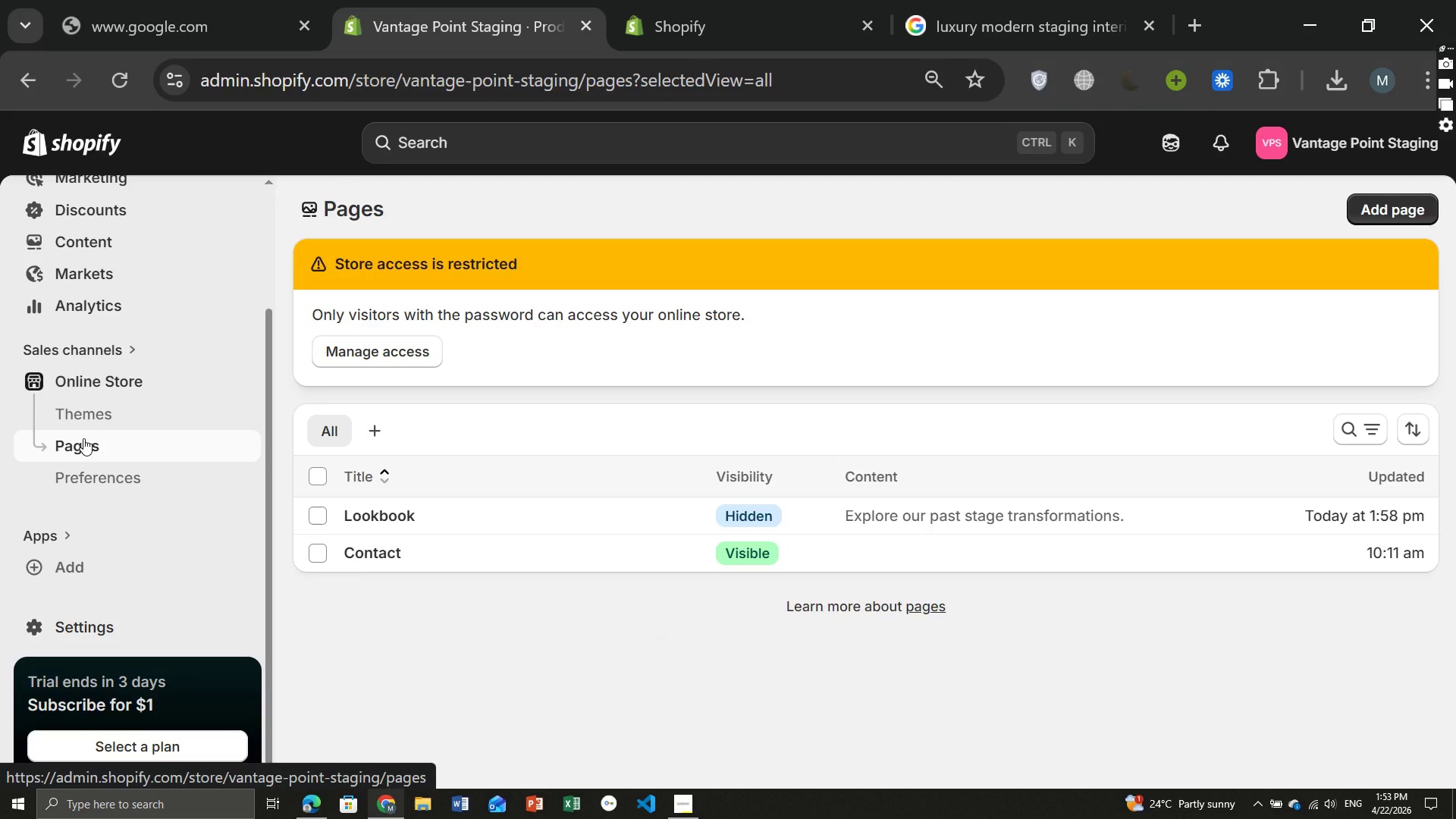 
left_click([472, 523])
 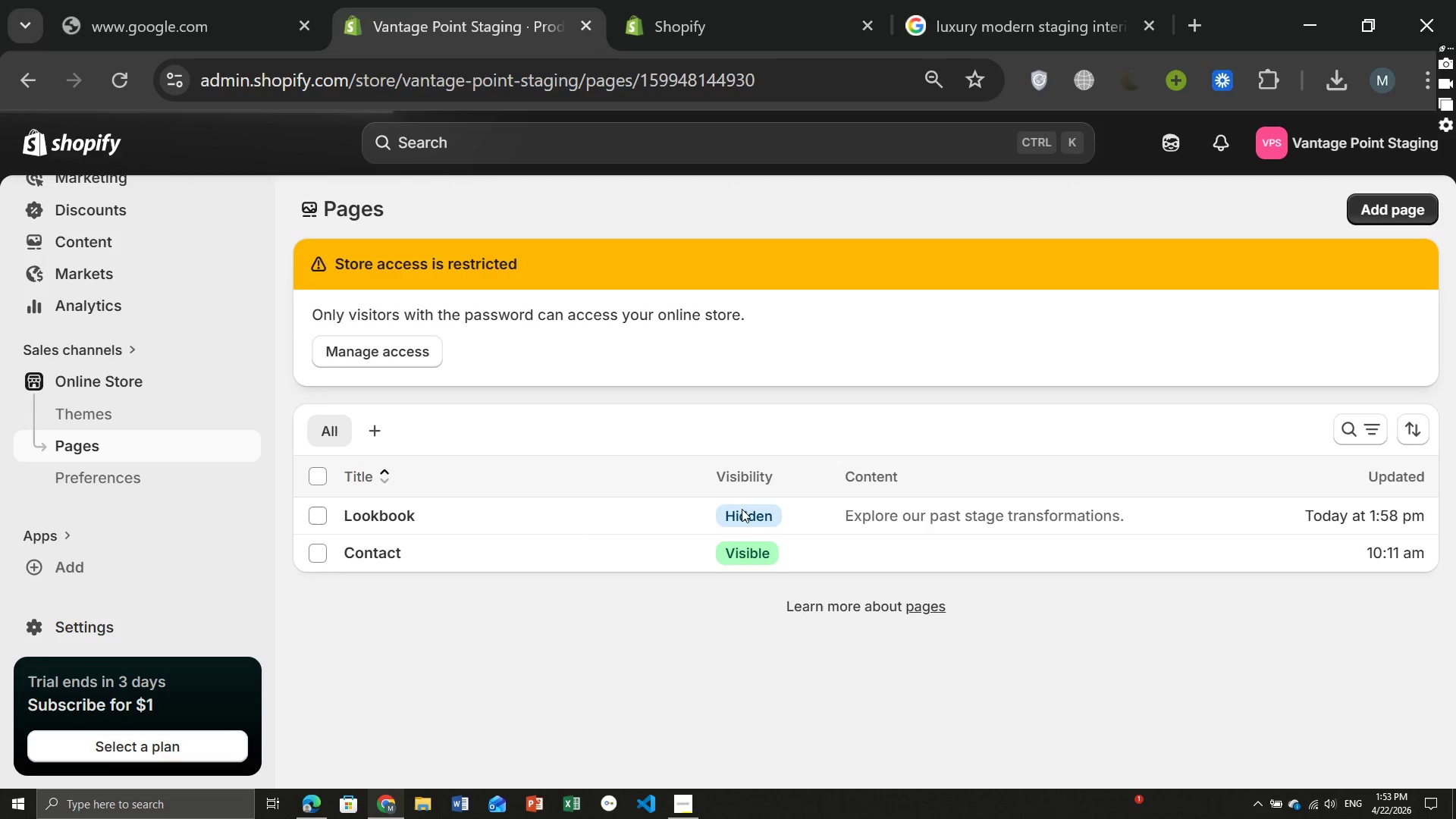 
left_click([743, 517])
 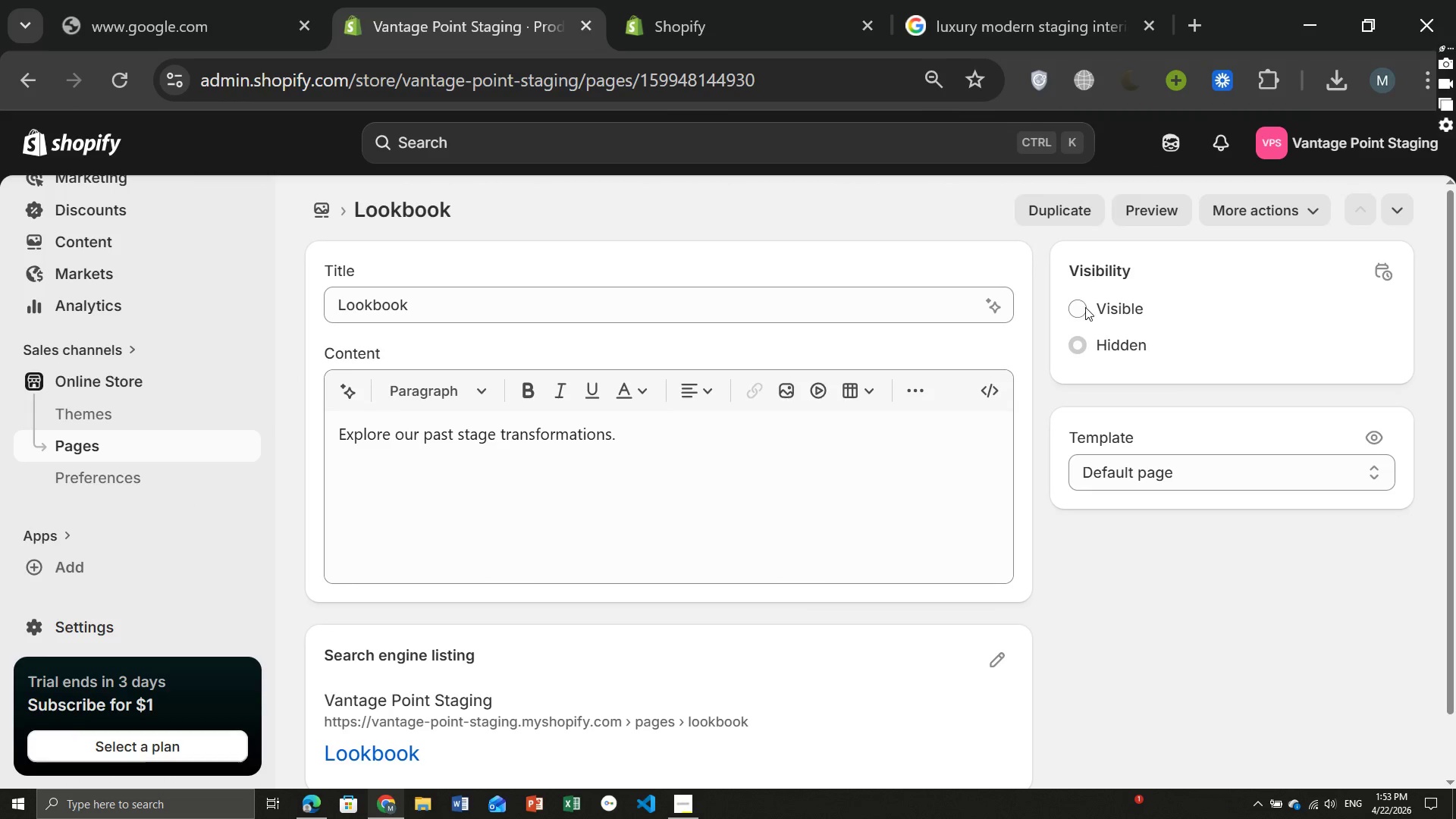 
left_click([1084, 307])
 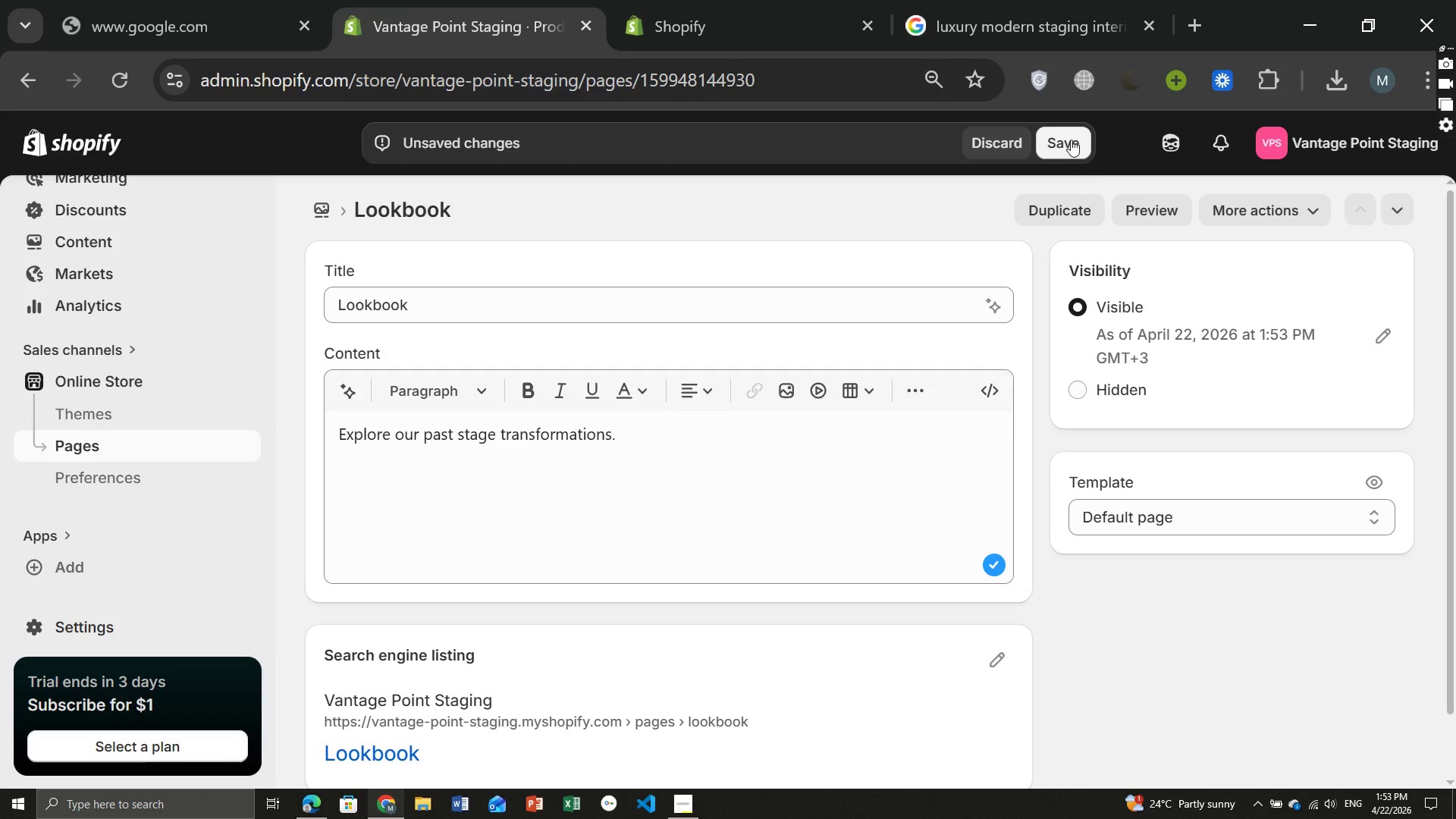 
left_click([1068, 137])
 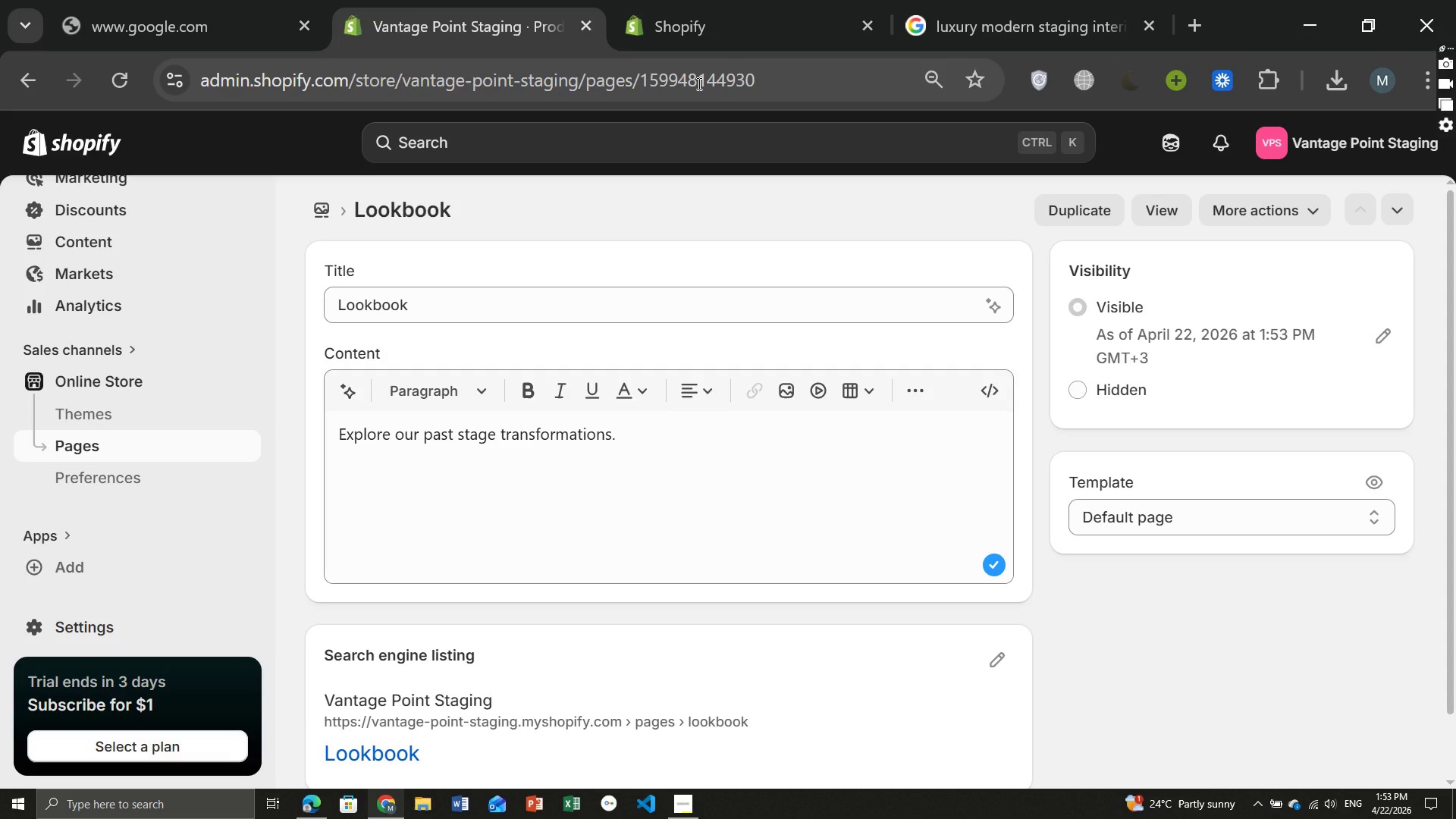 
wait(6.66)
 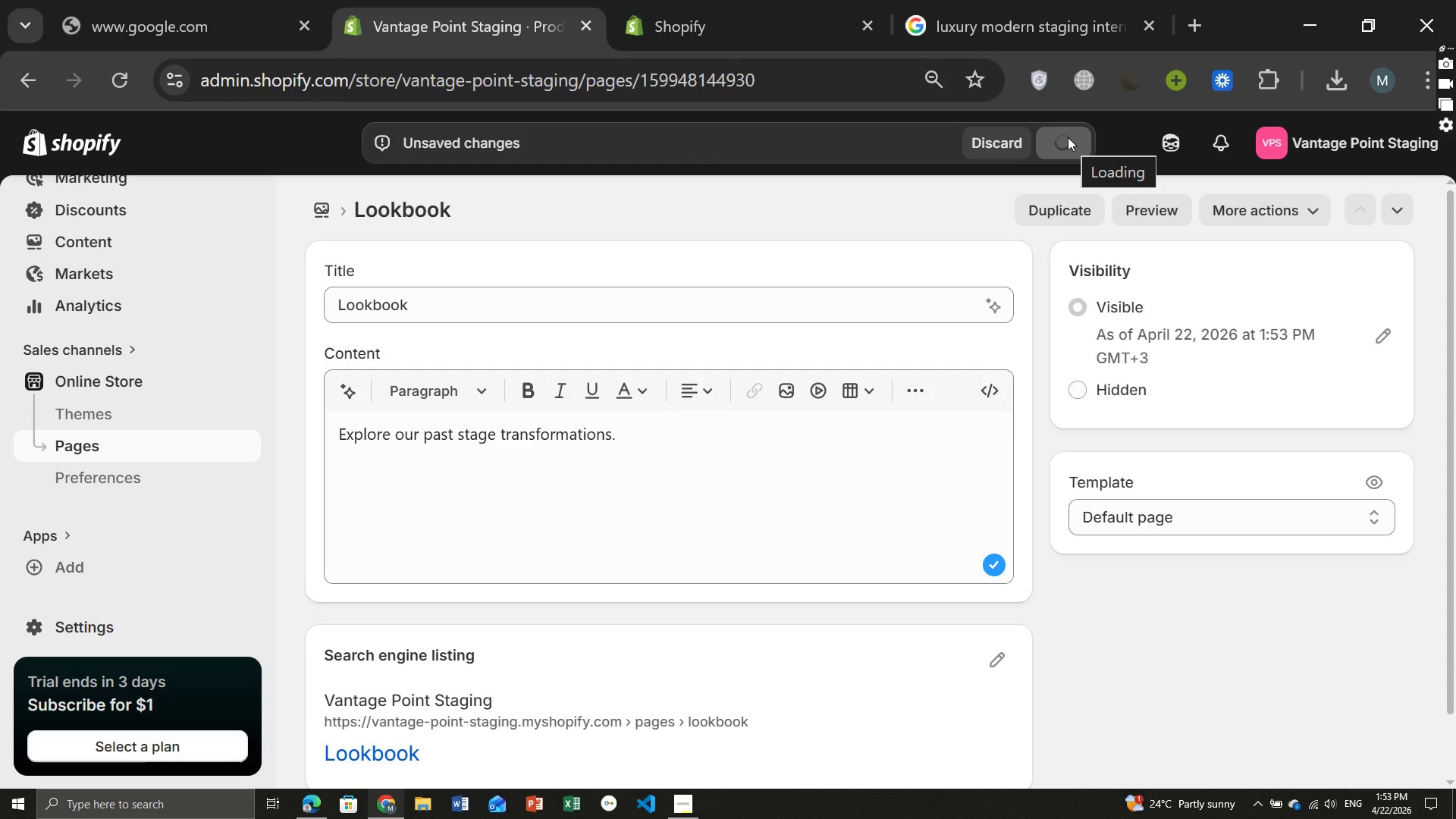 
mouse_move([689, 15])
 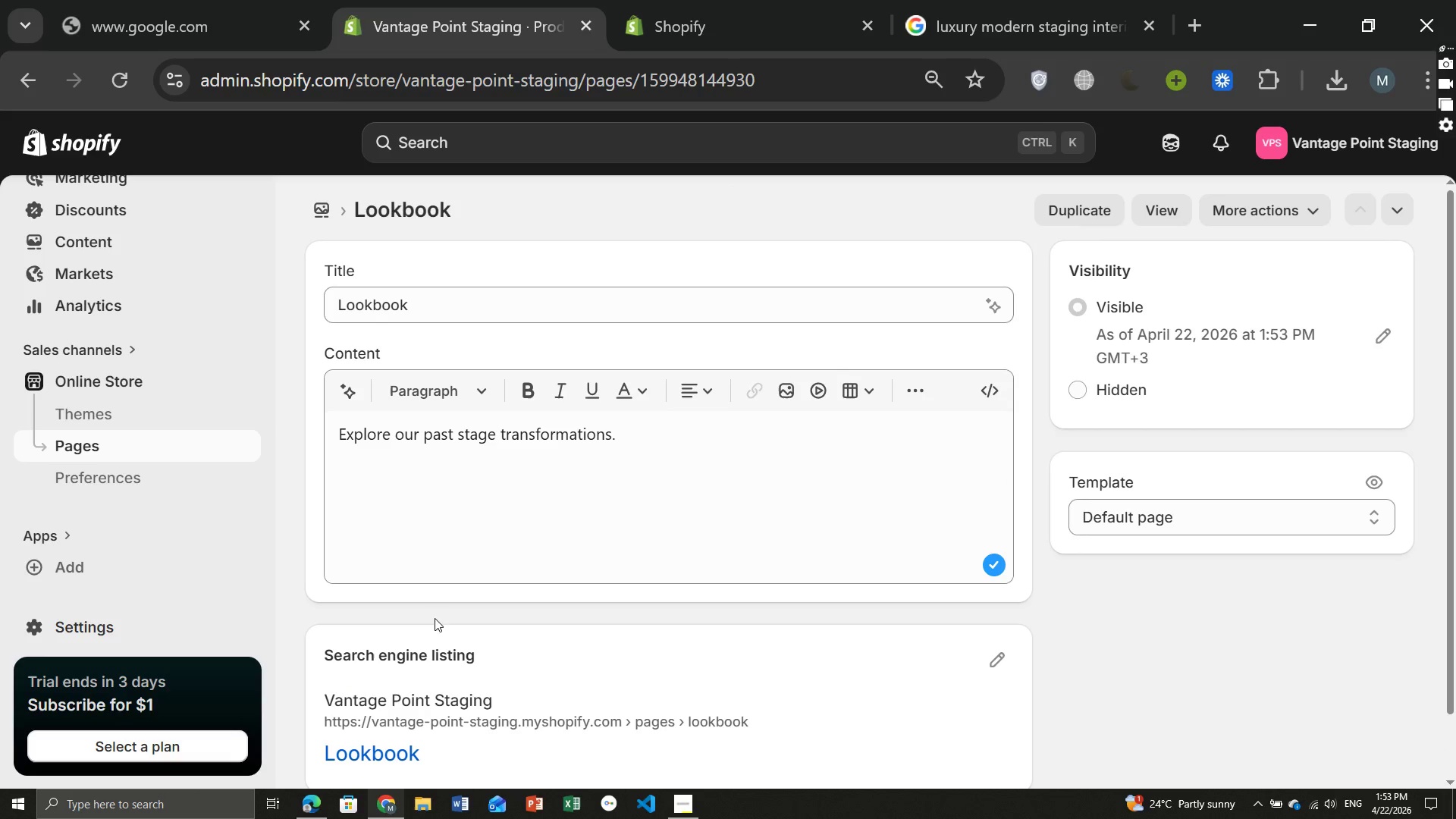 
wait(5.66)
 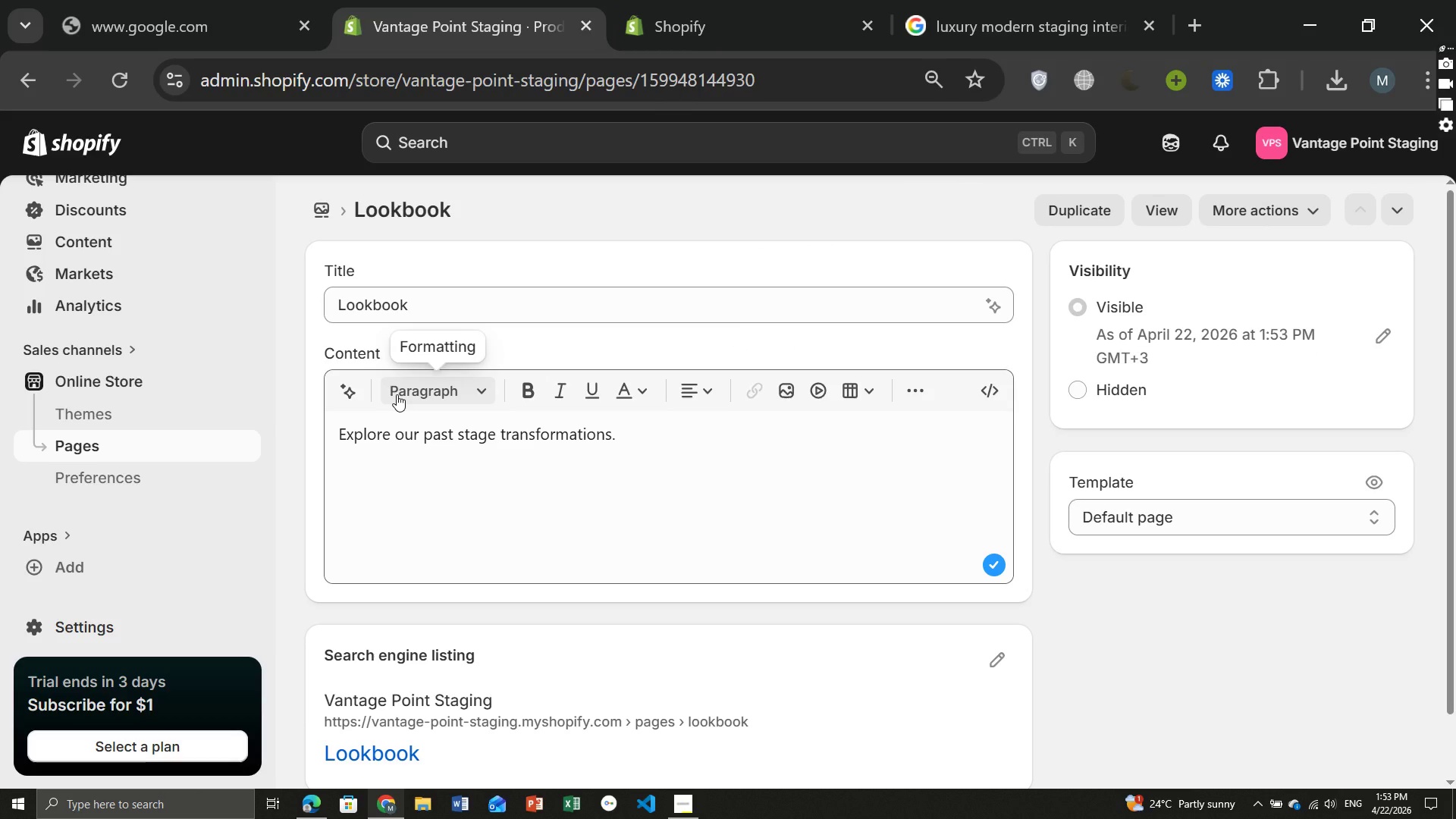 
left_click([704, 0])
 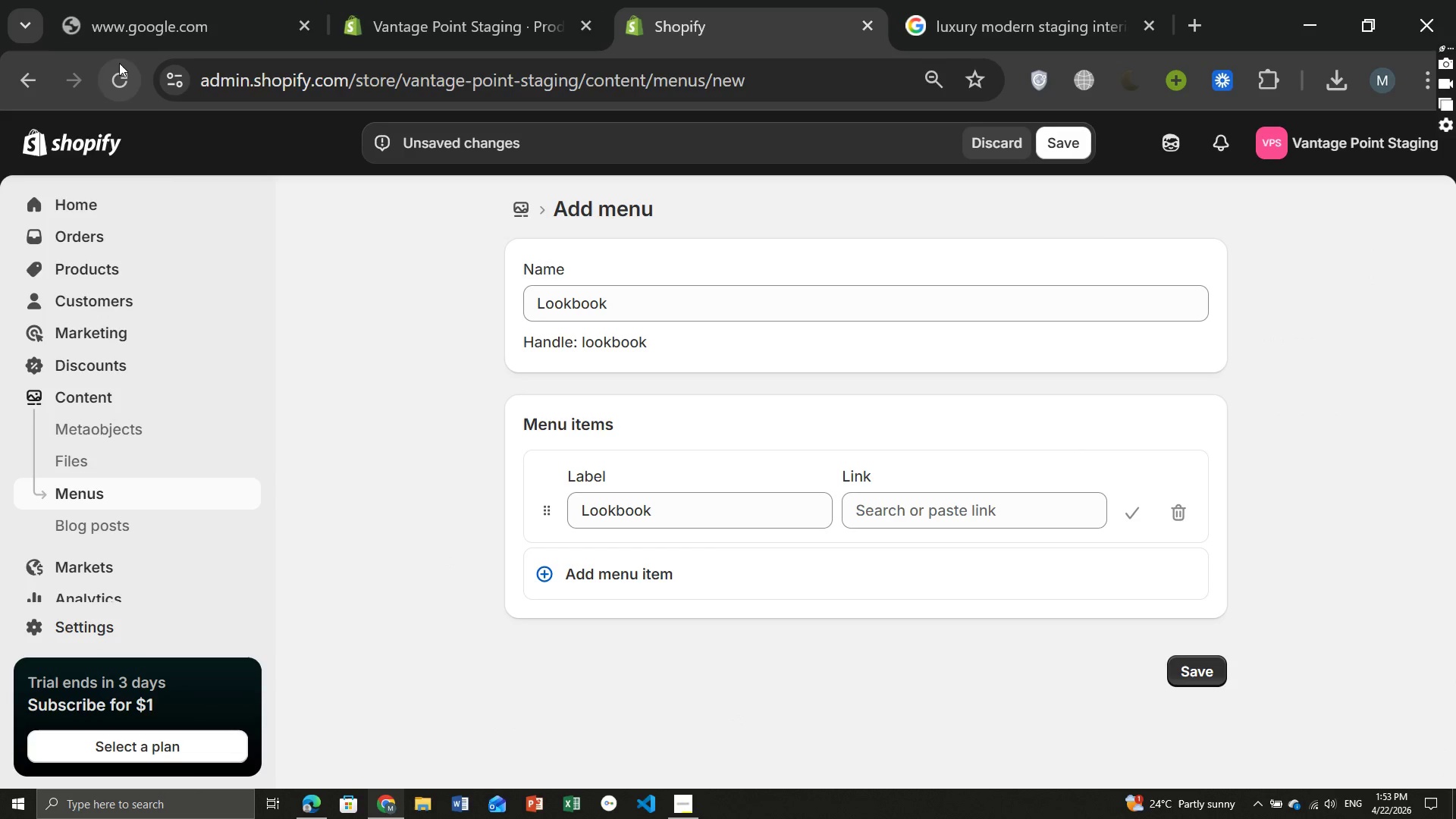 
left_click([119, 63])
 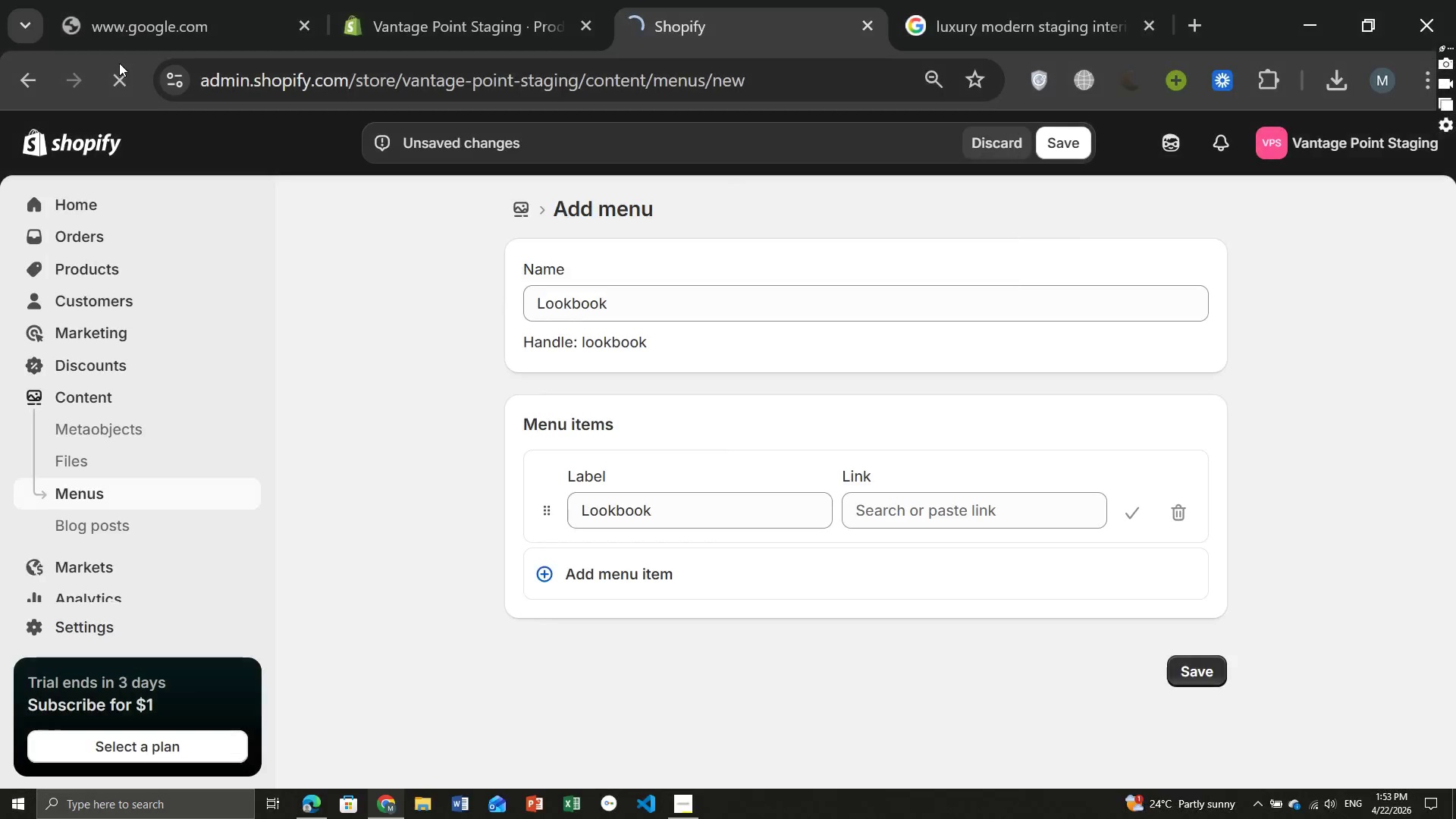 
key(Enter)
 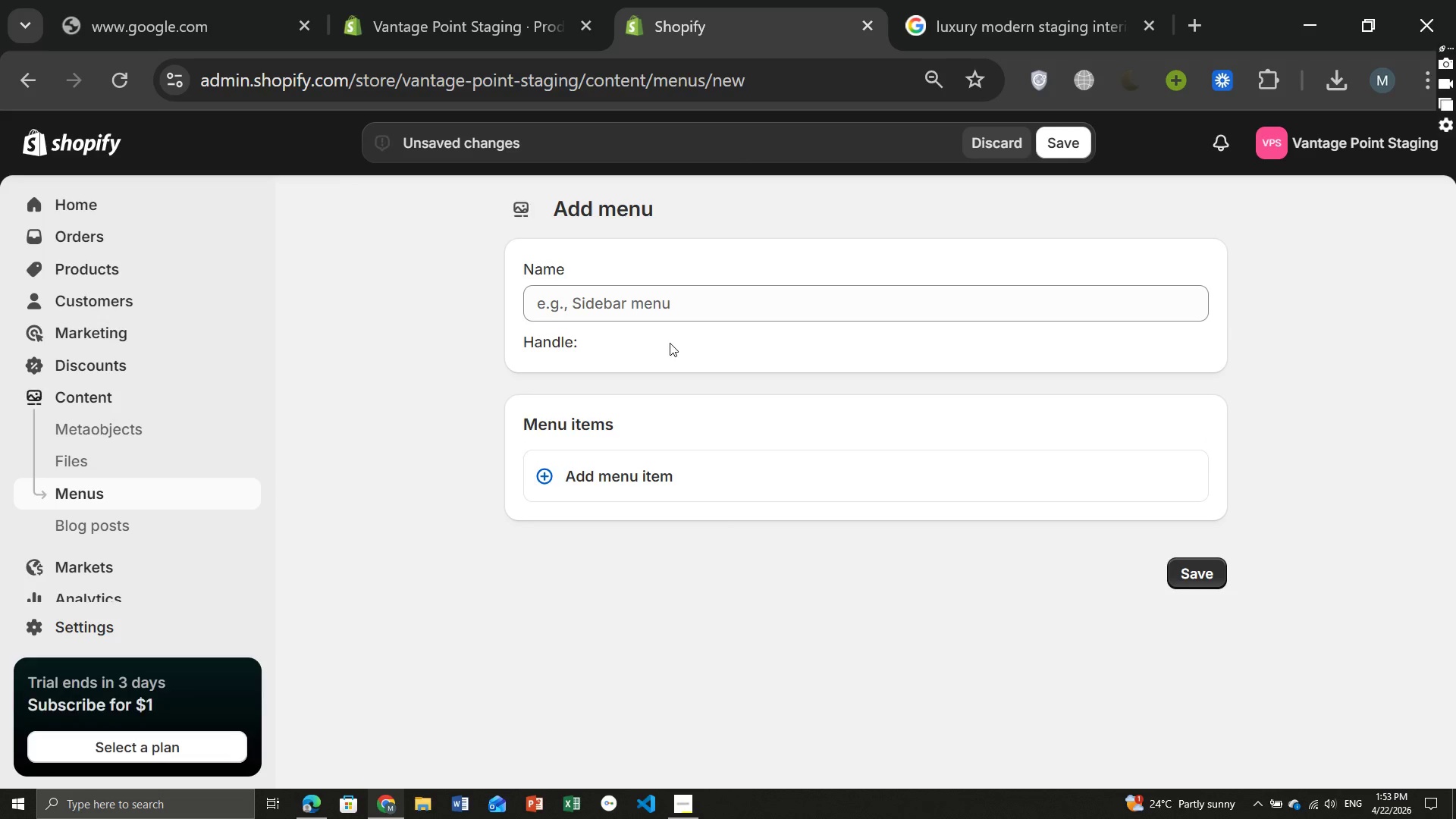 
wait(7.33)
 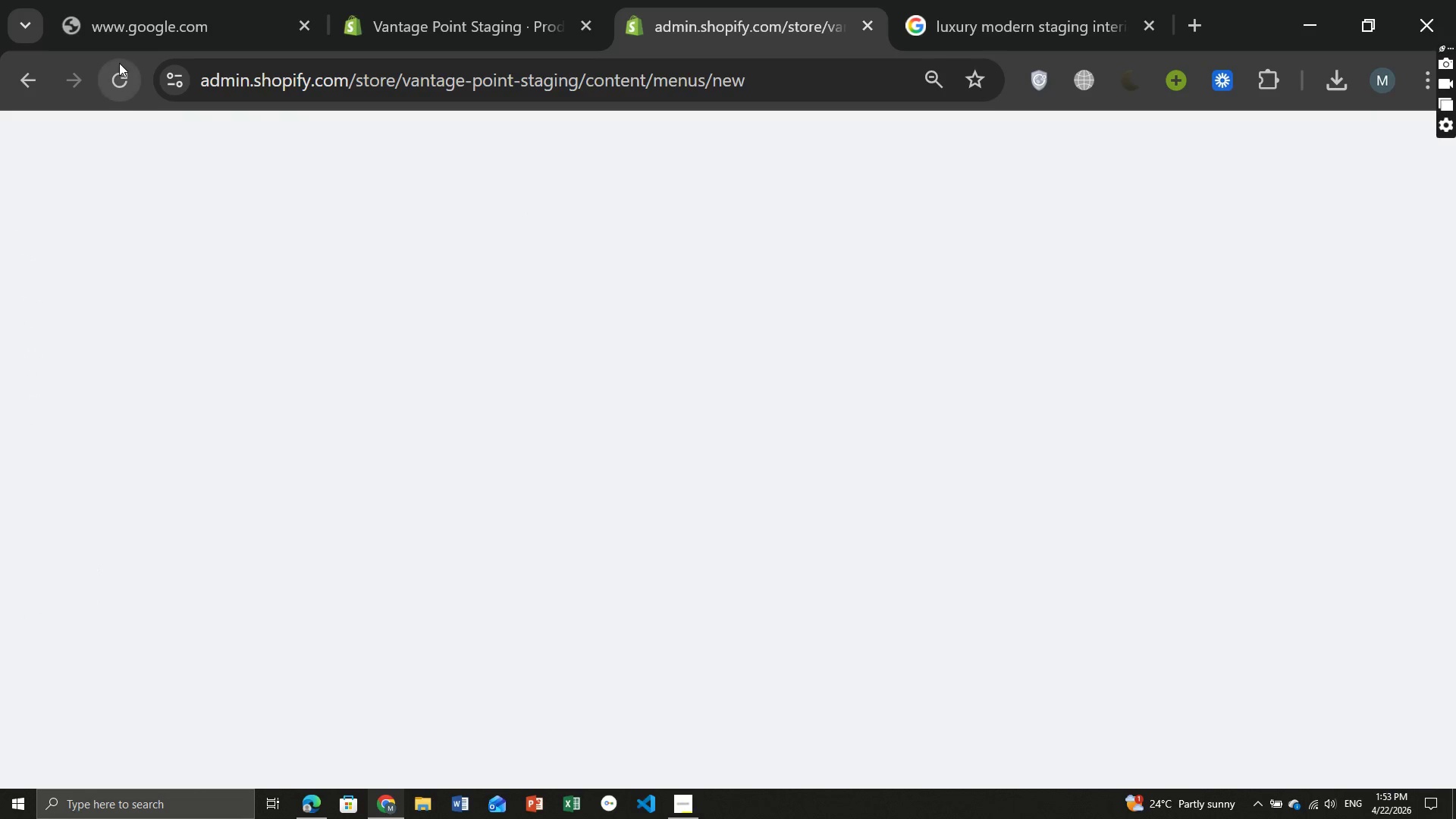 
left_click([635, 298])
 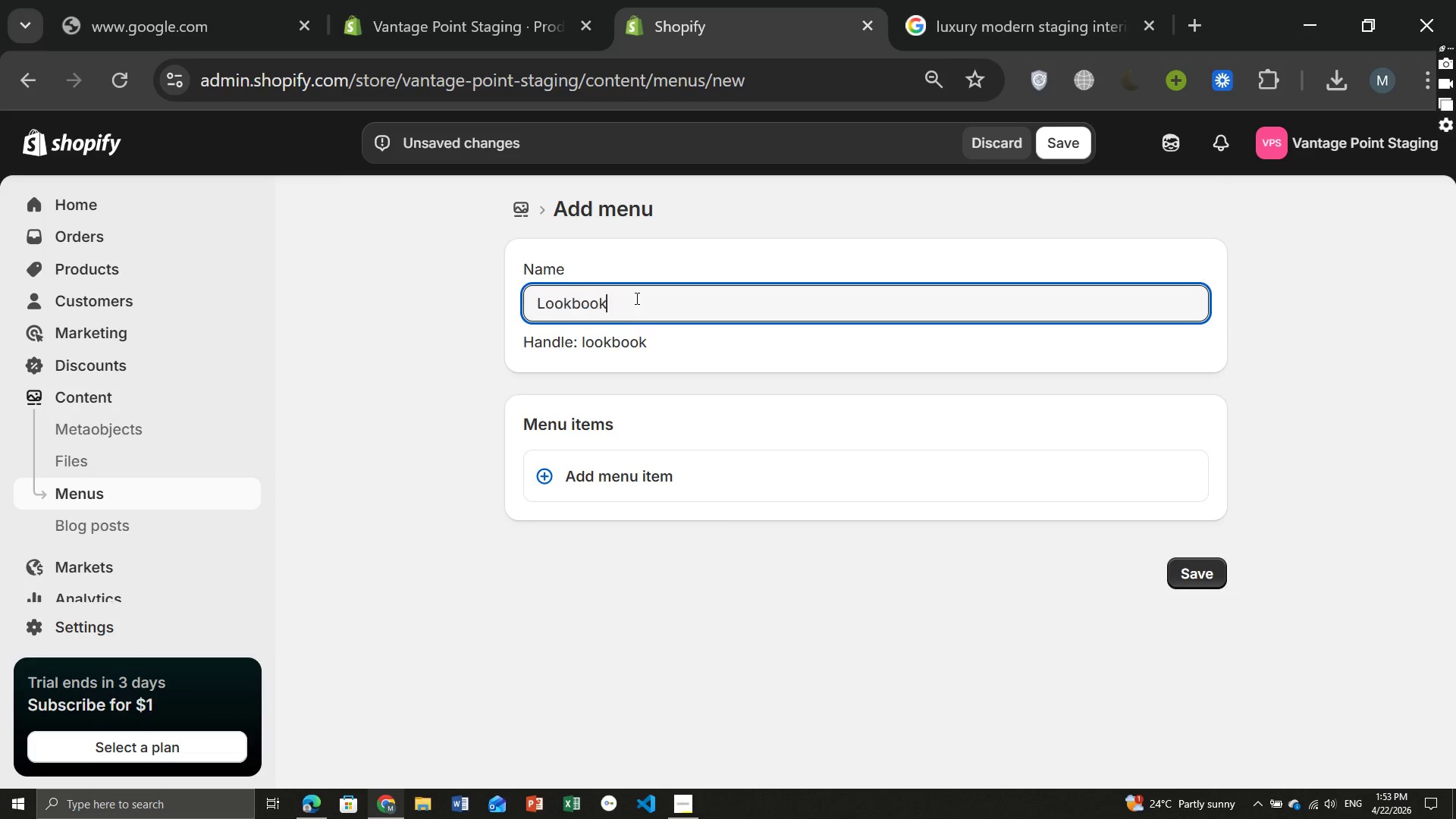 
key(Control+ControlLeft)
 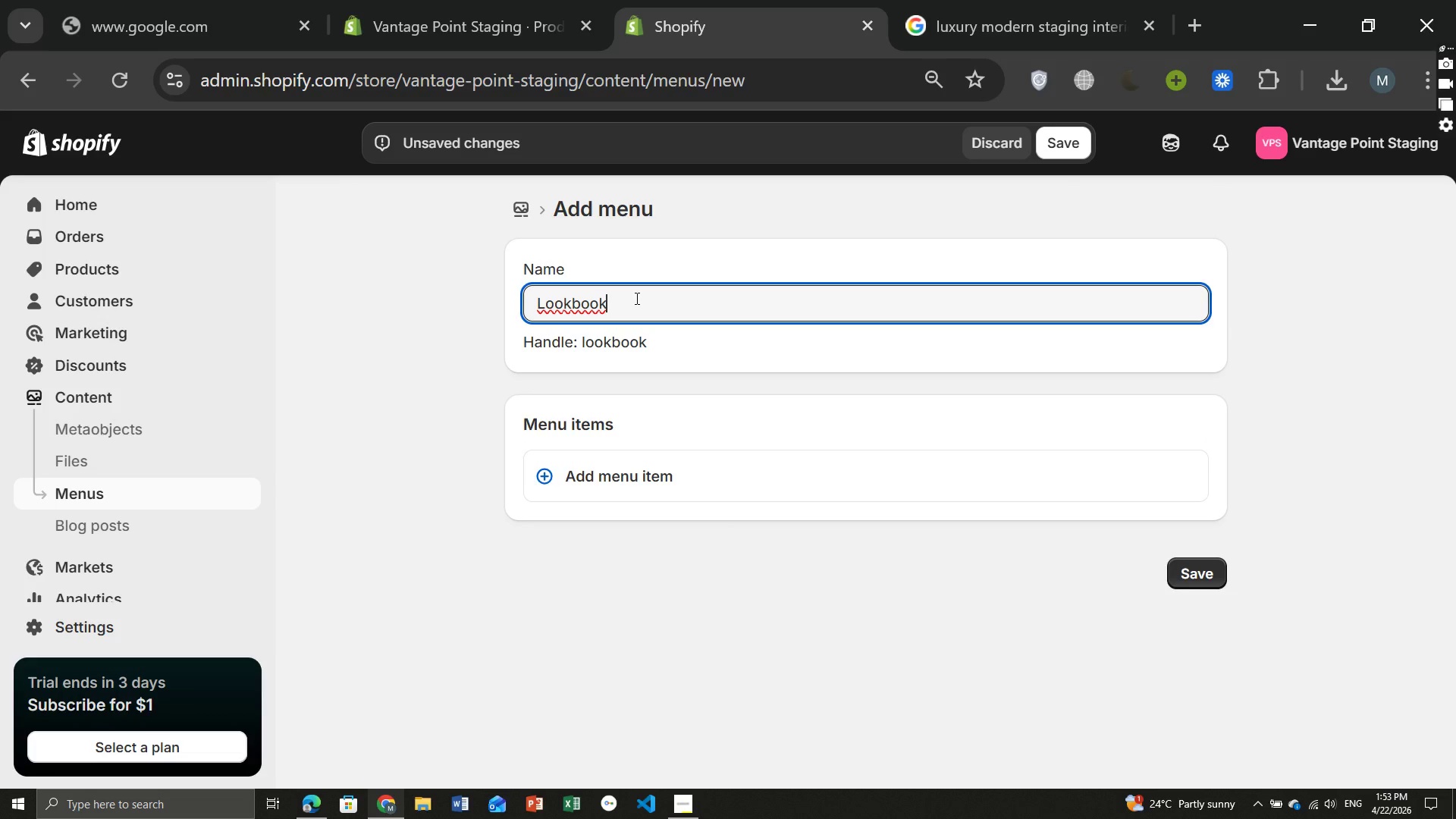 
key(Control+V)
 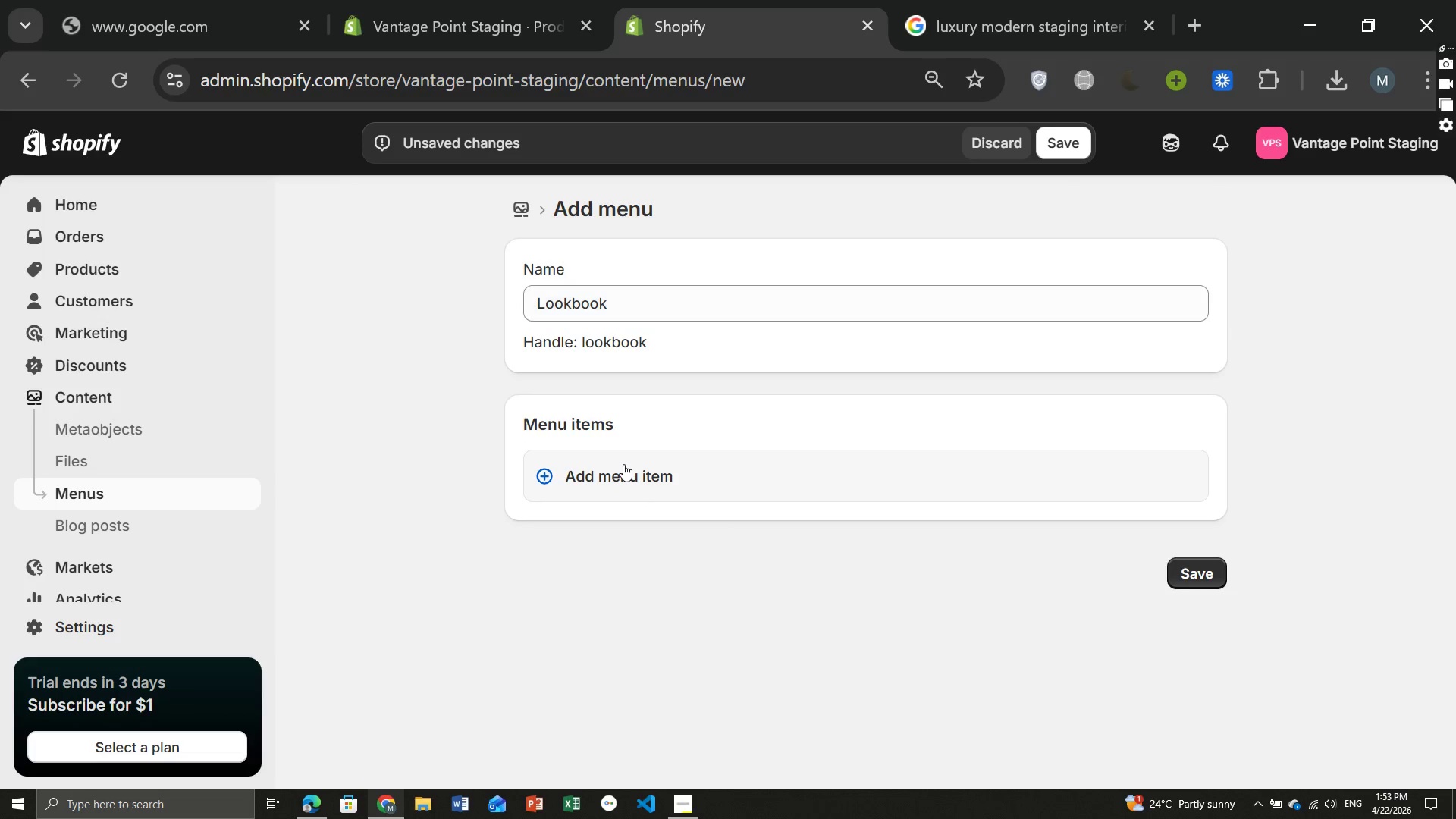 
left_click([623, 464])
 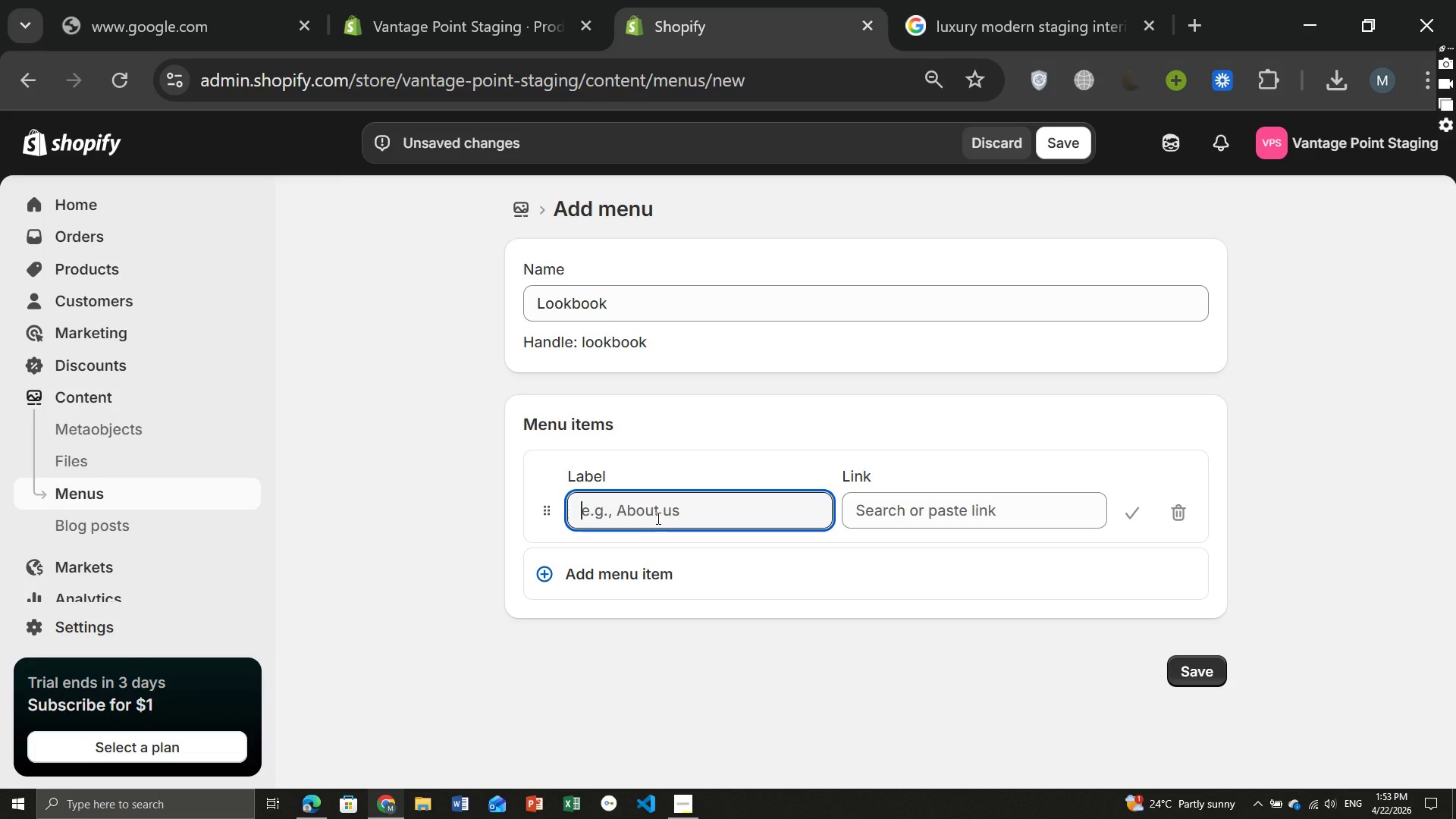 
key(Control+ControlLeft)
 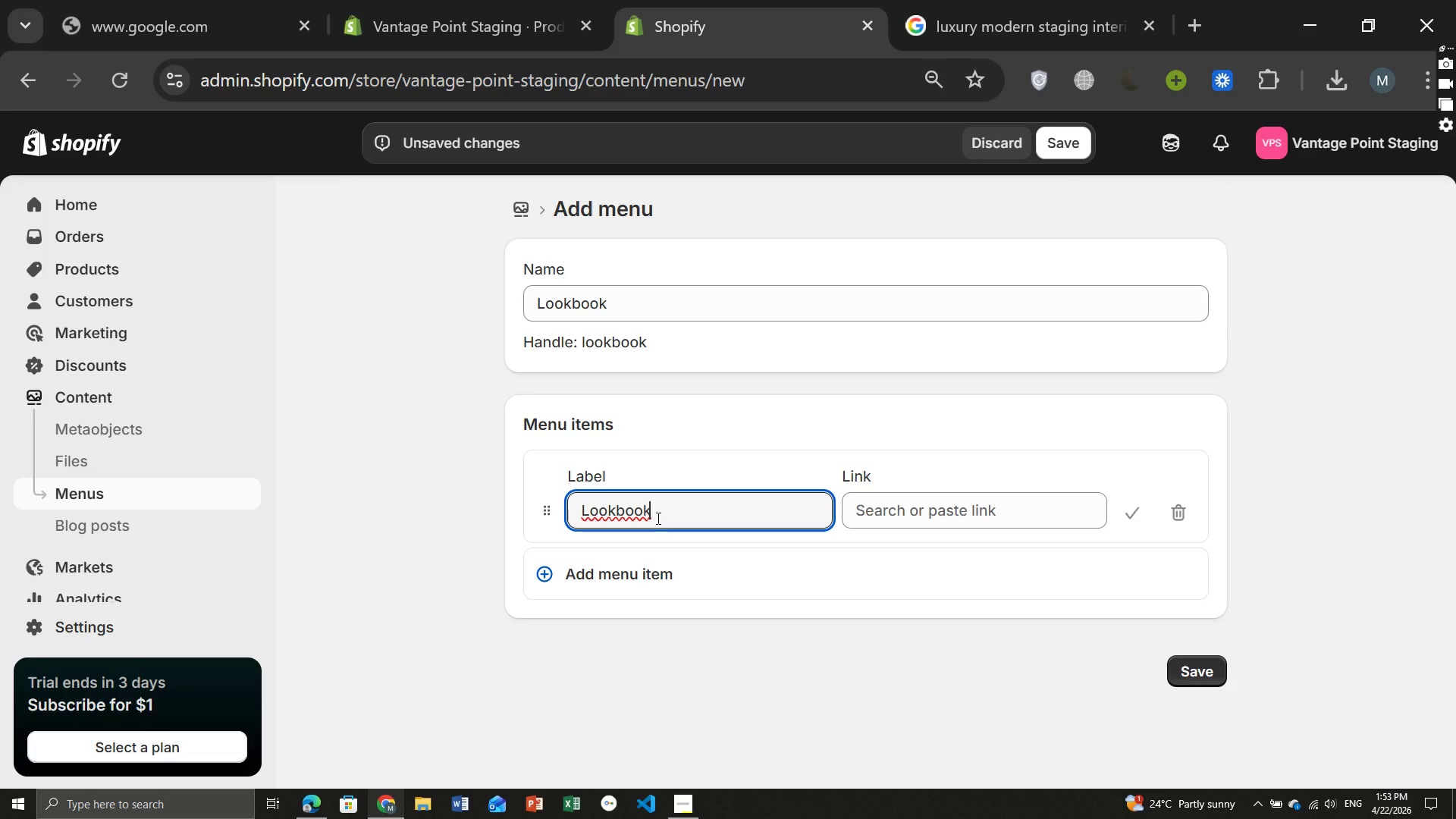 
key(Control+V)
 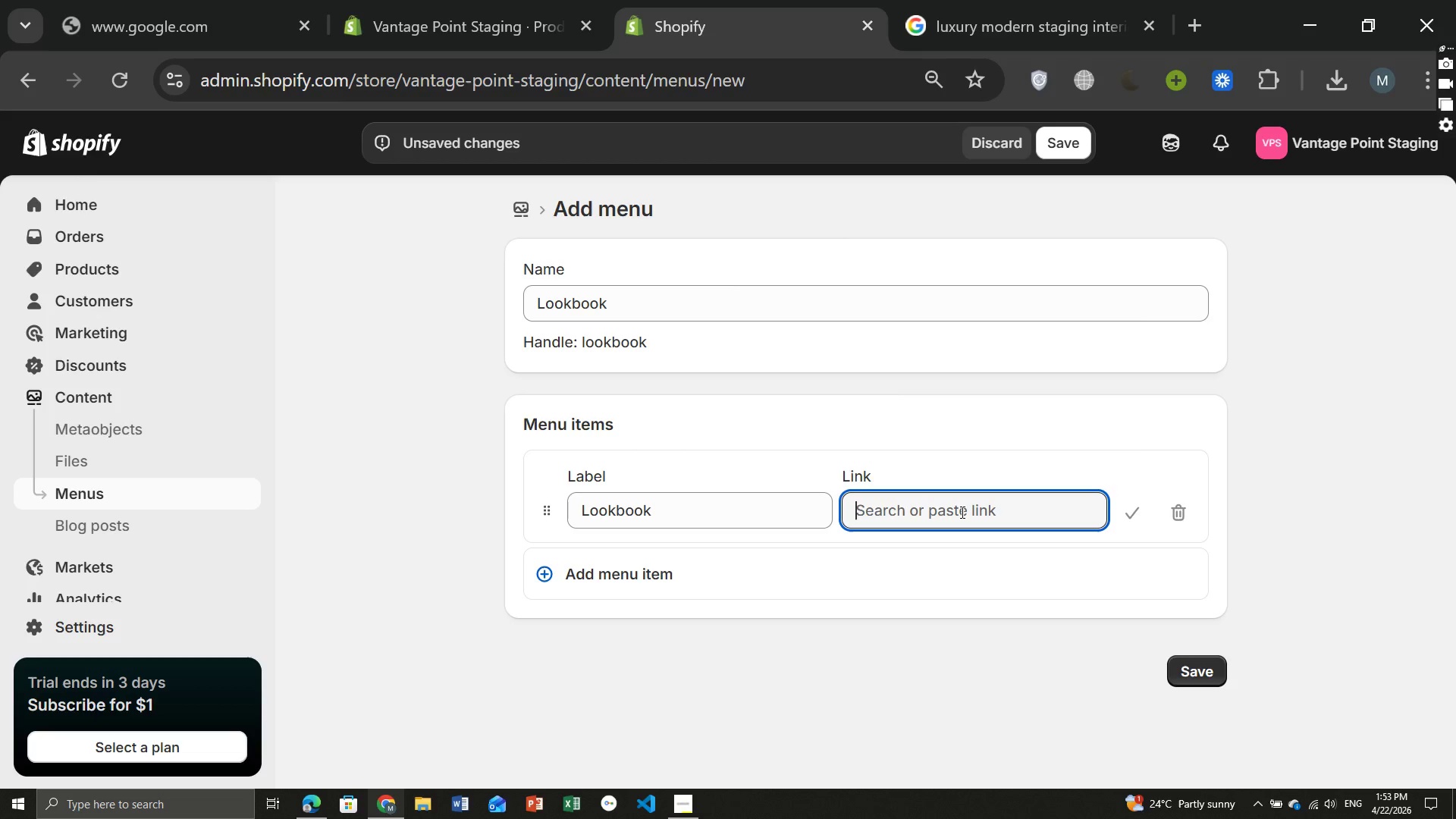 
left_click([961, 512])
 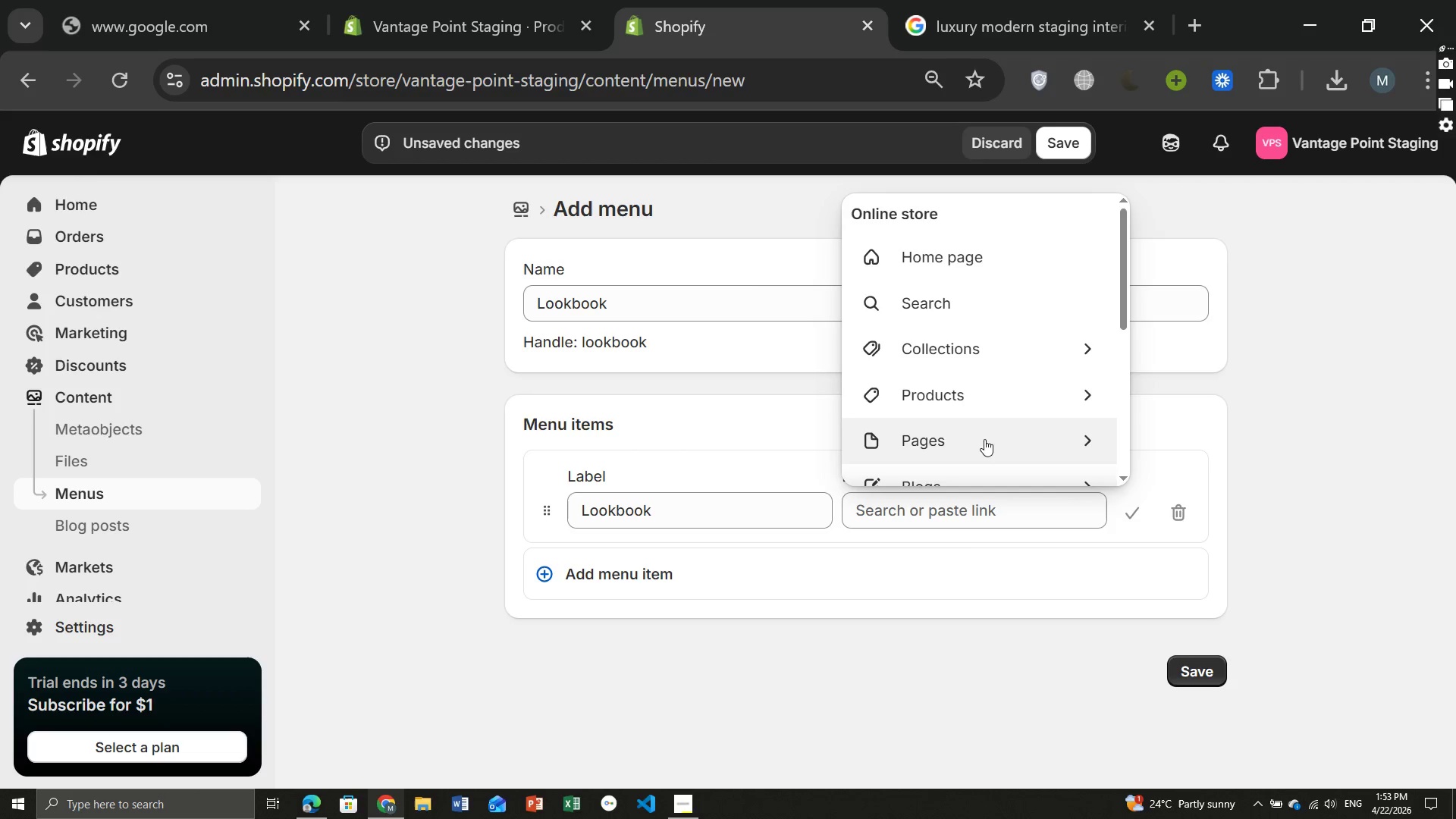 
left_click([984, 439])
 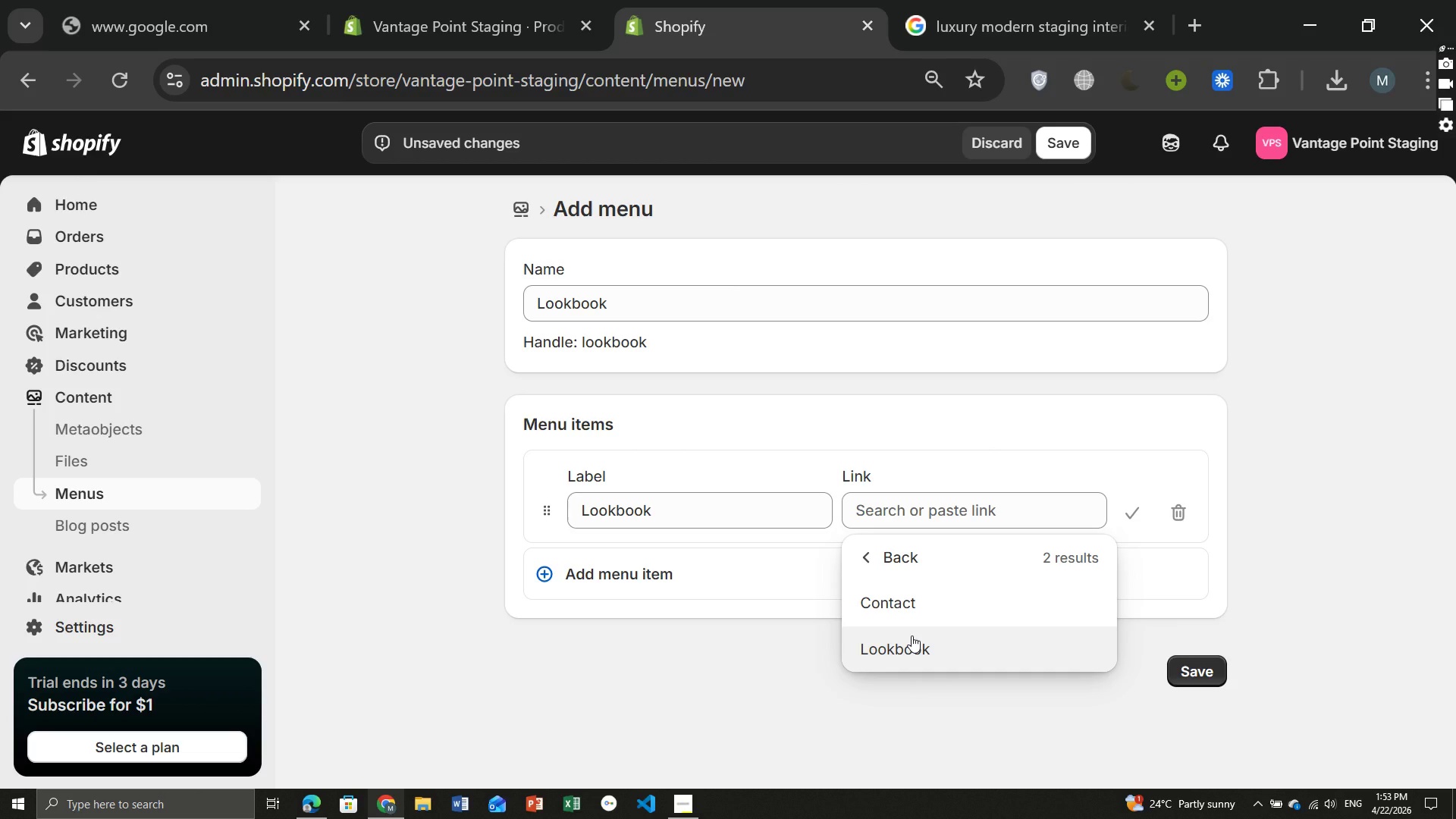 
left_click([912, 635])
 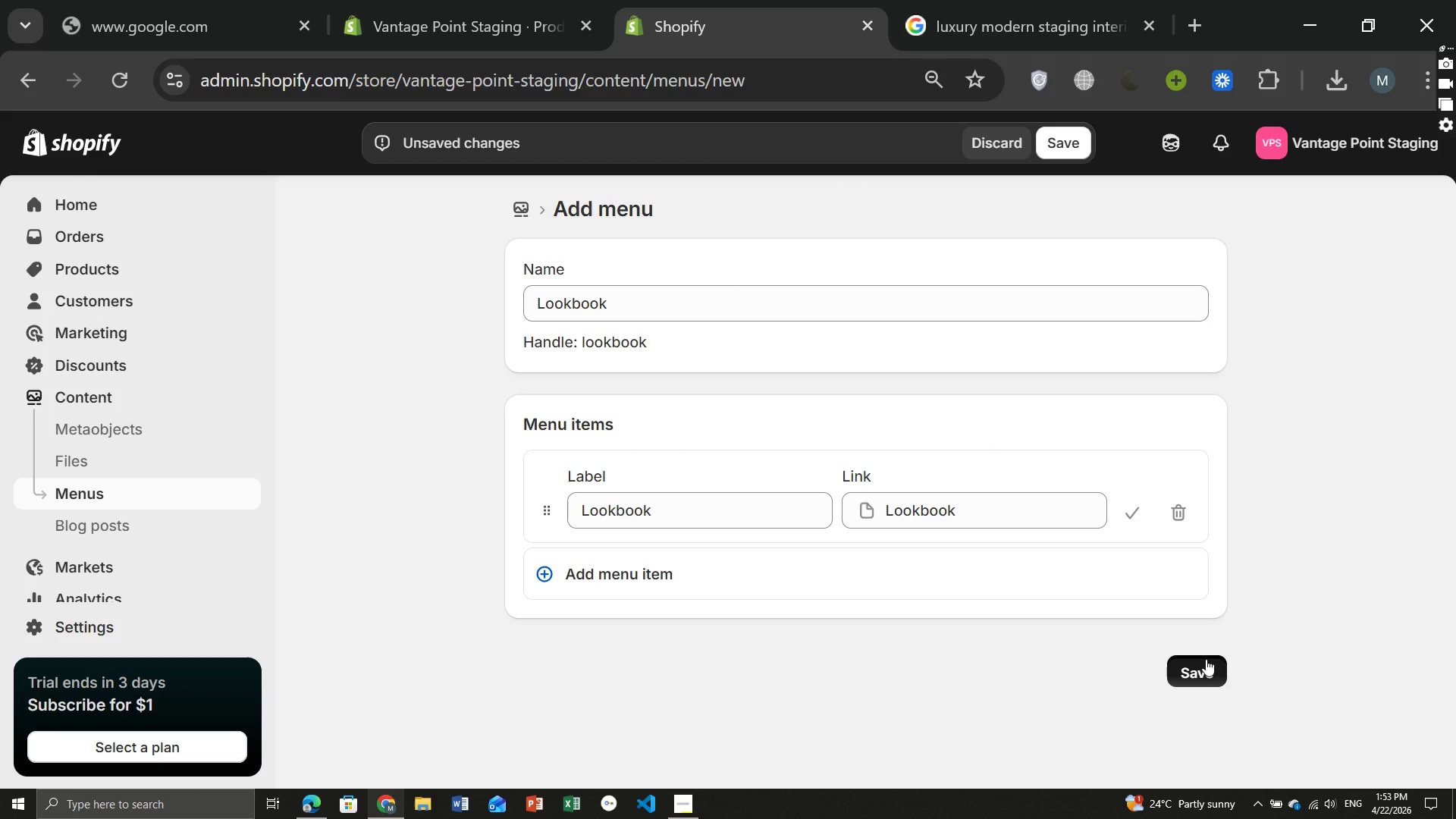 
left_click([1206, 659])
 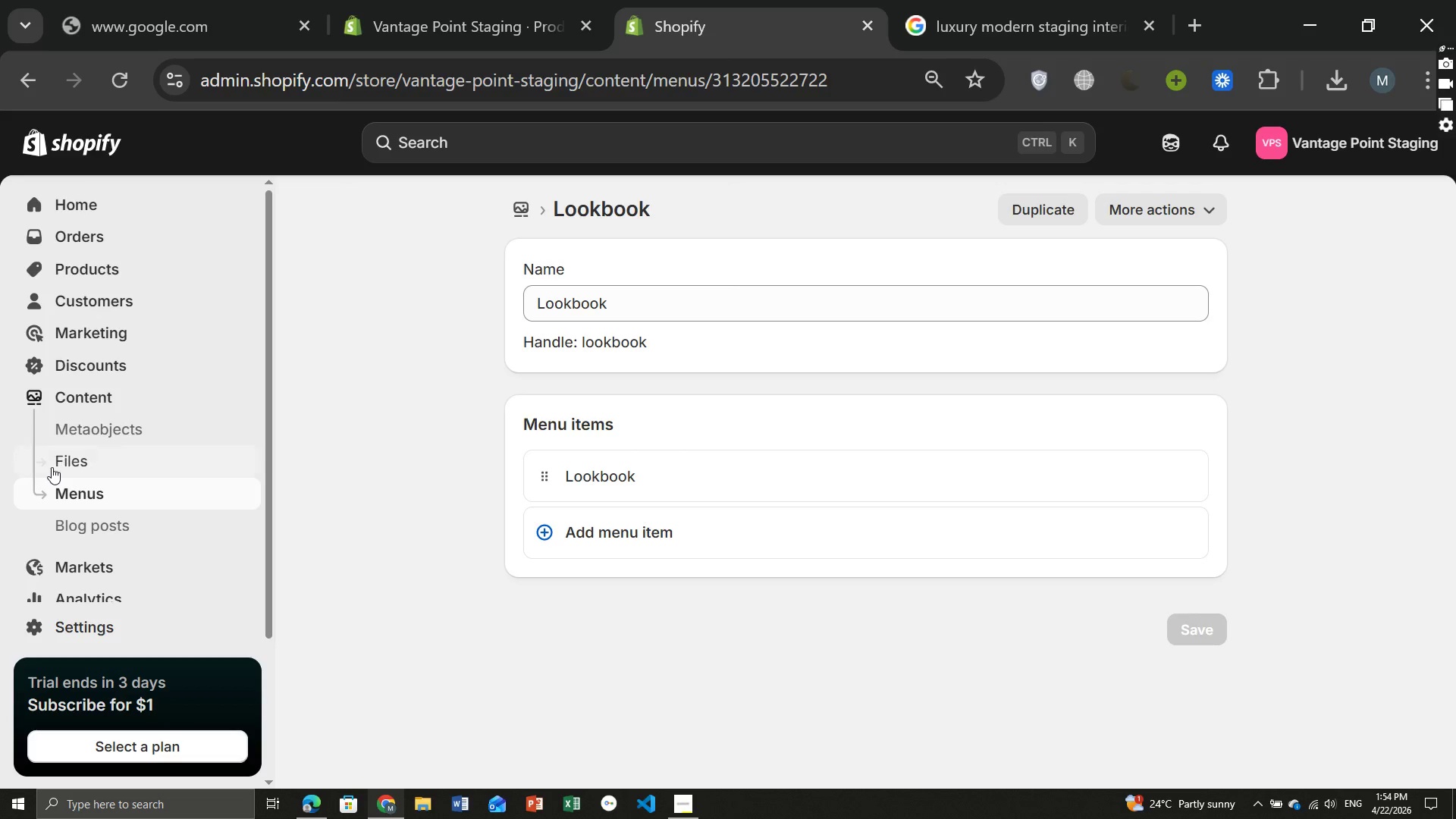 
wait(21.64)
 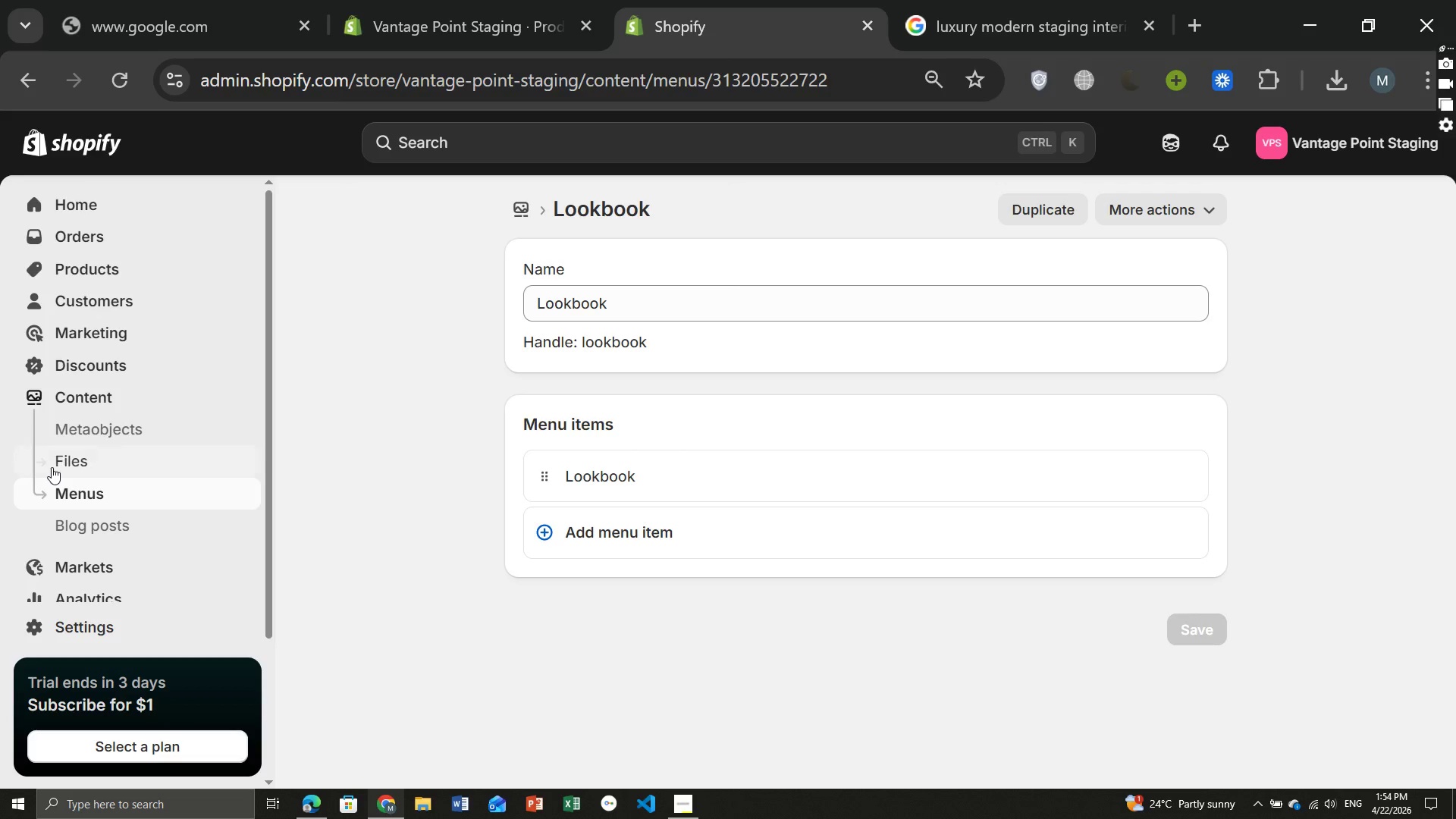 
left_click([83, 484])
 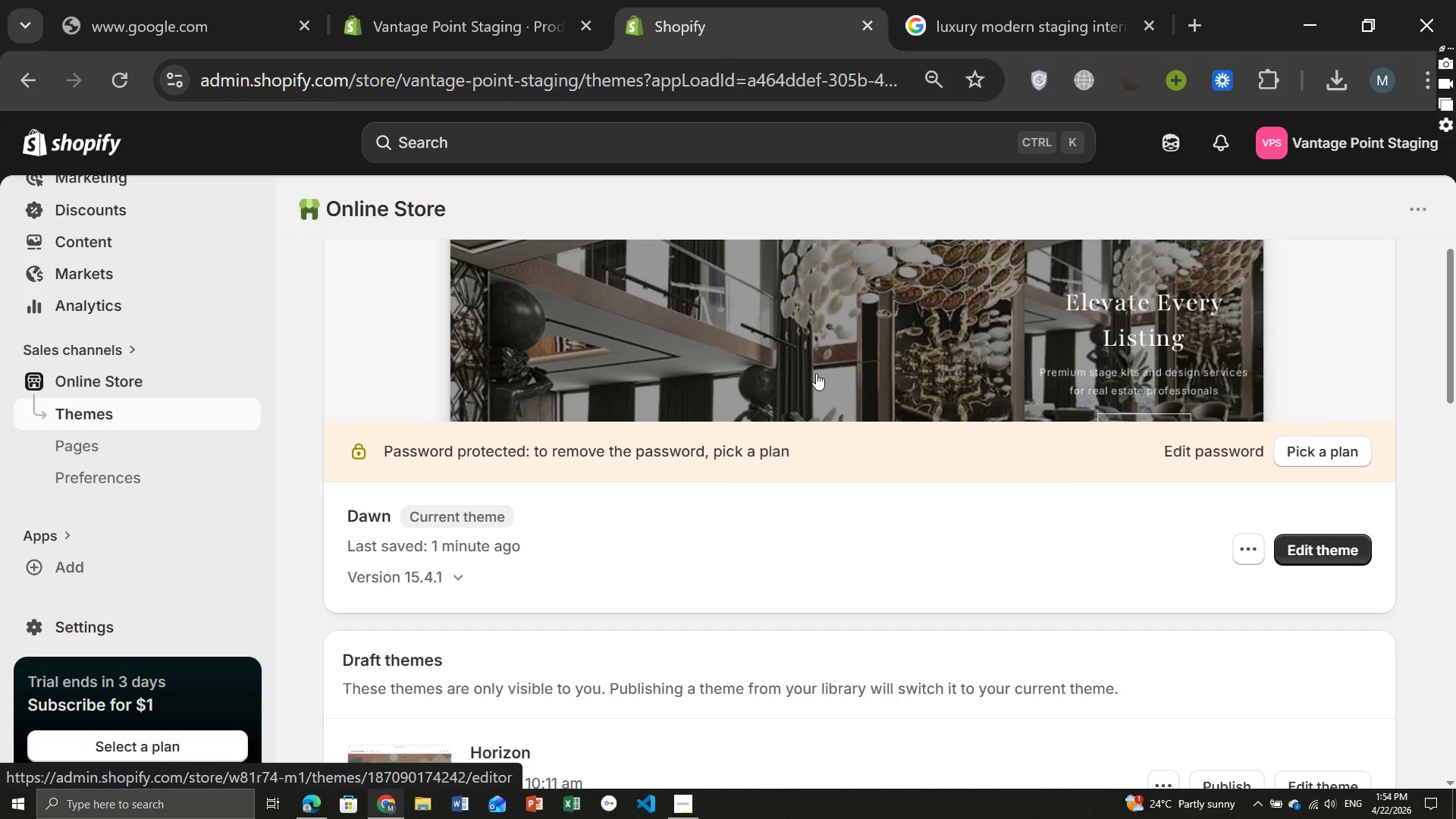 
wait(20.14)
 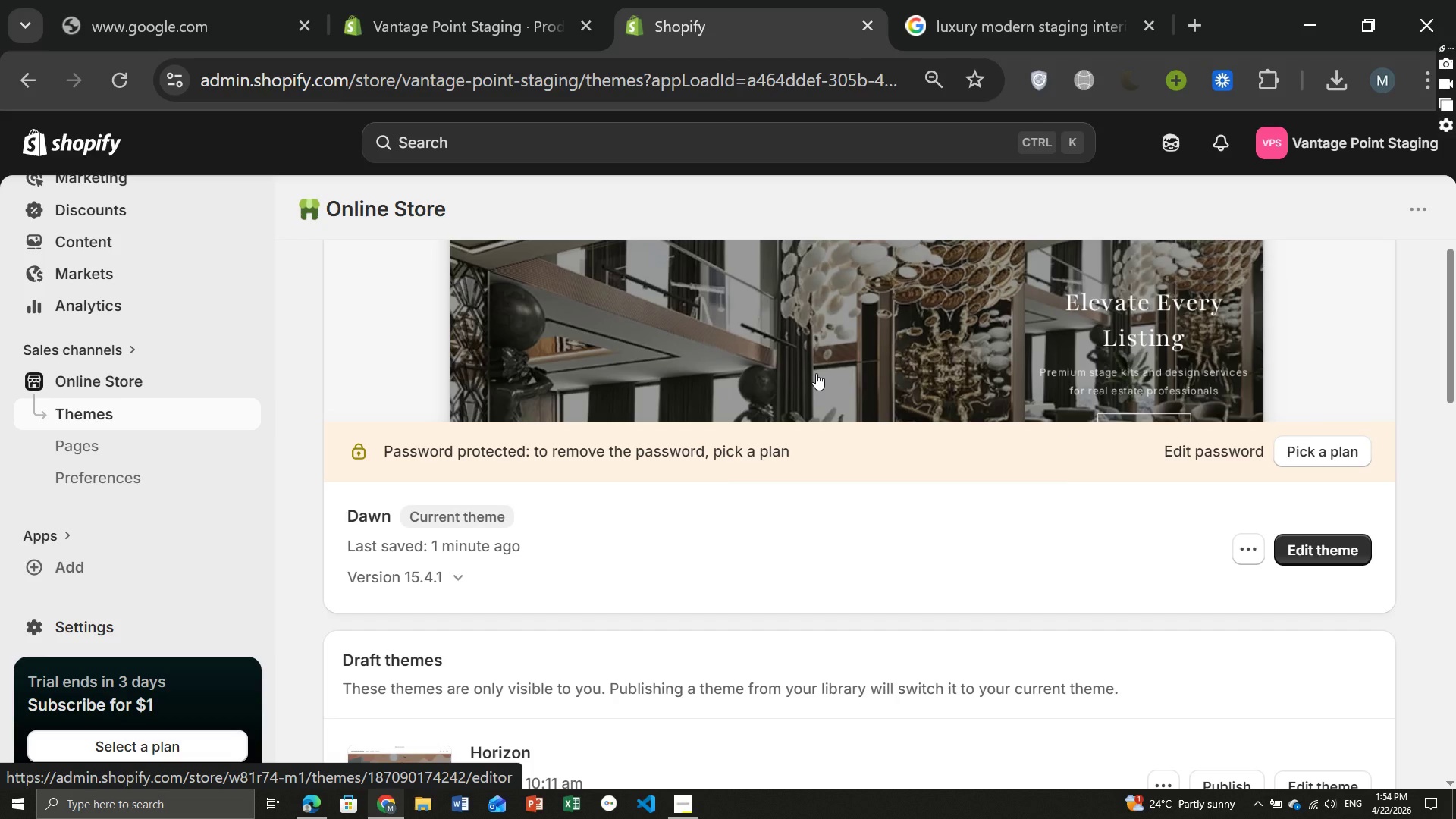 
left_click([1343, 548])
 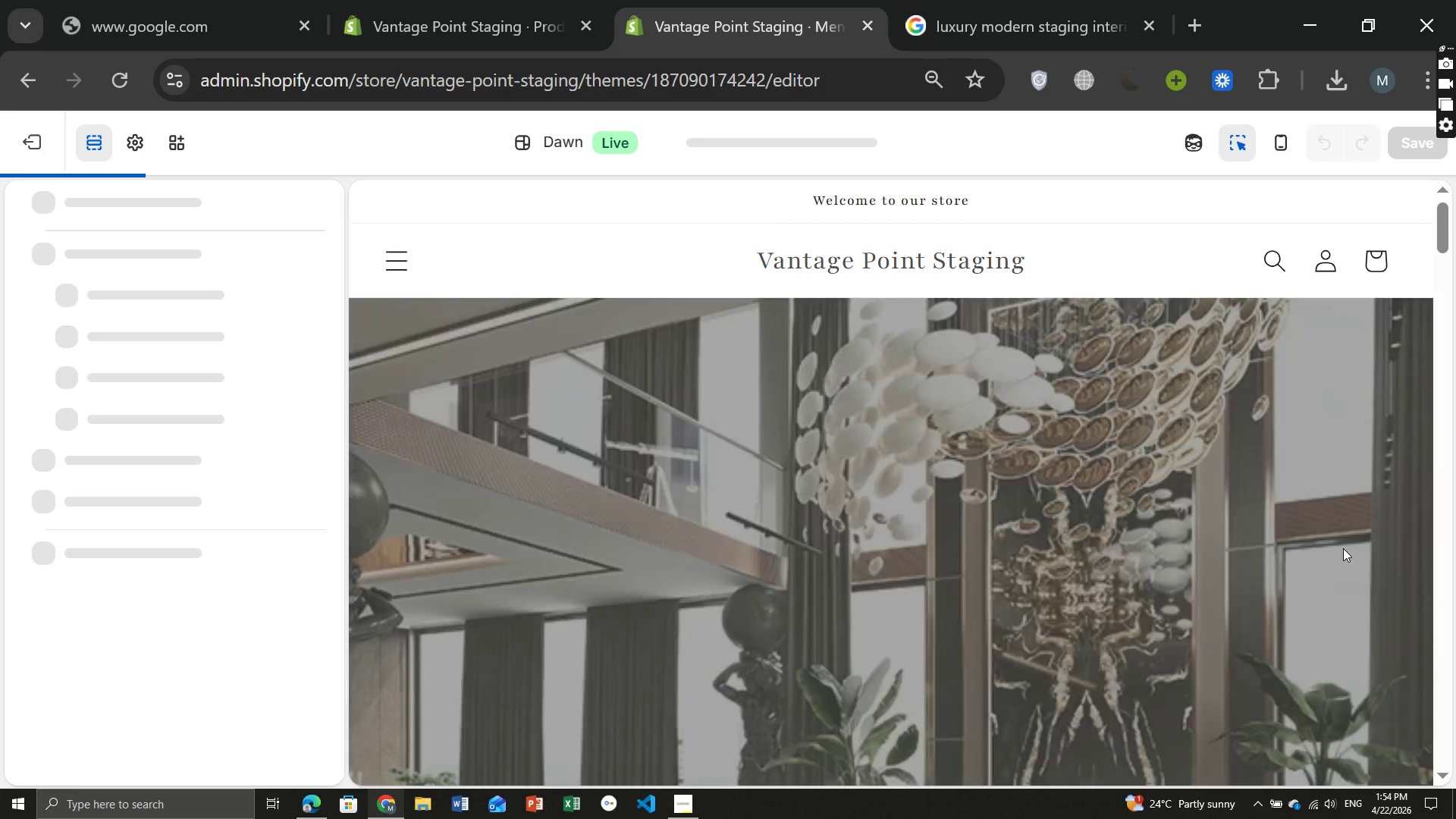 
wait(8.89)
 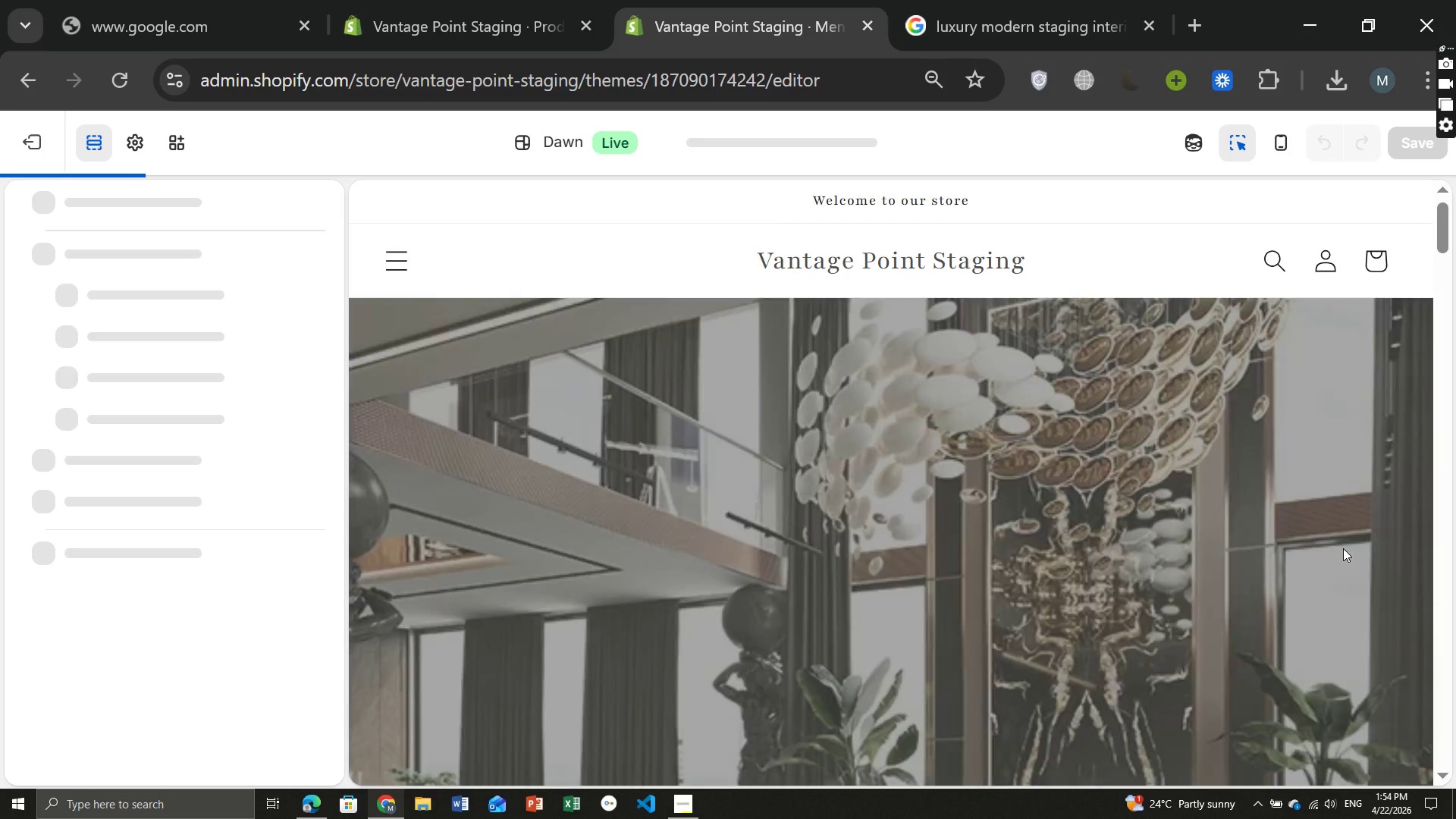 
left_click([815, 134])
 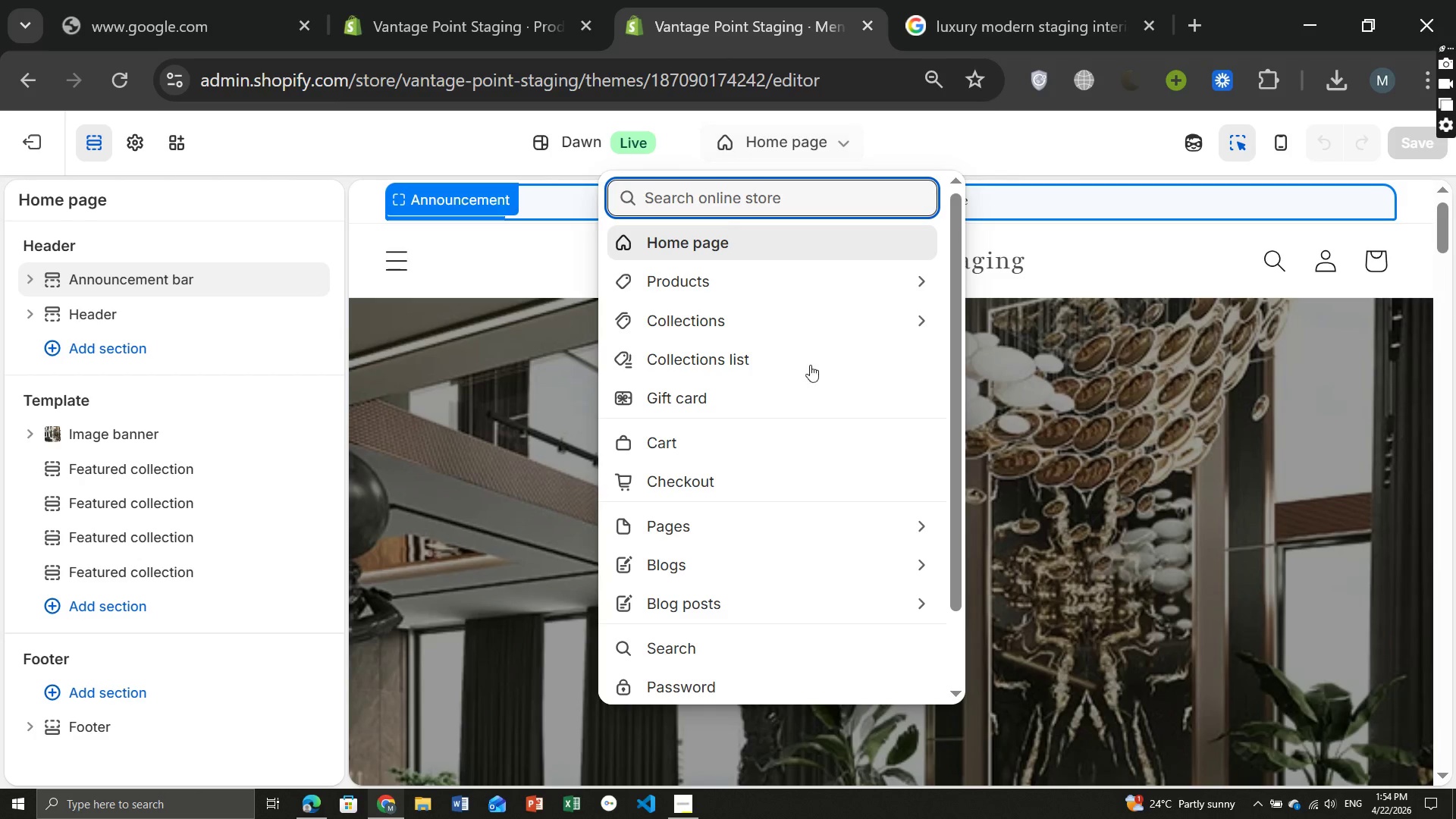 
wait(14.19)
 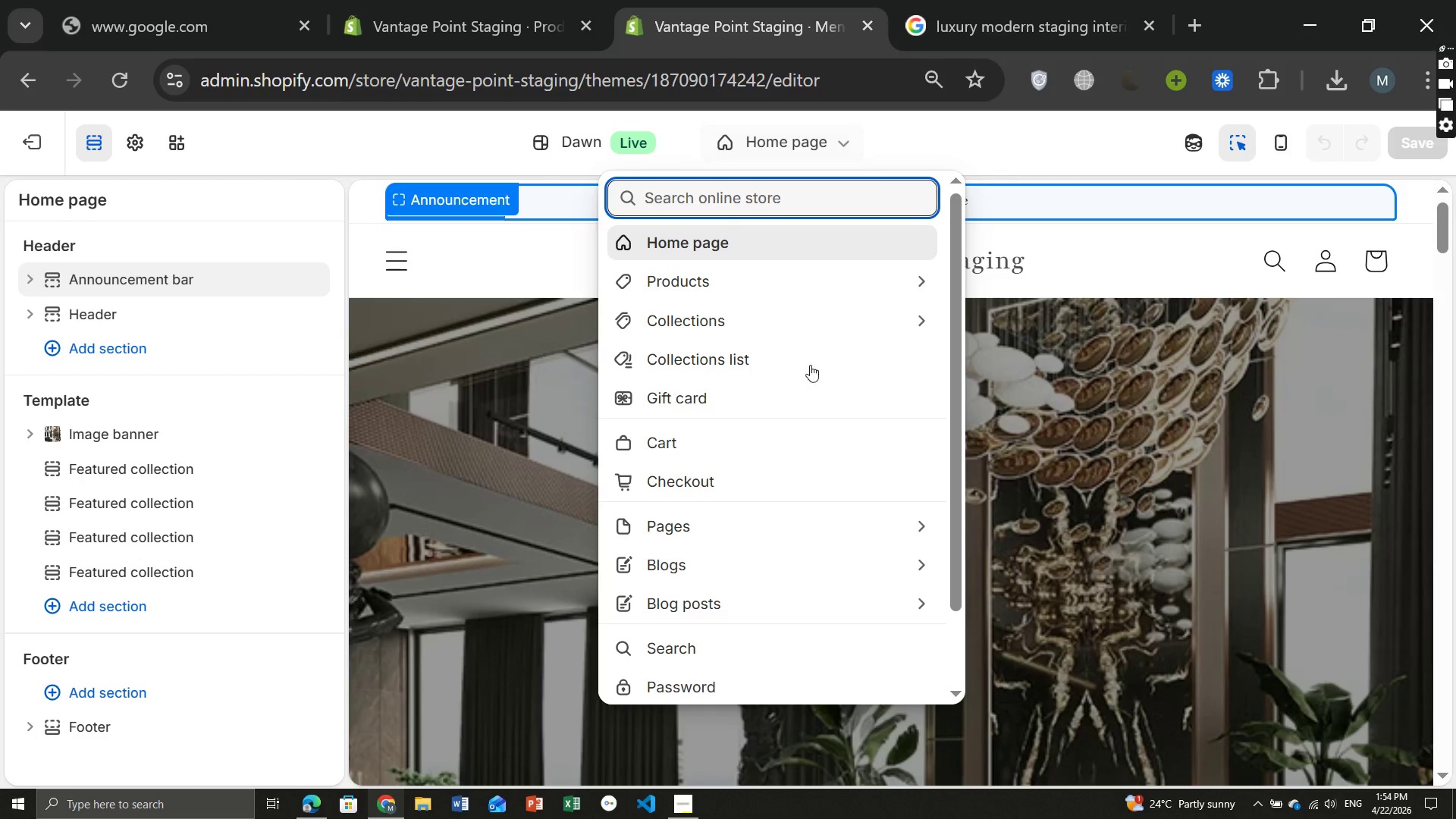 
left_click([916, 435])
 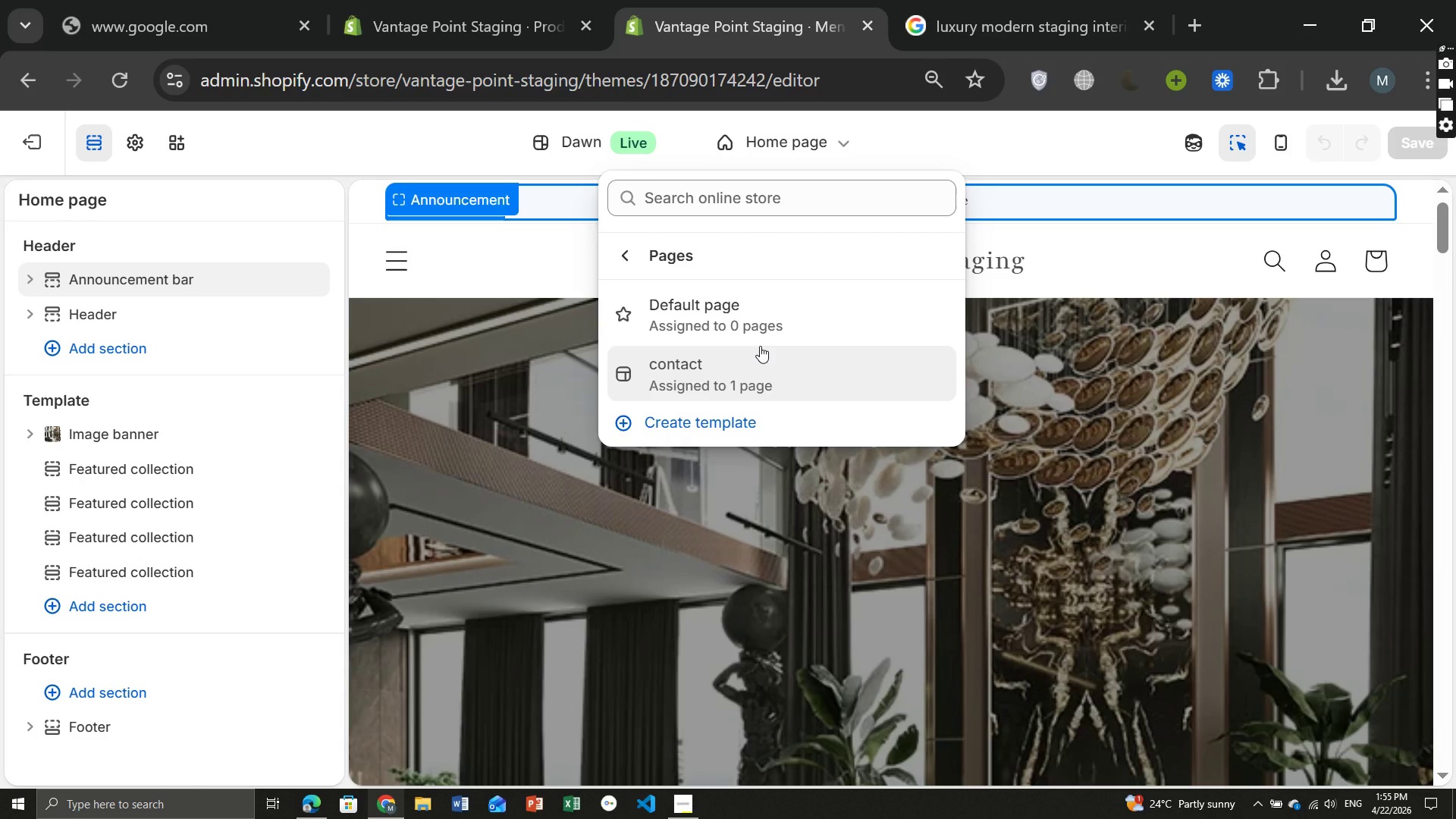 
wait(7.91)
 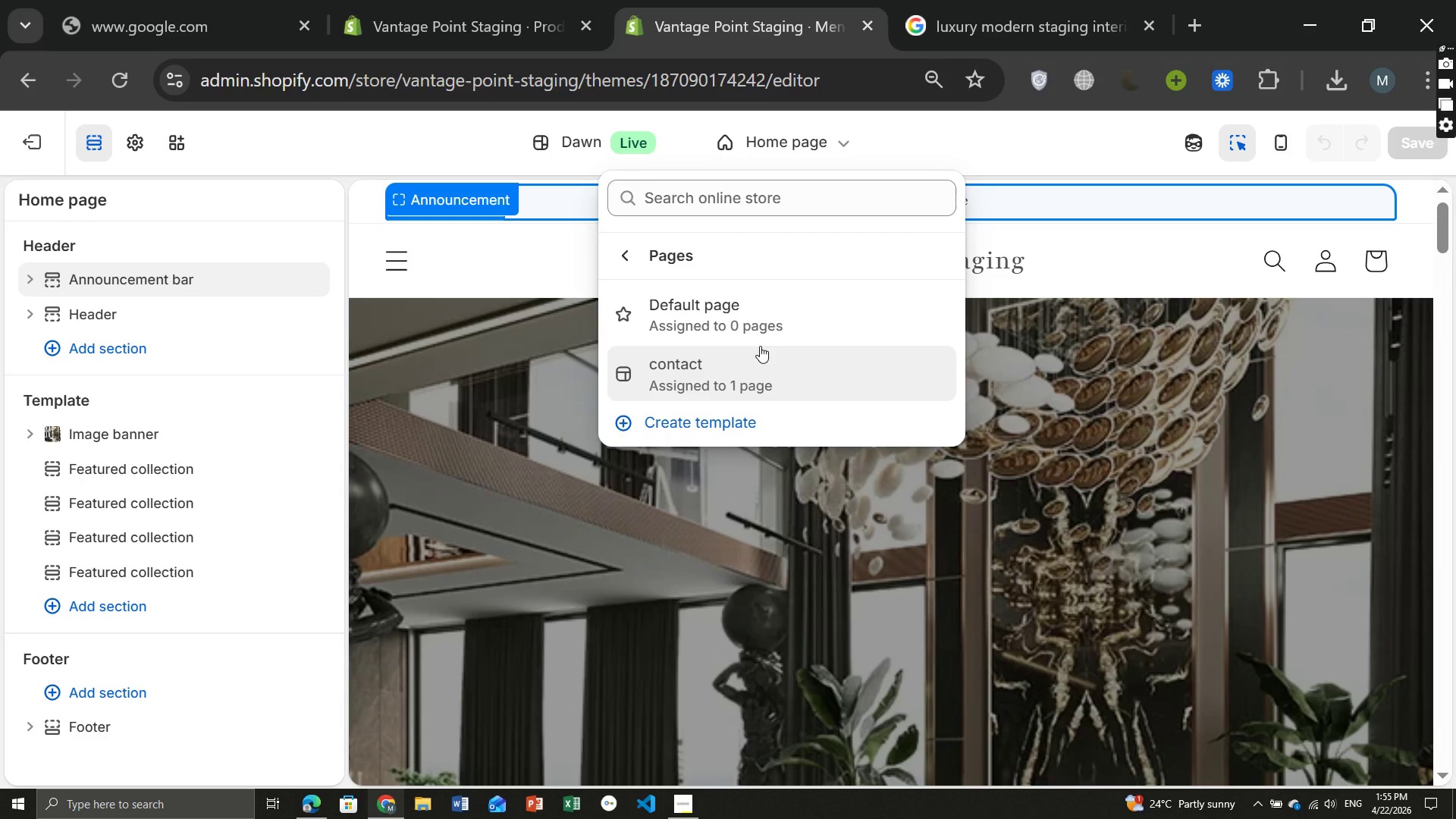 
left_click([281, 136])
 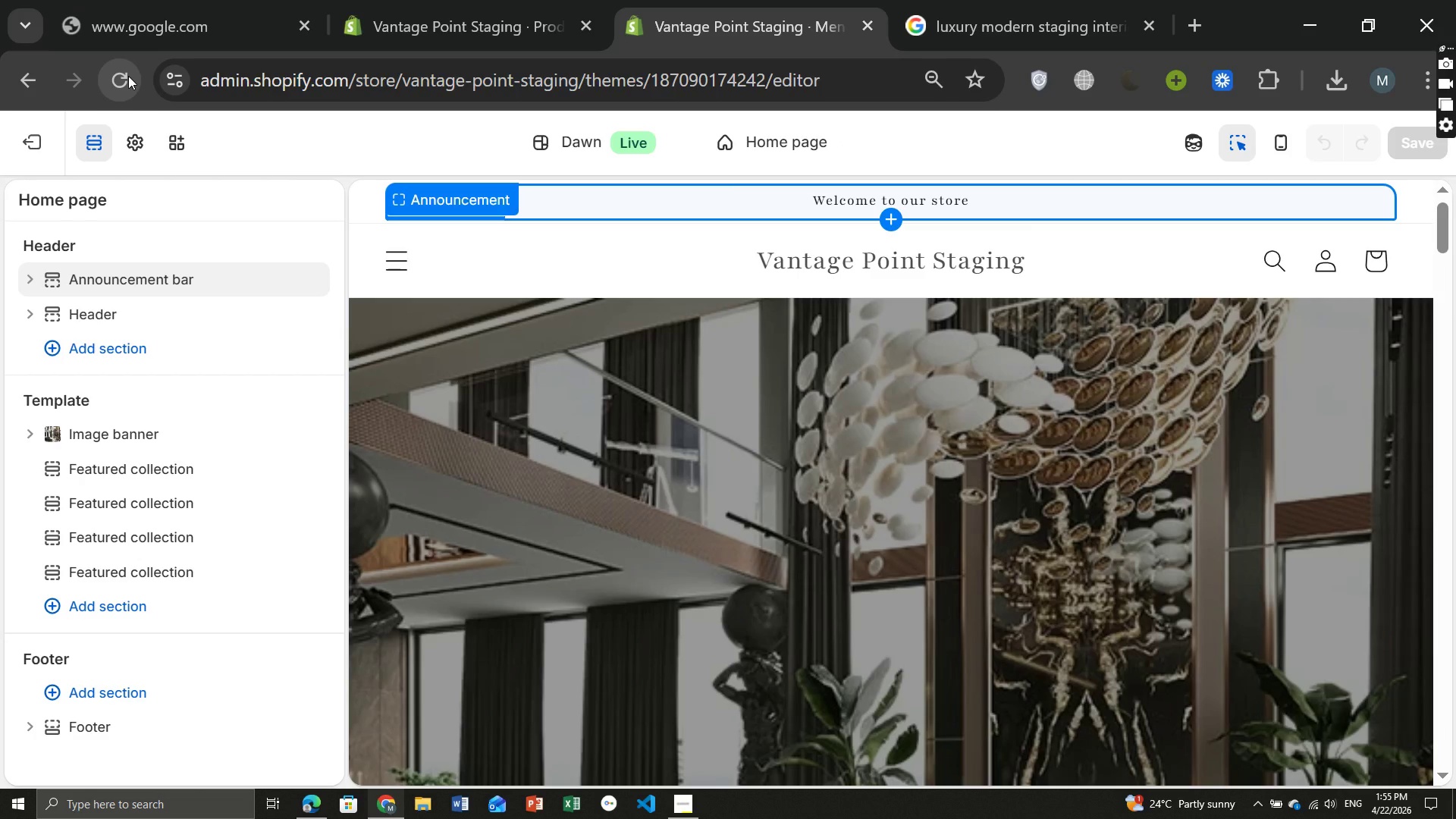 
left_click([128, 76])
 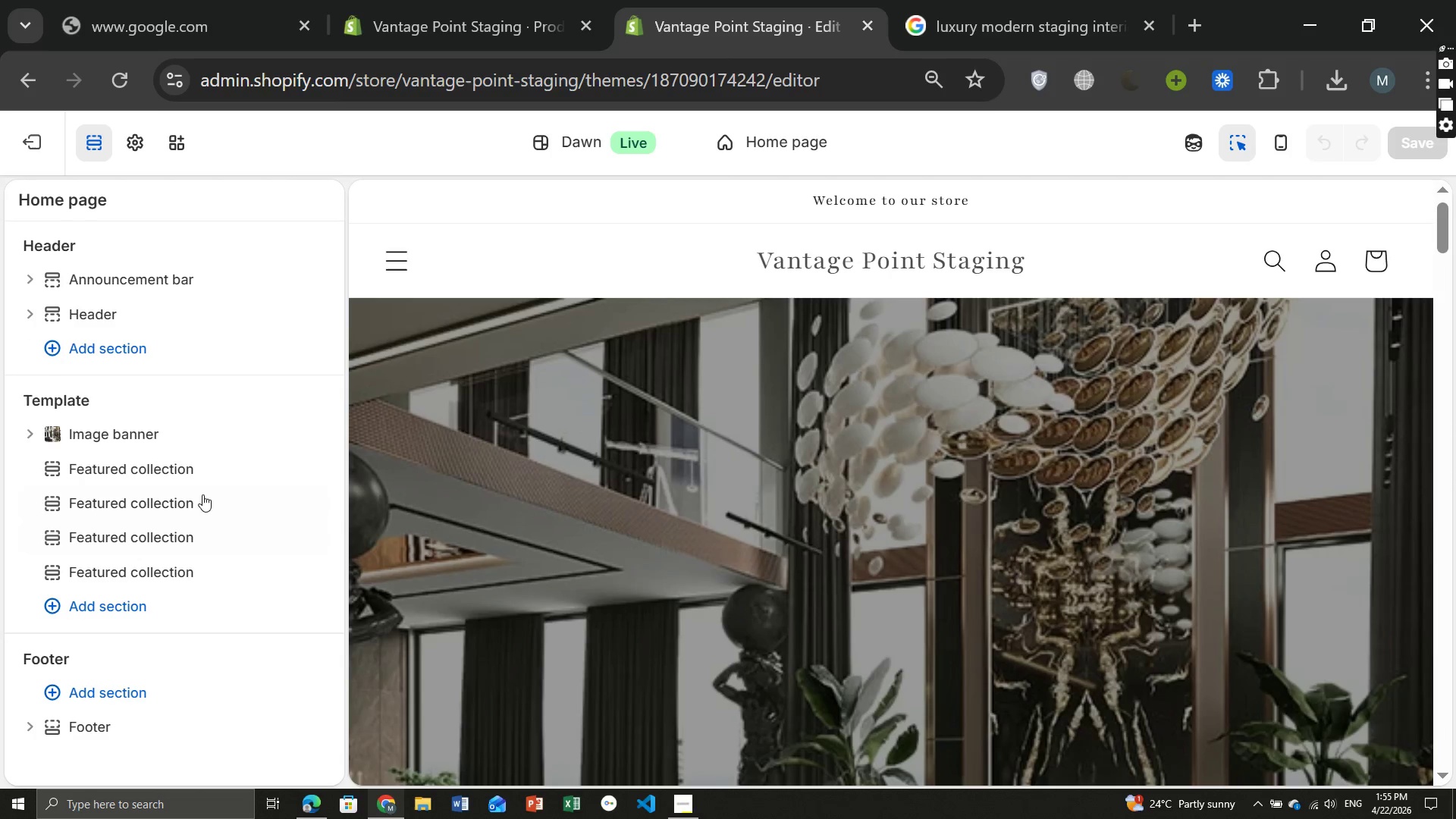 
wait(22.73)
 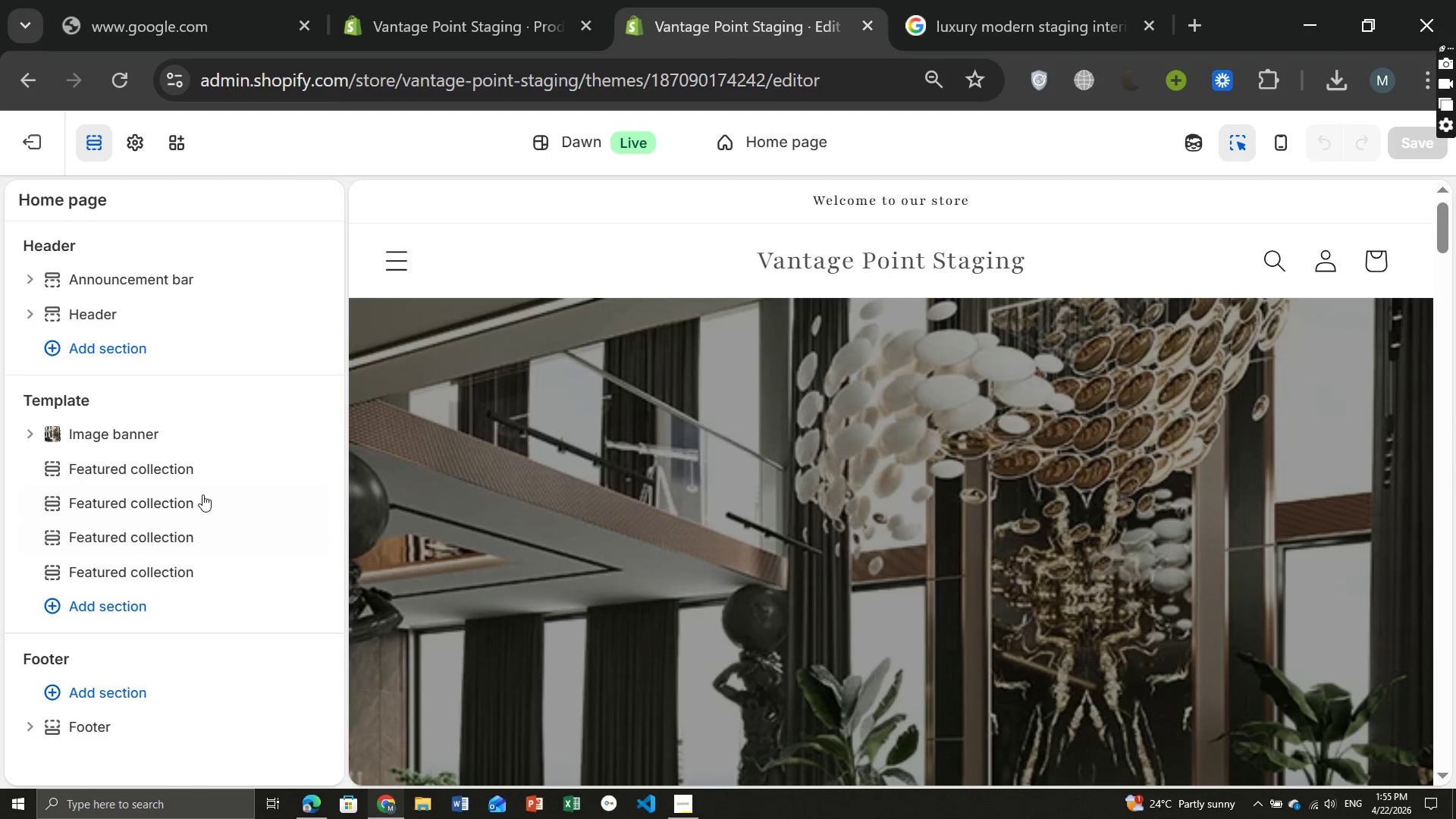 
left_click([787, 144])
 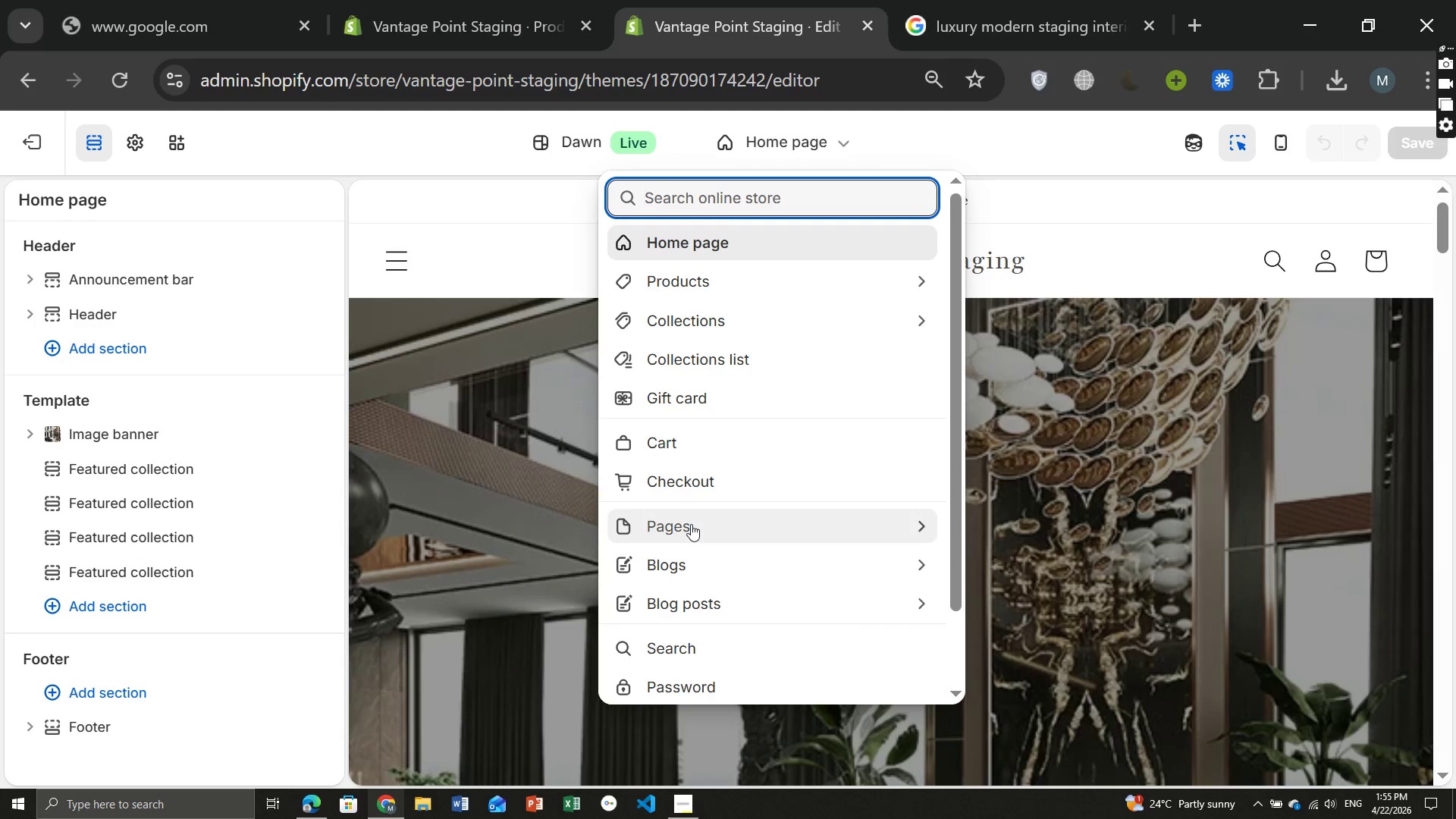 
left_click([691, 524])
 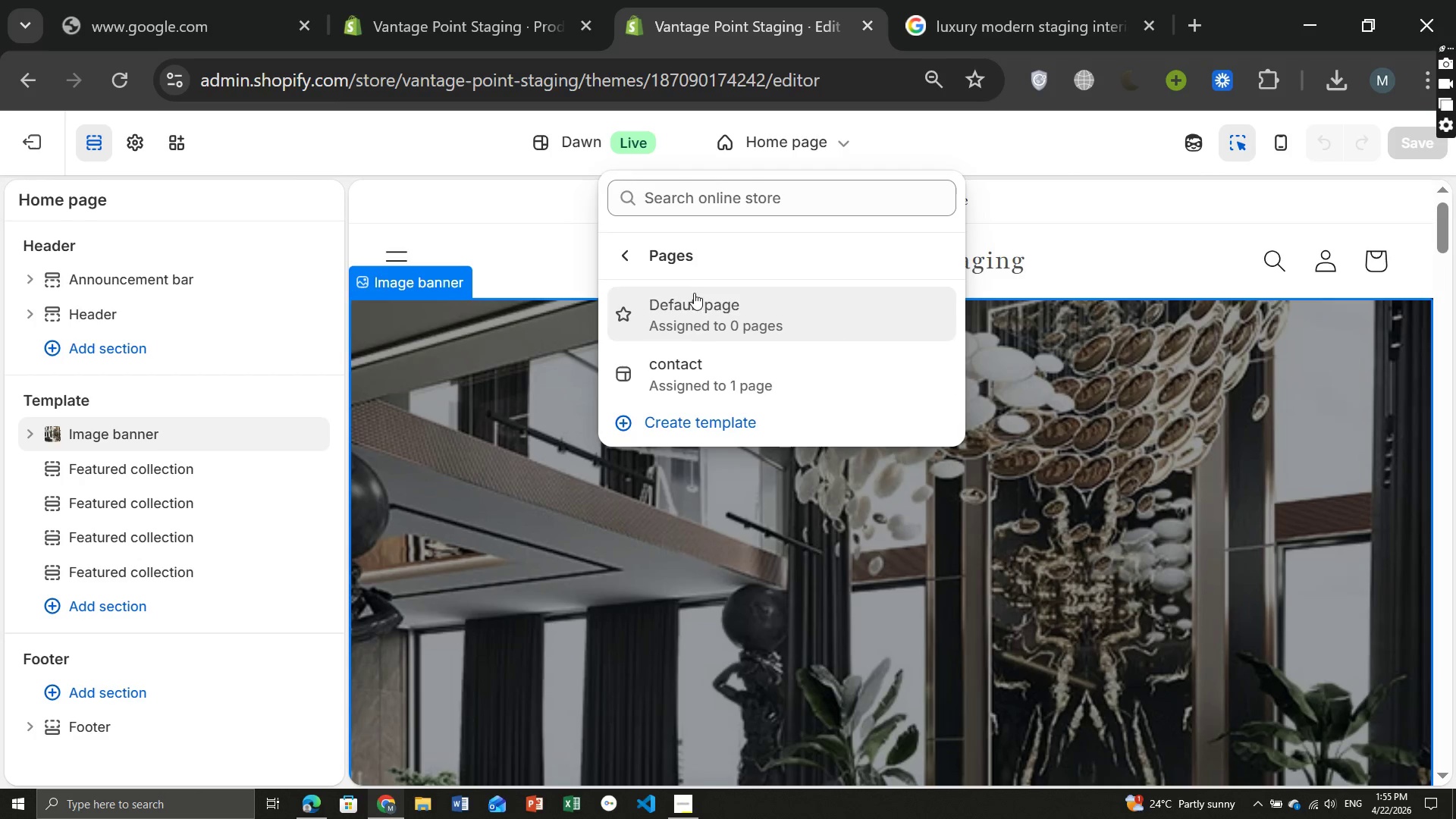 
left_click([675, 257])
 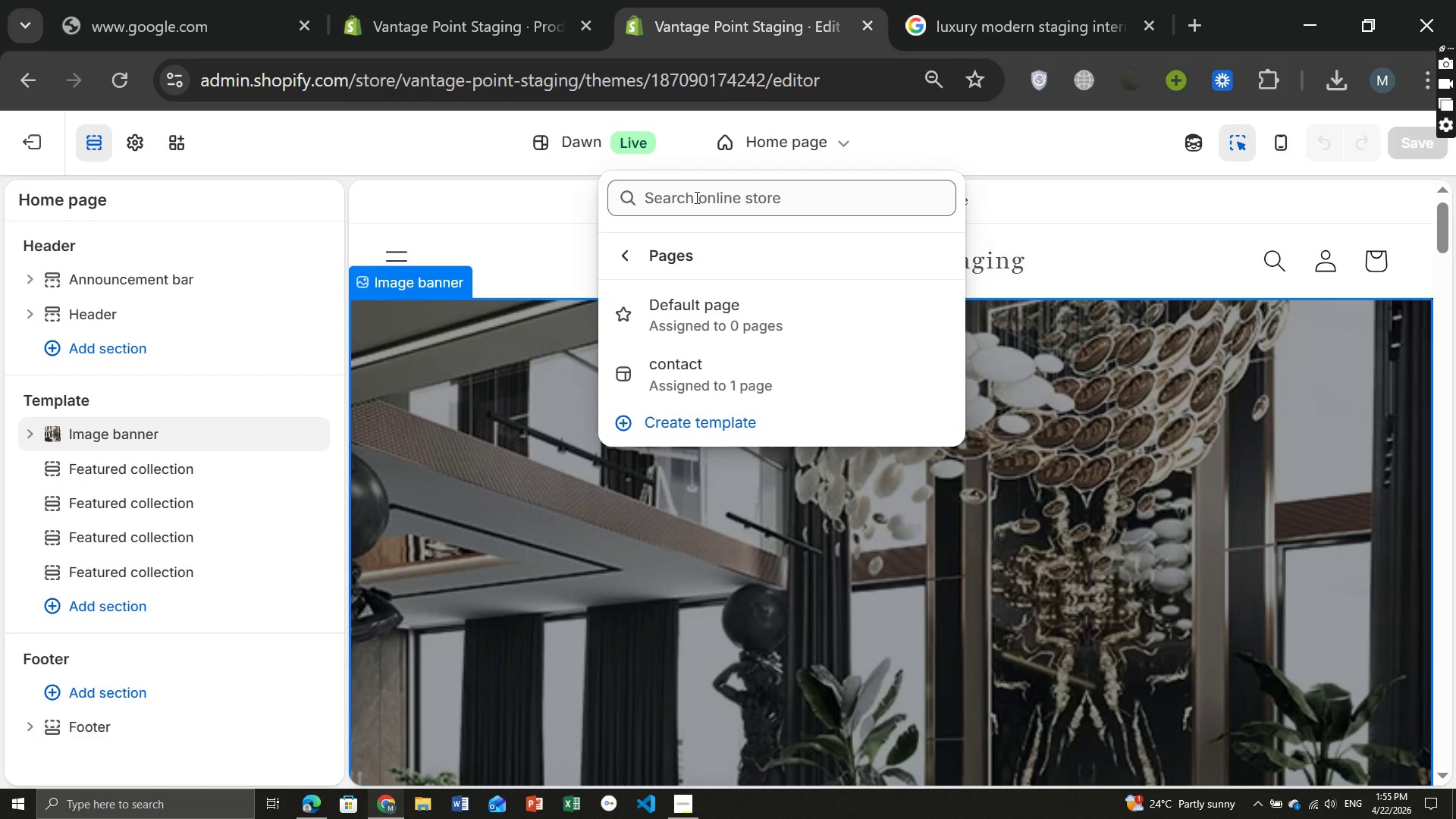 
left_click([695, 197])
 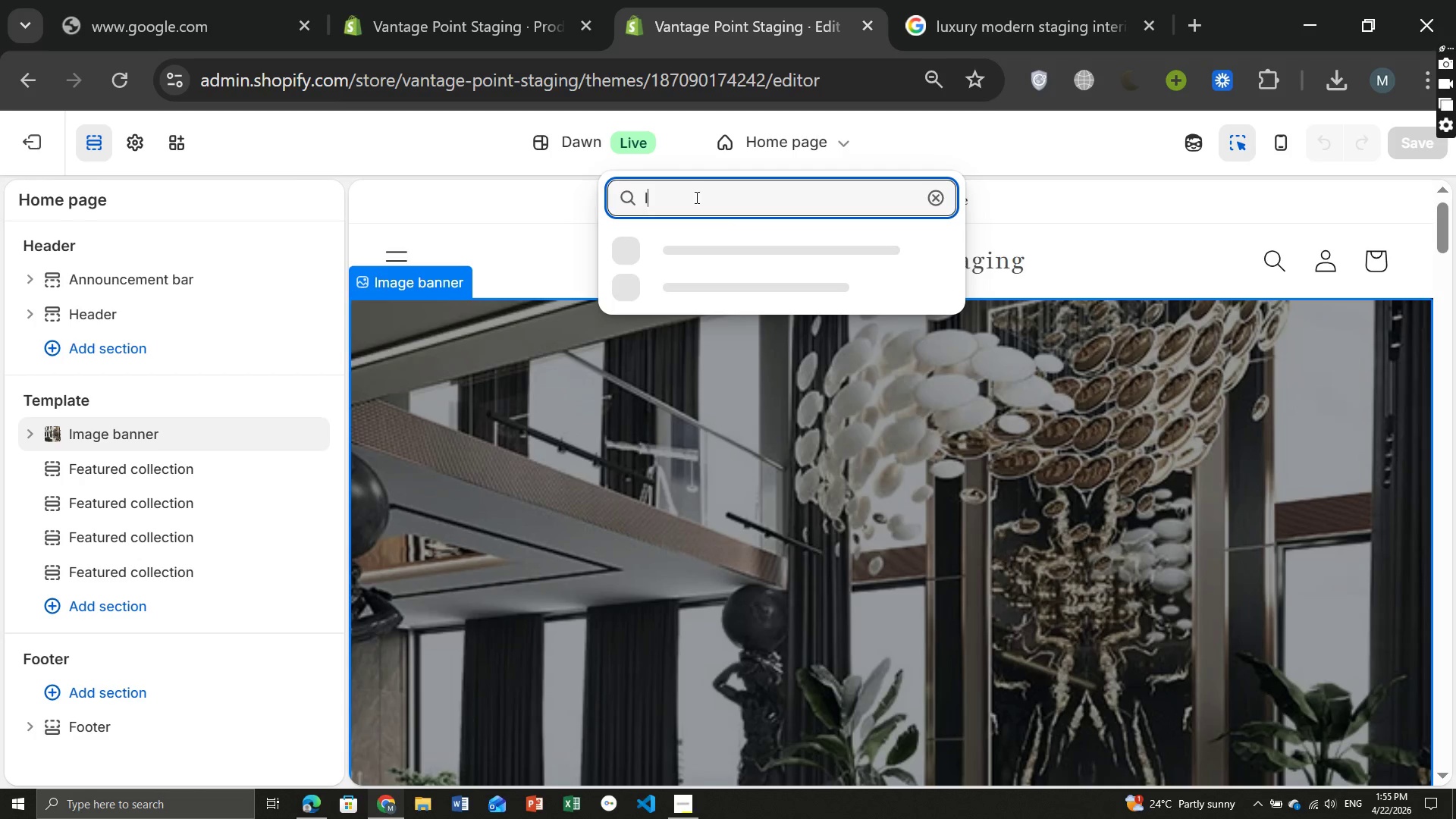 
type(look)
 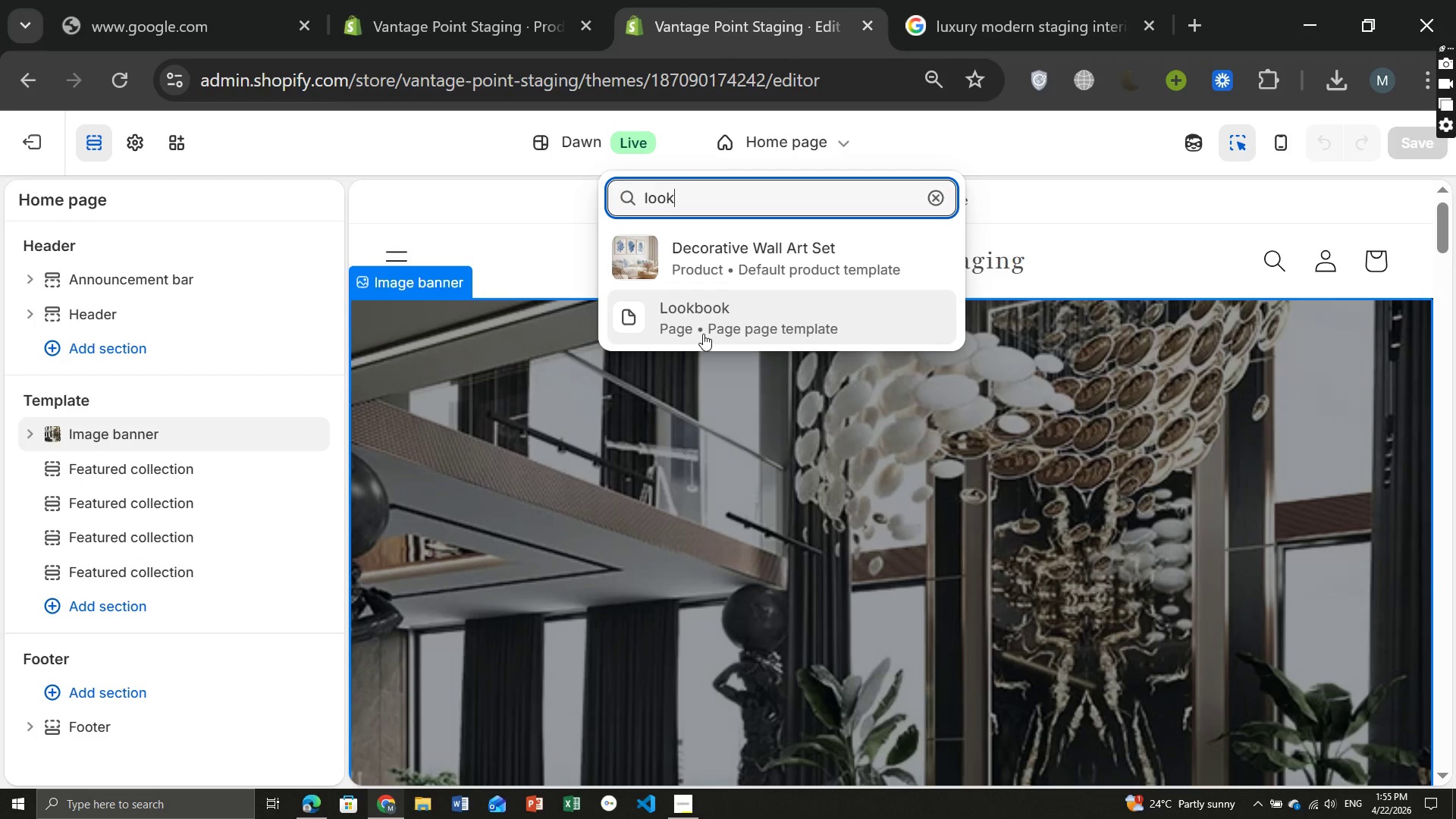 
left_click([704, 333])
 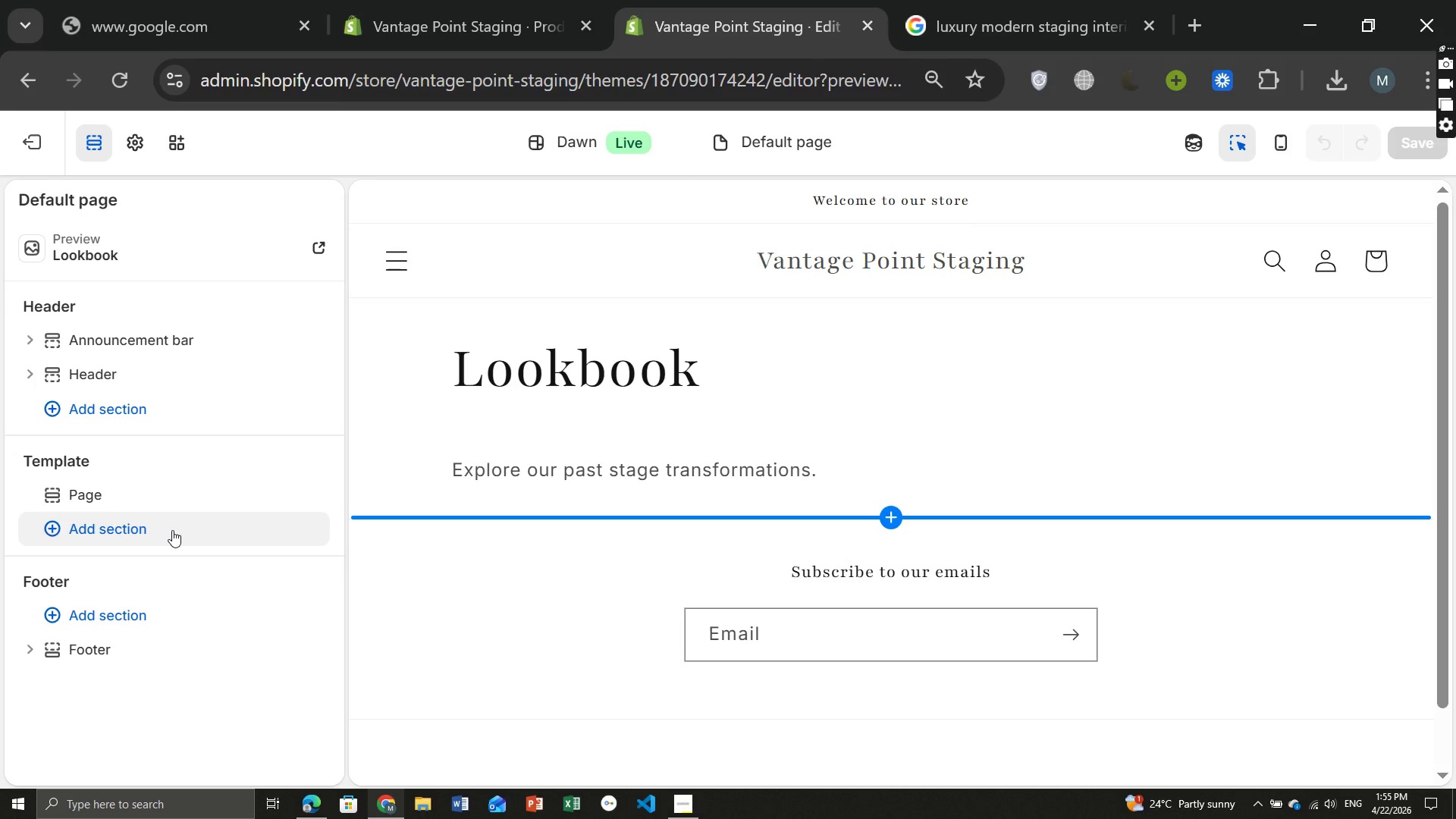 
wait(9.48)
 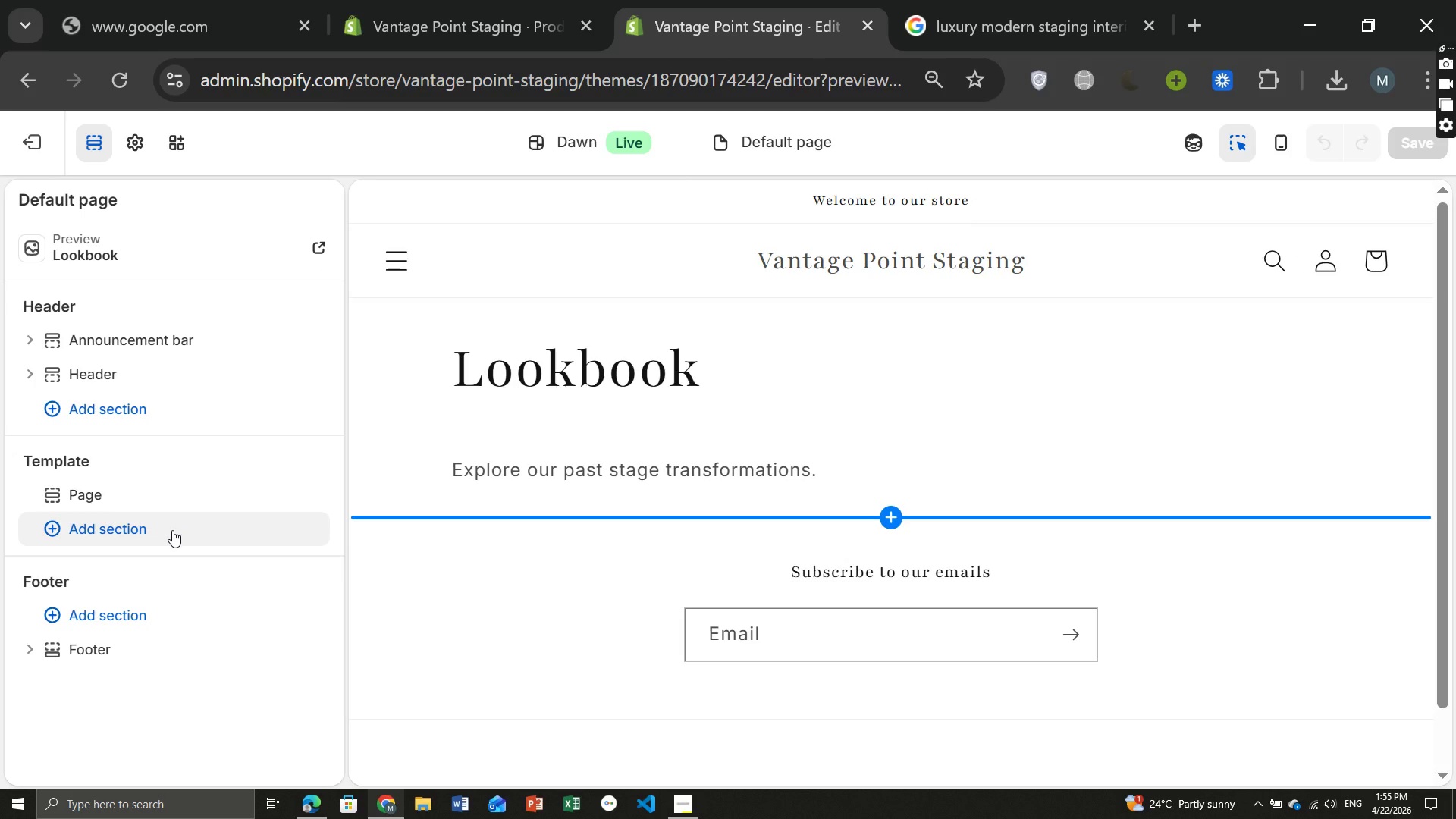 
left_click([121, 417])
 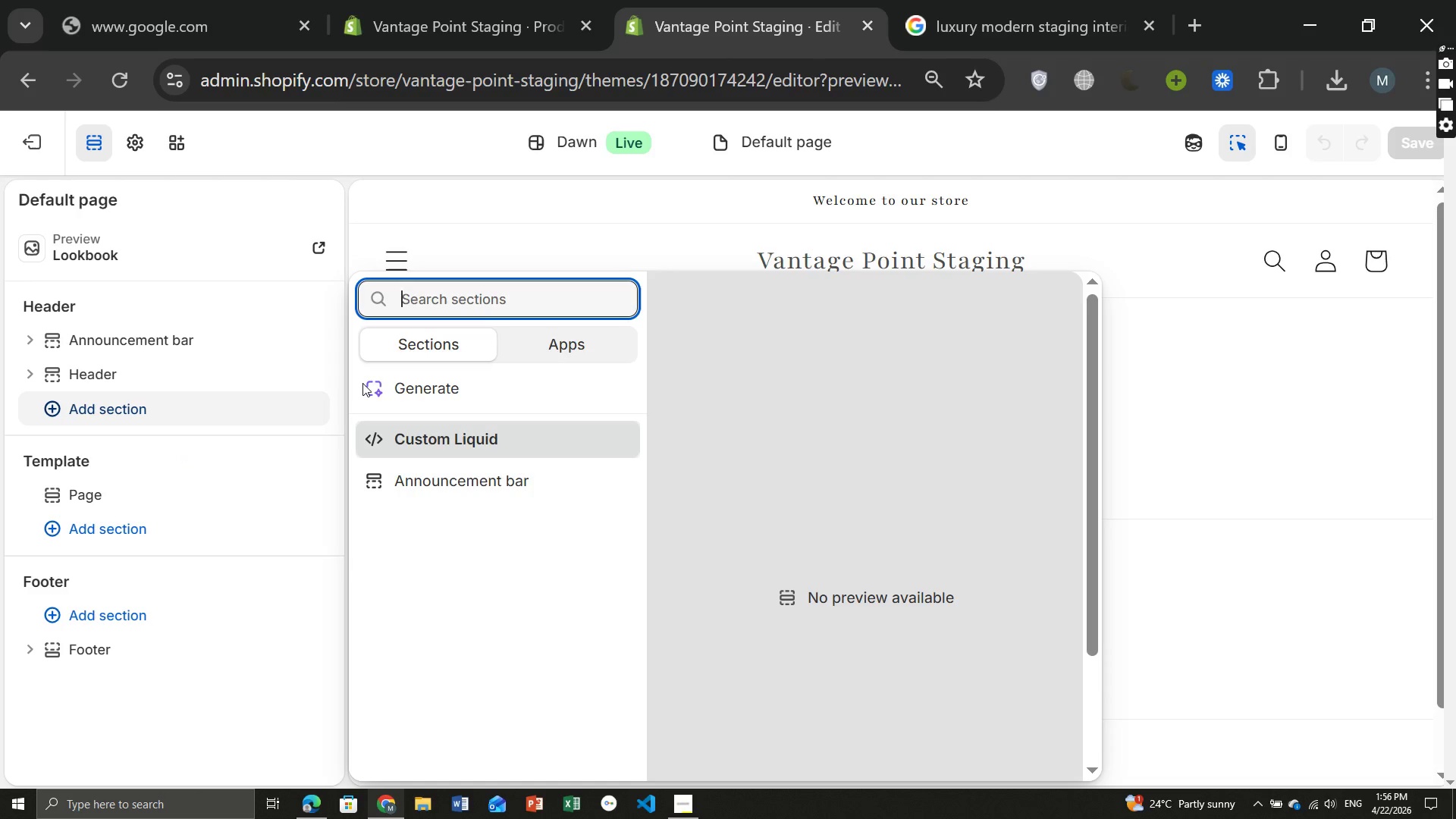 
wait(17.05)
 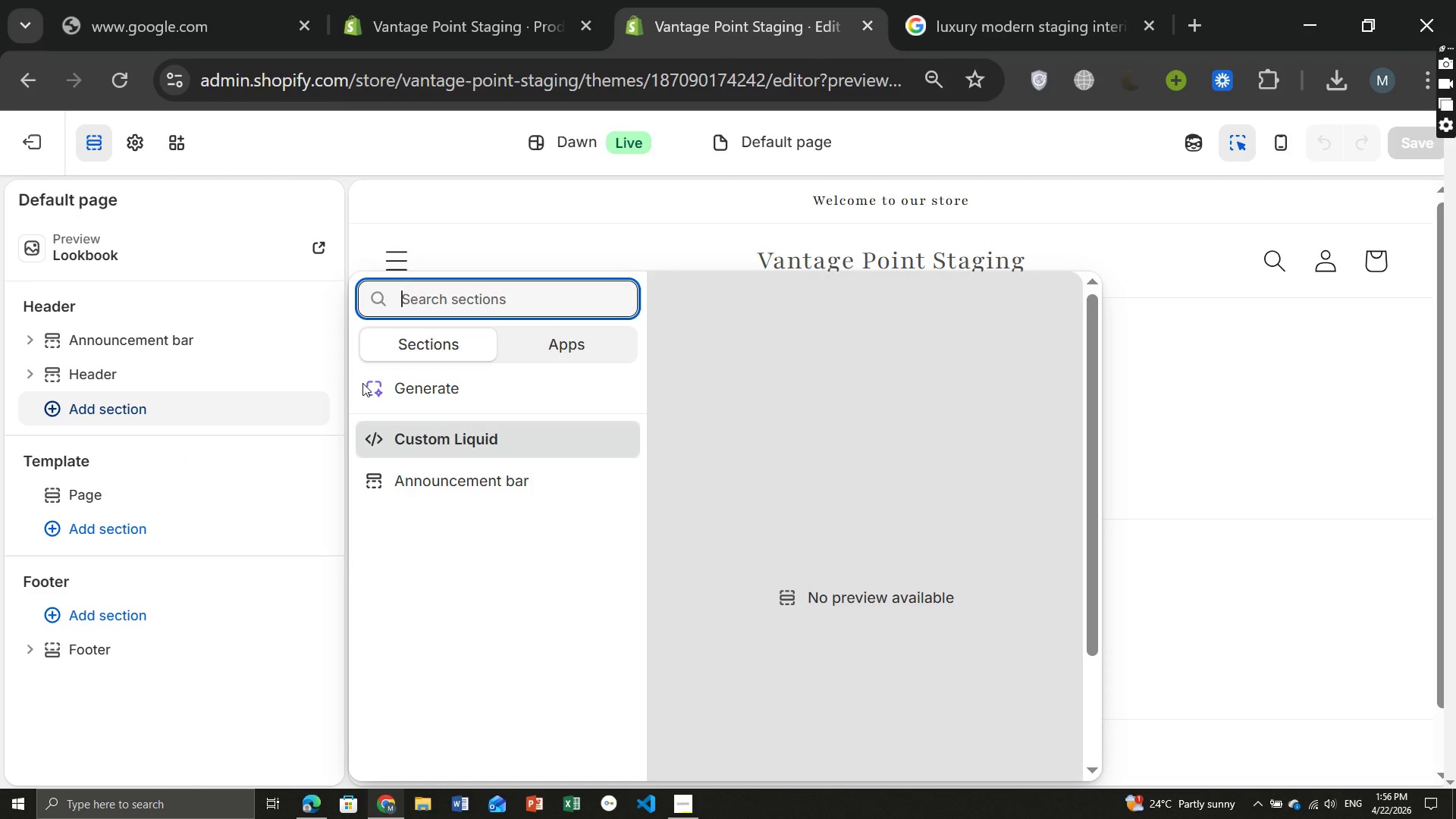 
left_click([433, 391])
 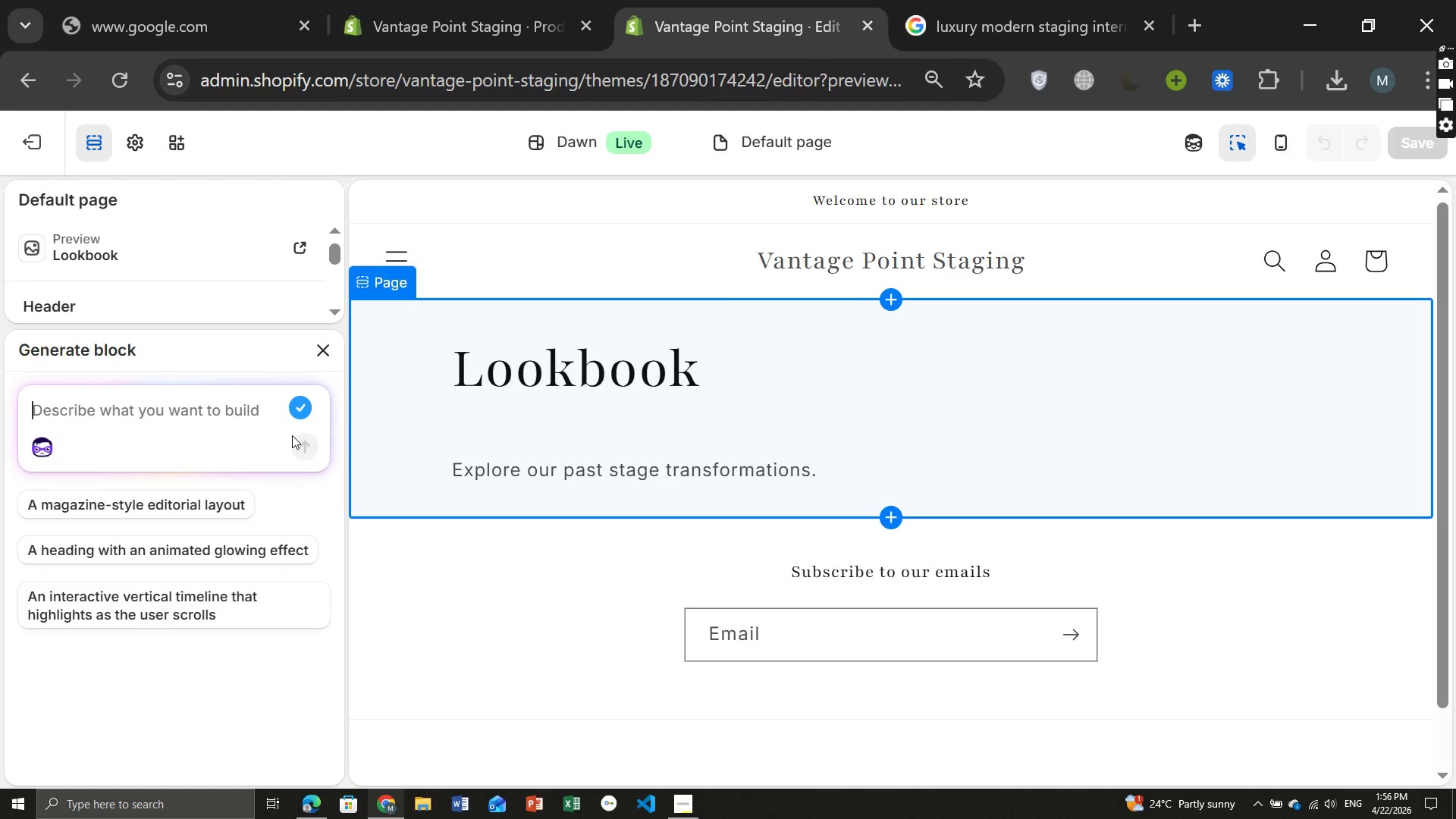 
wait(5.97)
 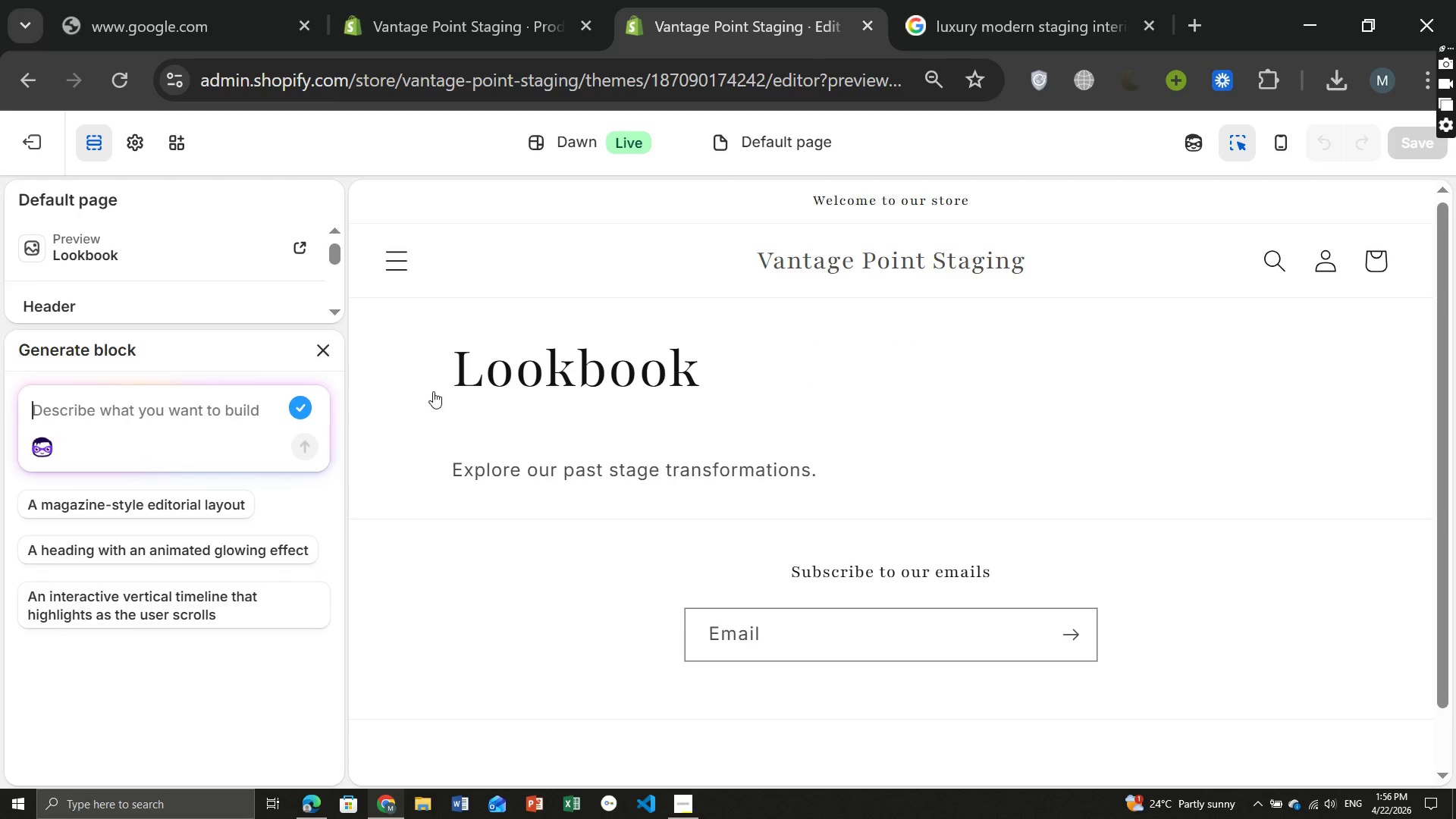 
type(Image gat)
 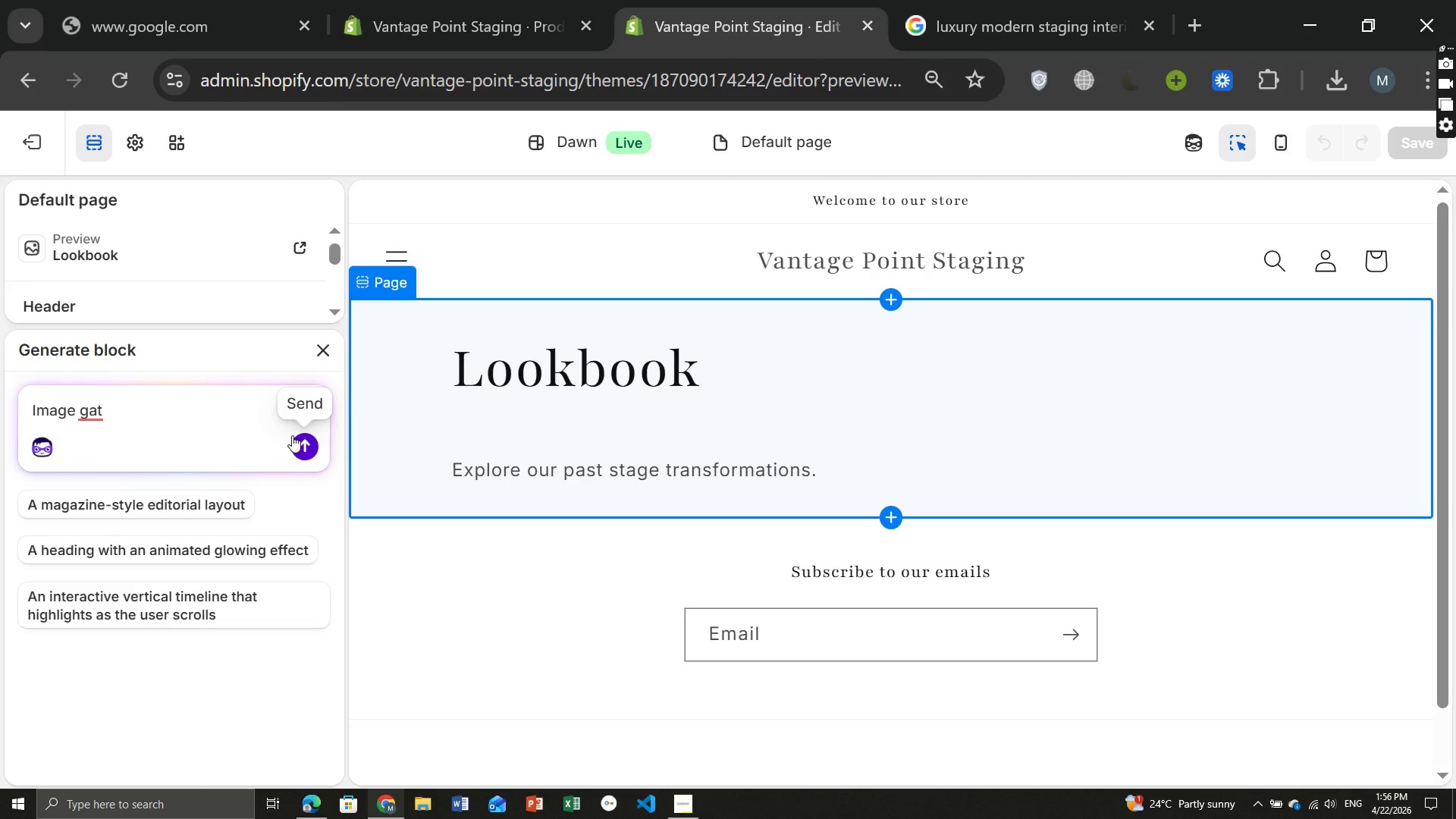 
key(Backspace)
type(llery)
 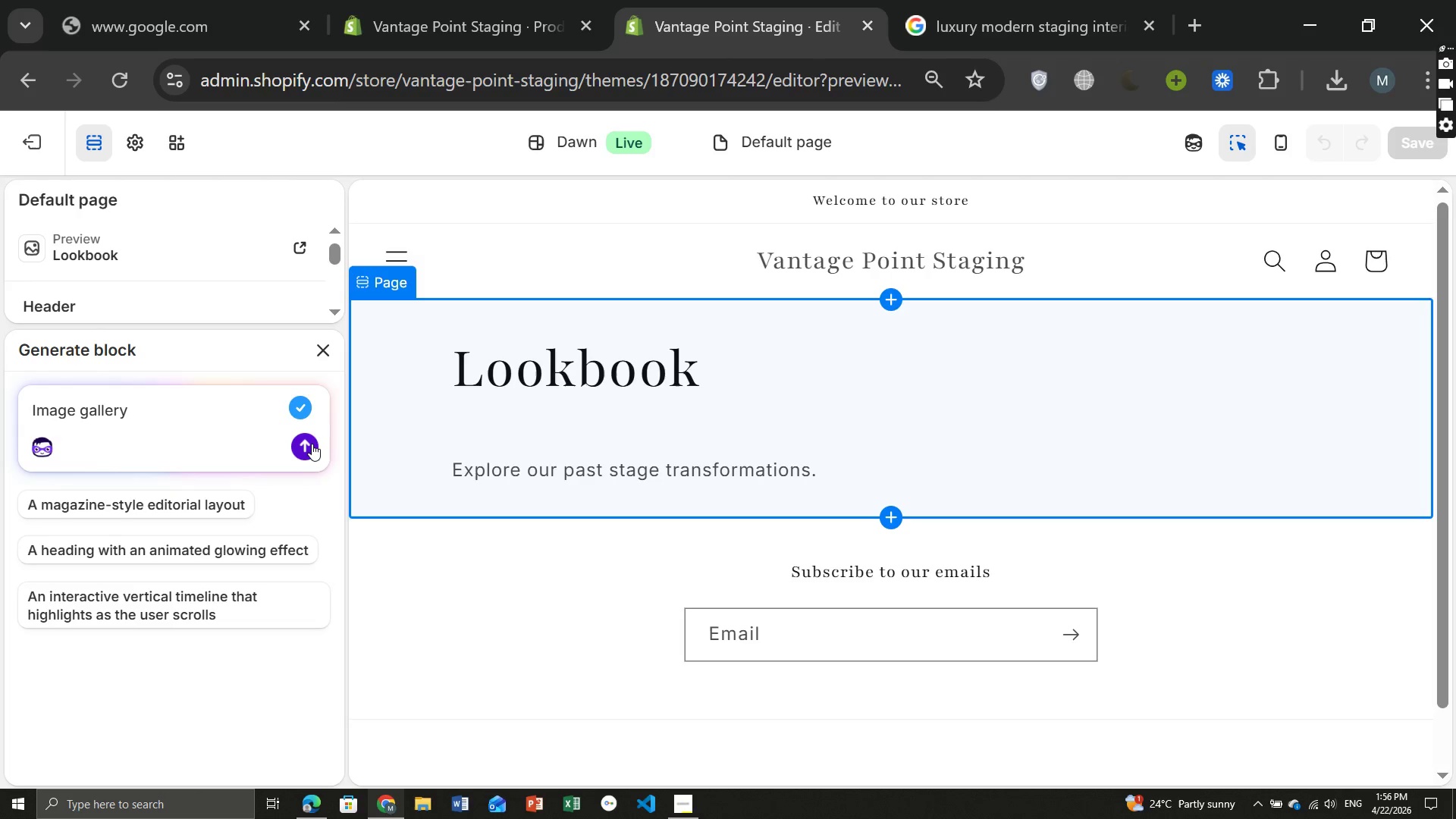 
left_click([312, 444])
 